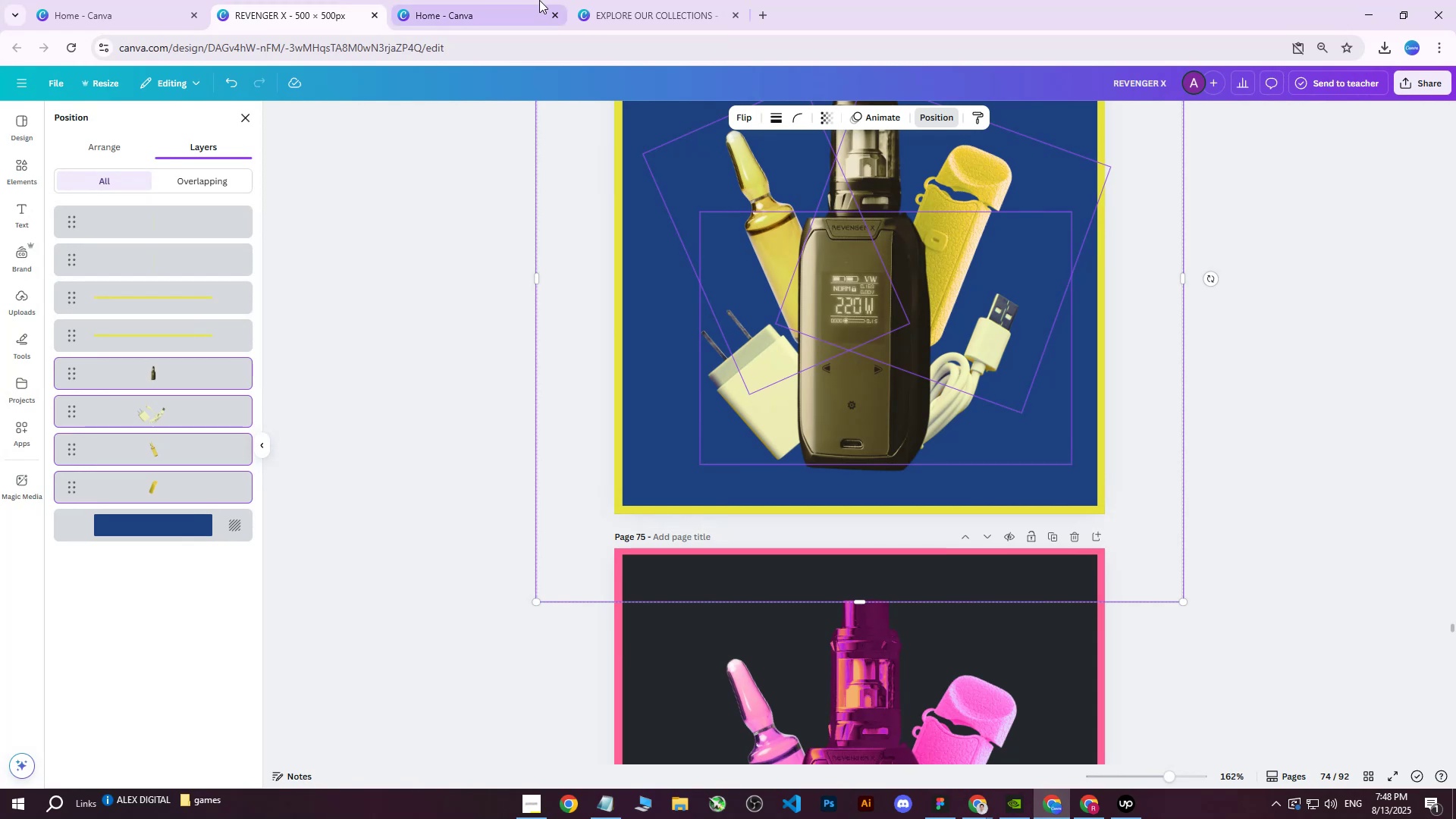 
left_click([676, 0])
 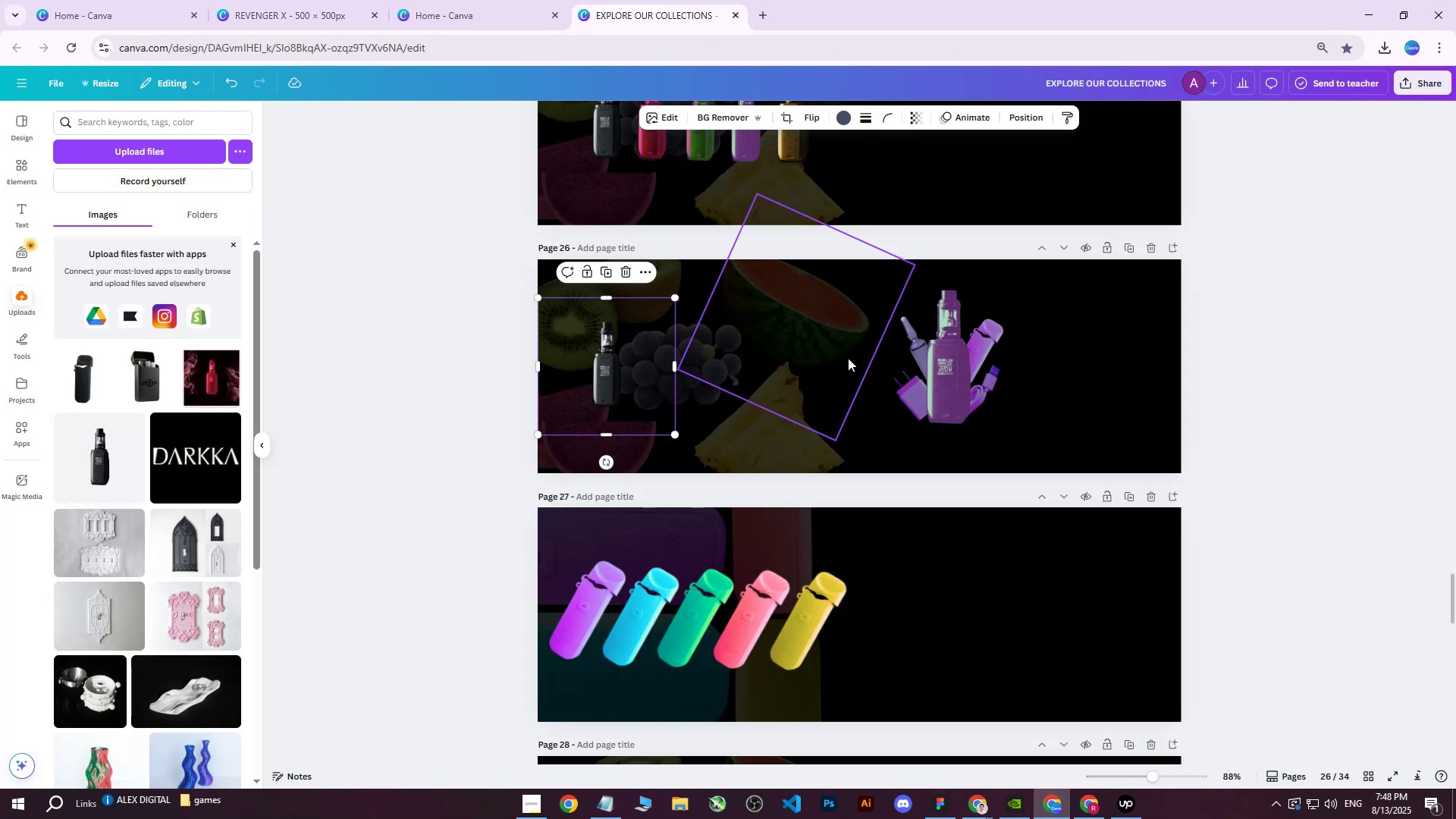 
key(Control+V)
 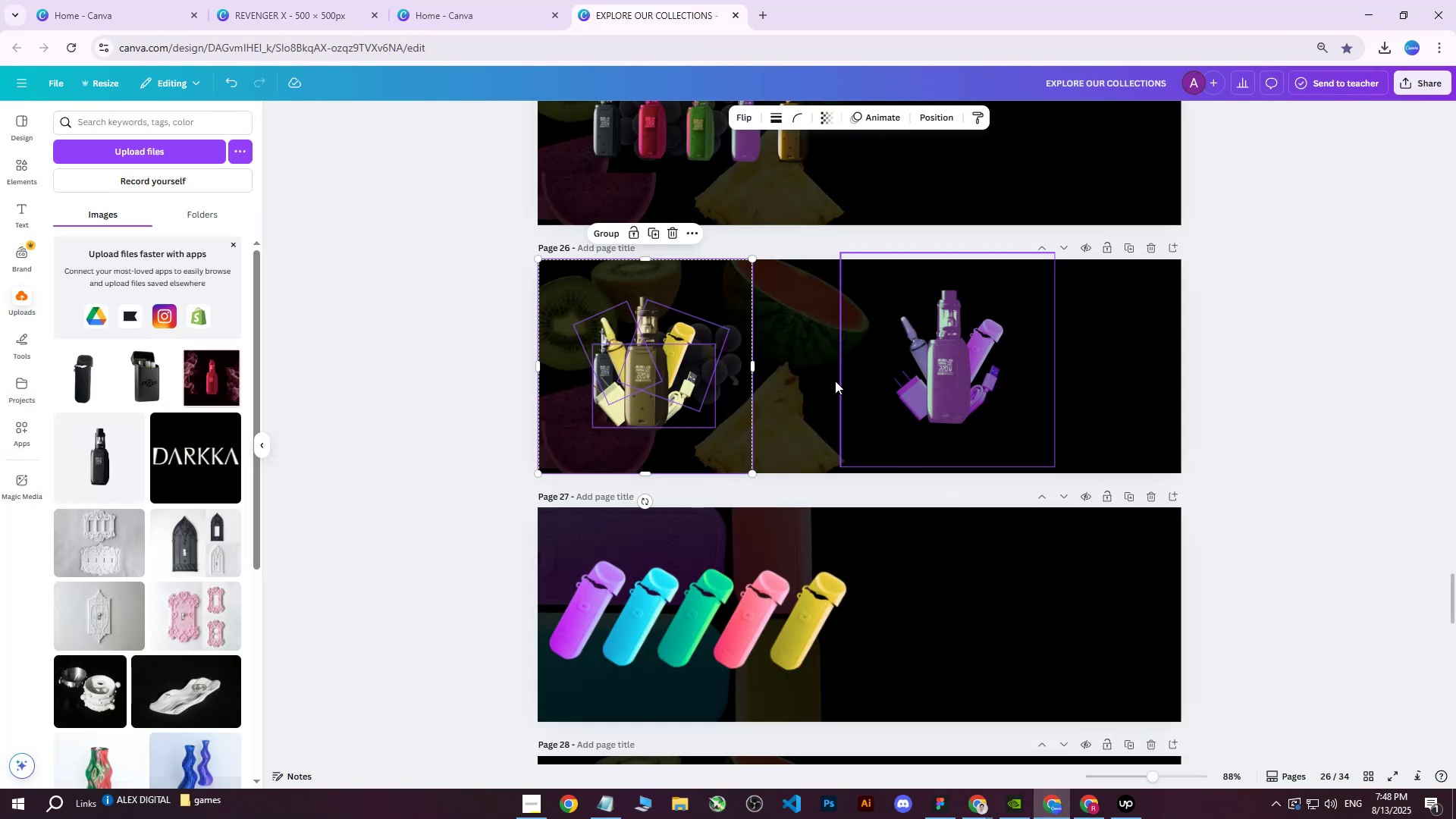 
left_click_drag(start_coordinate=[647, 382], to_coordinate=[1071, 377])
 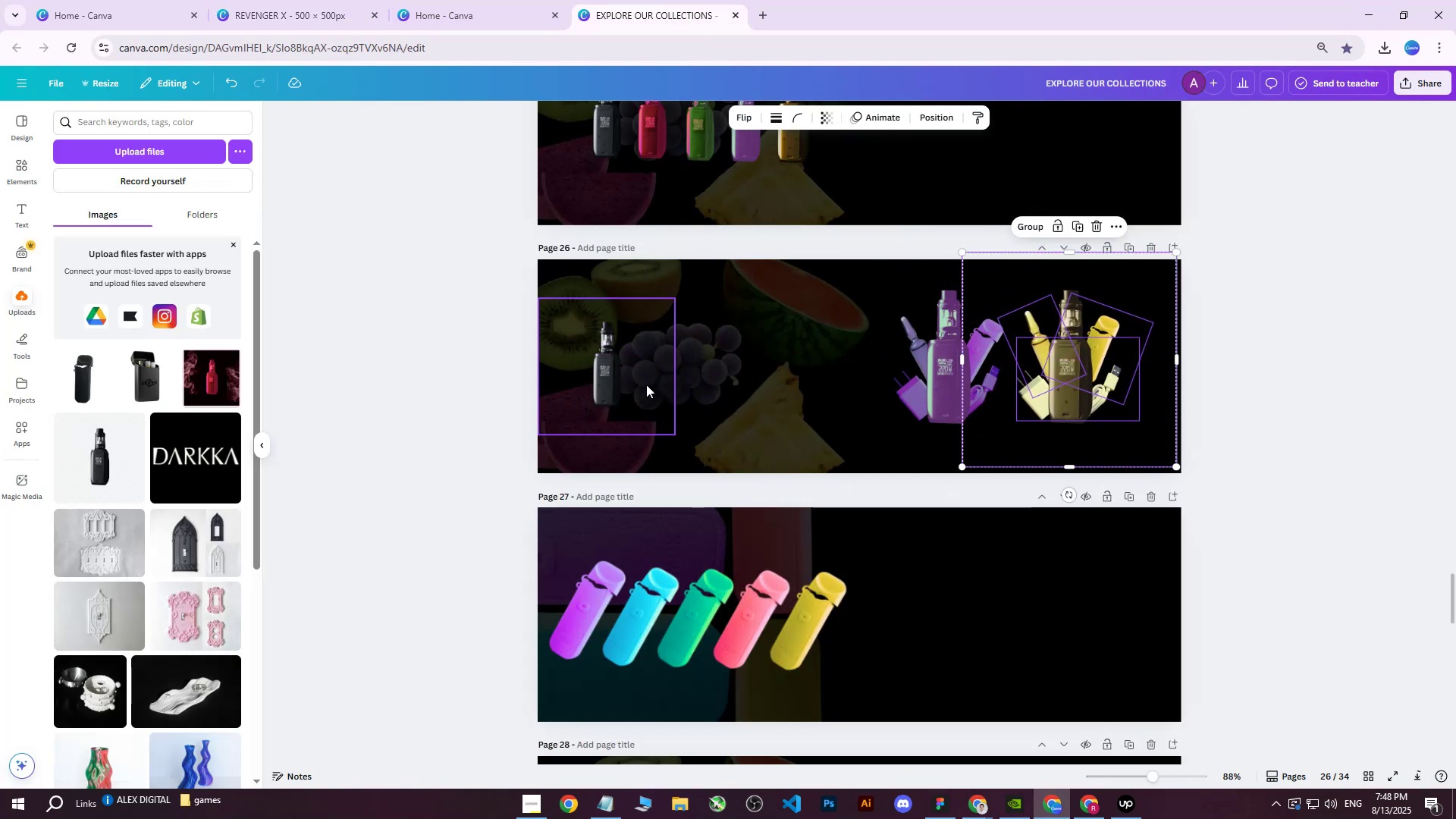 
left_click_drag(start_coordinate=[608, 369], to_coordinate=[679, 376])
 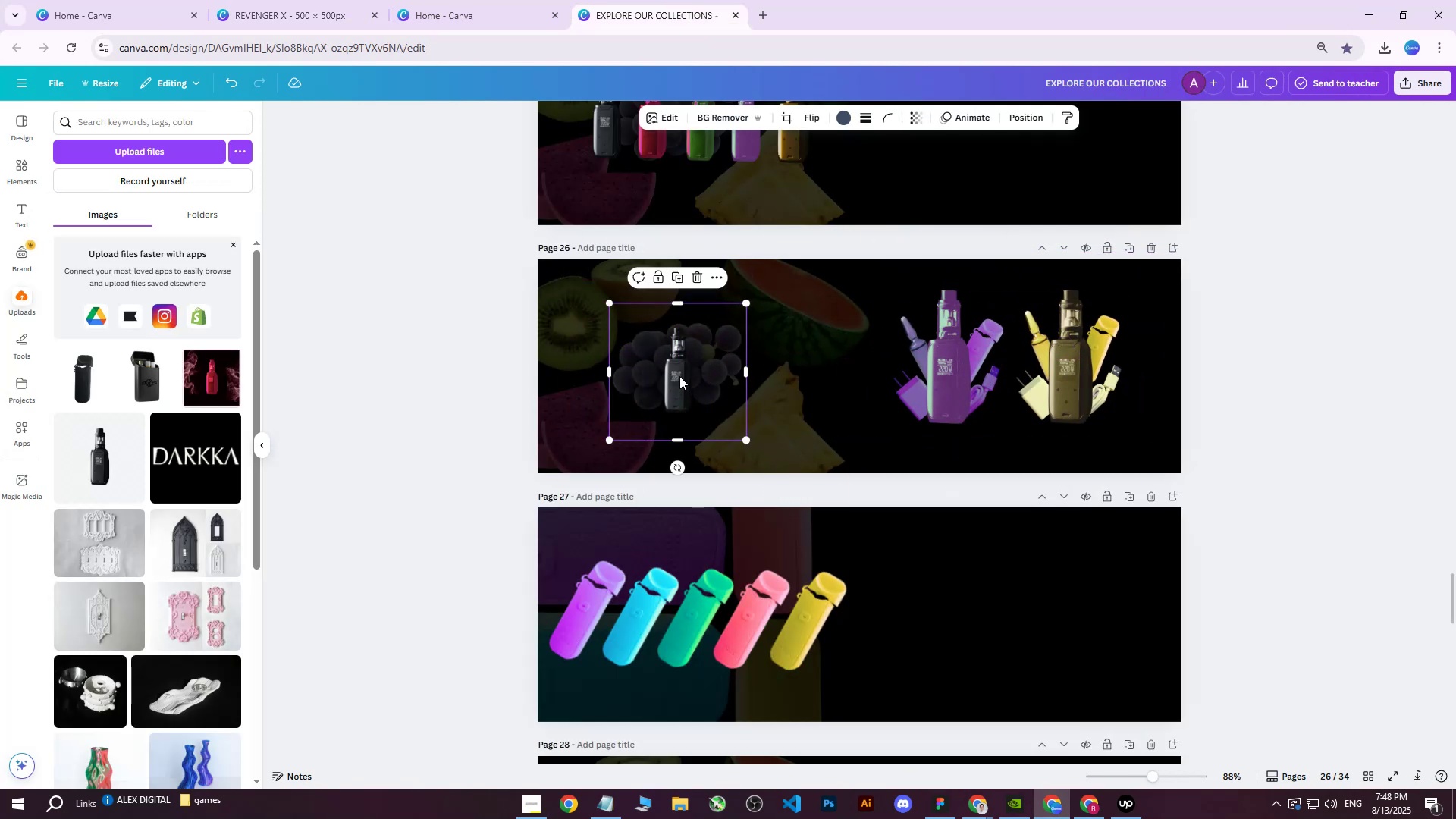 
key(Delete)
 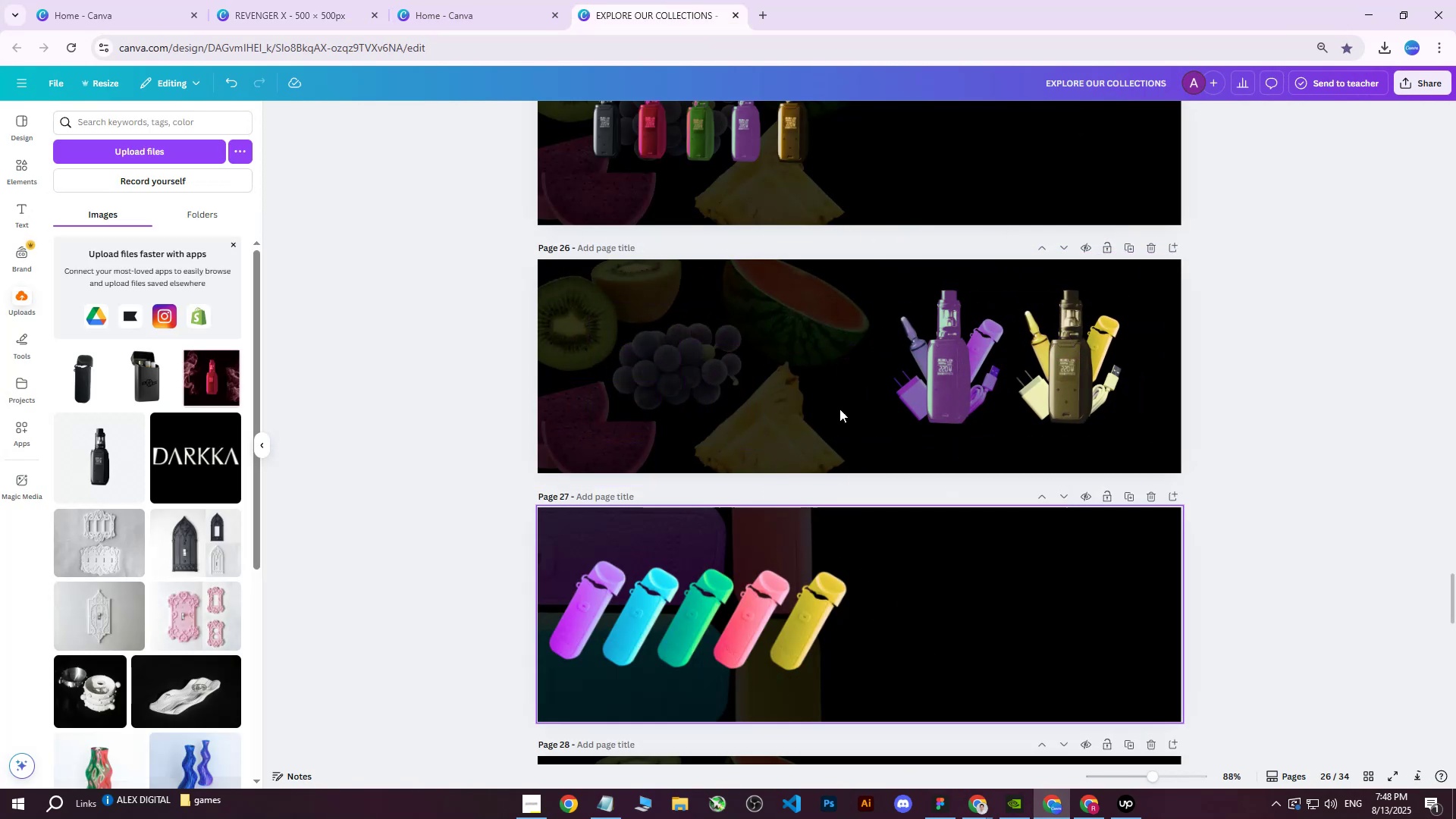 
double_click([350, 0])
 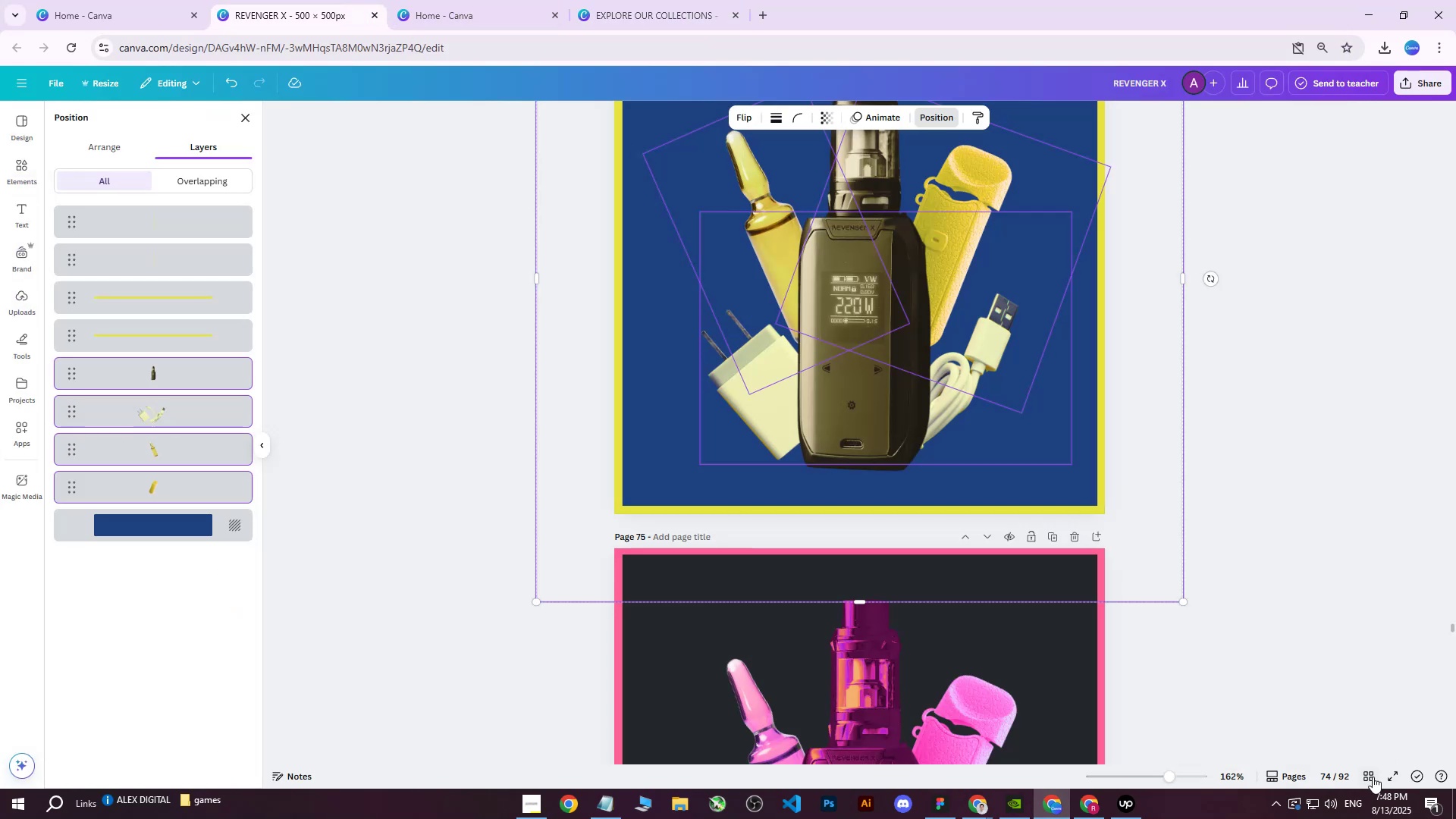 
left_click([1373, 777])
 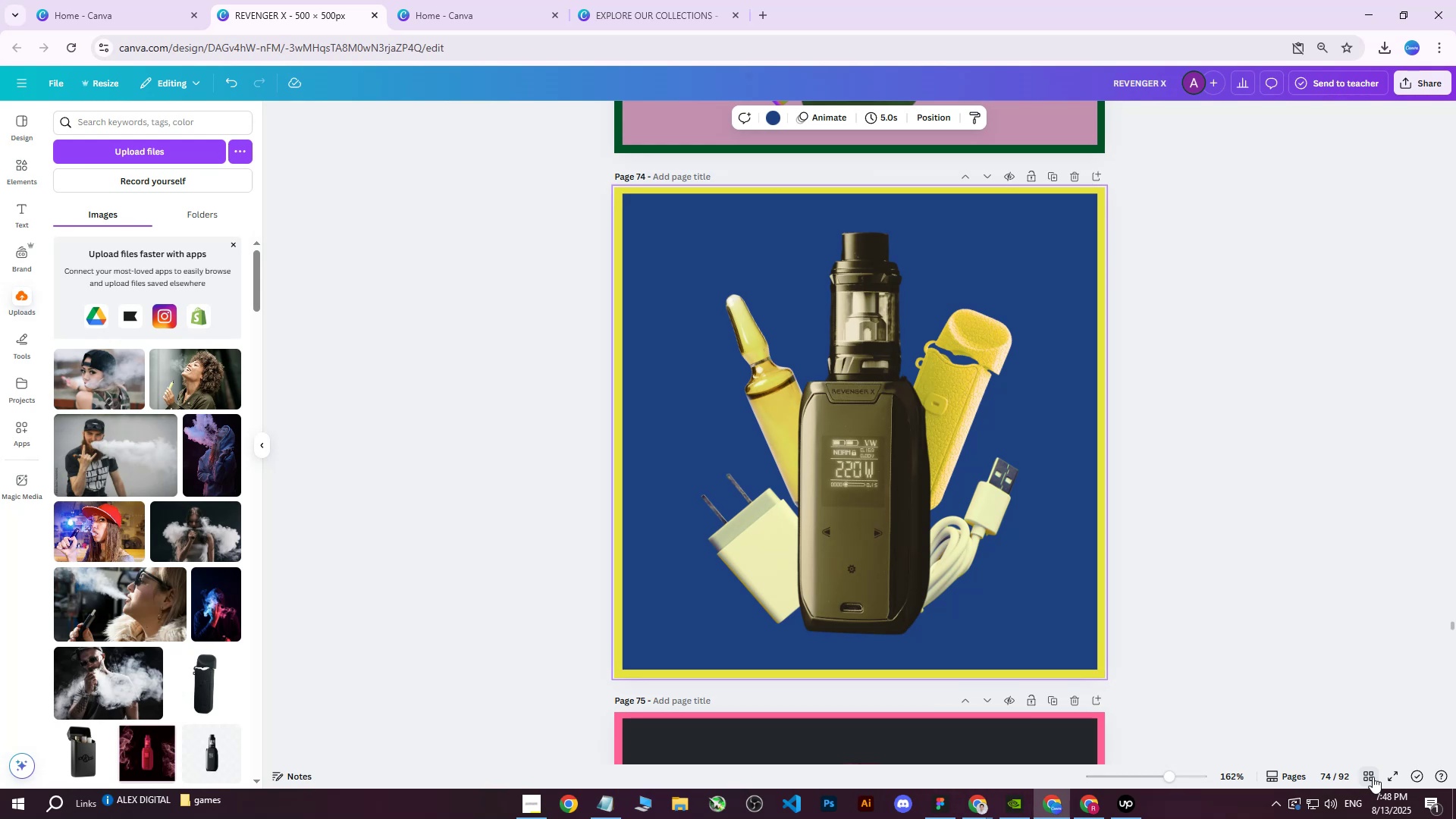 
wait(5.68)
 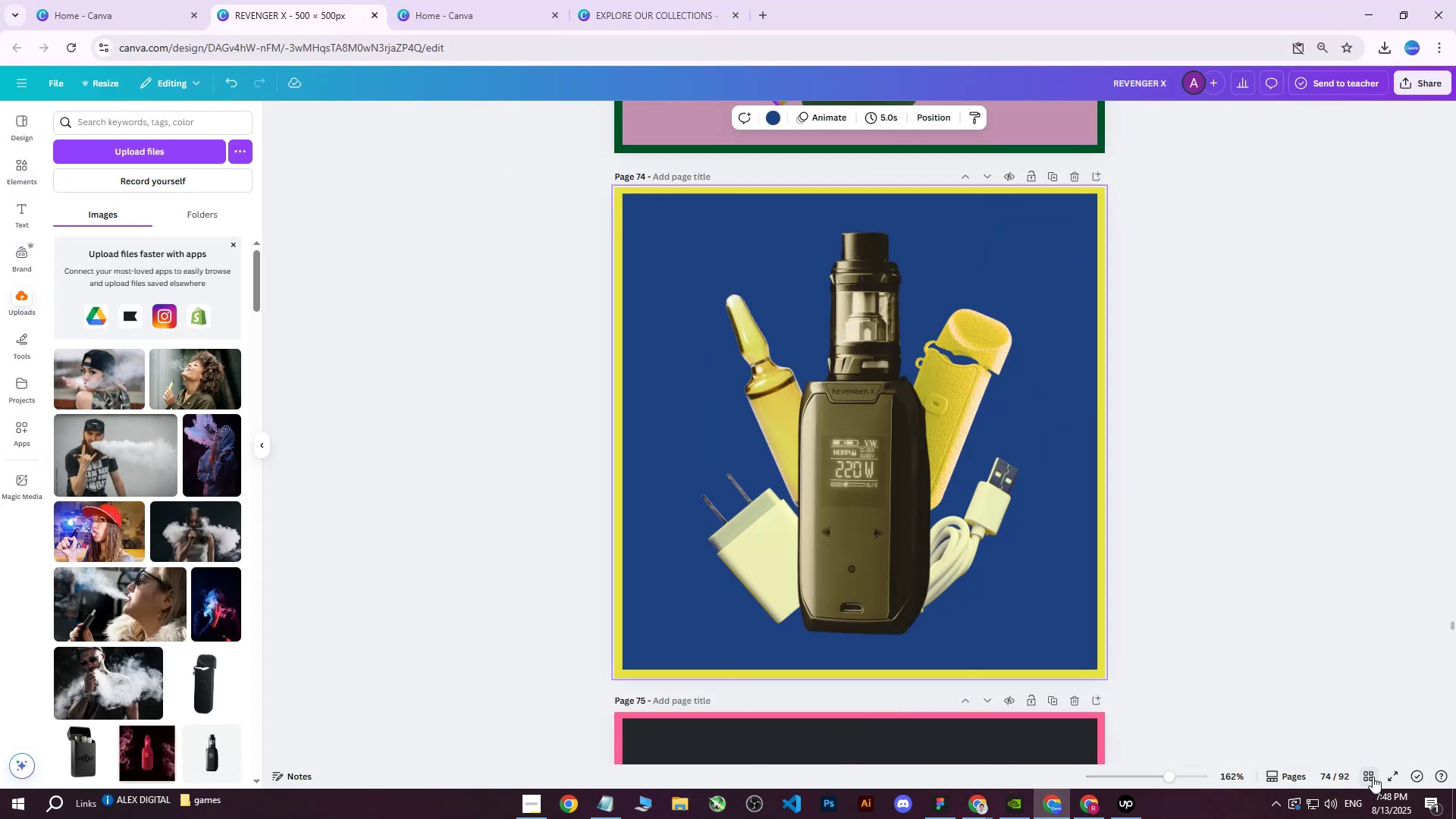 
scroll: coordinate [1084, 516], scroll_direction: down, amount: 12.0
 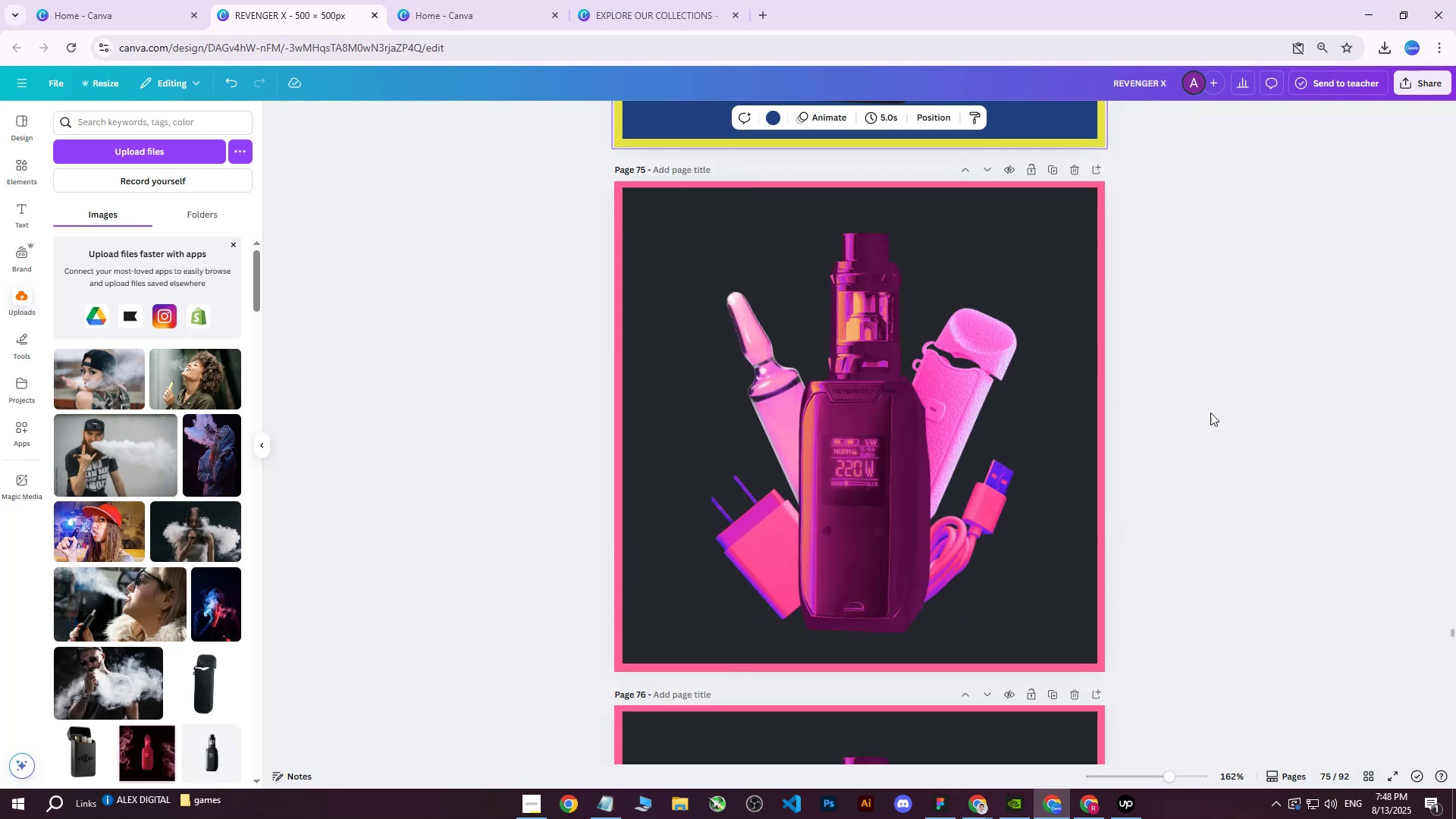 
left_click([1231, 406])
 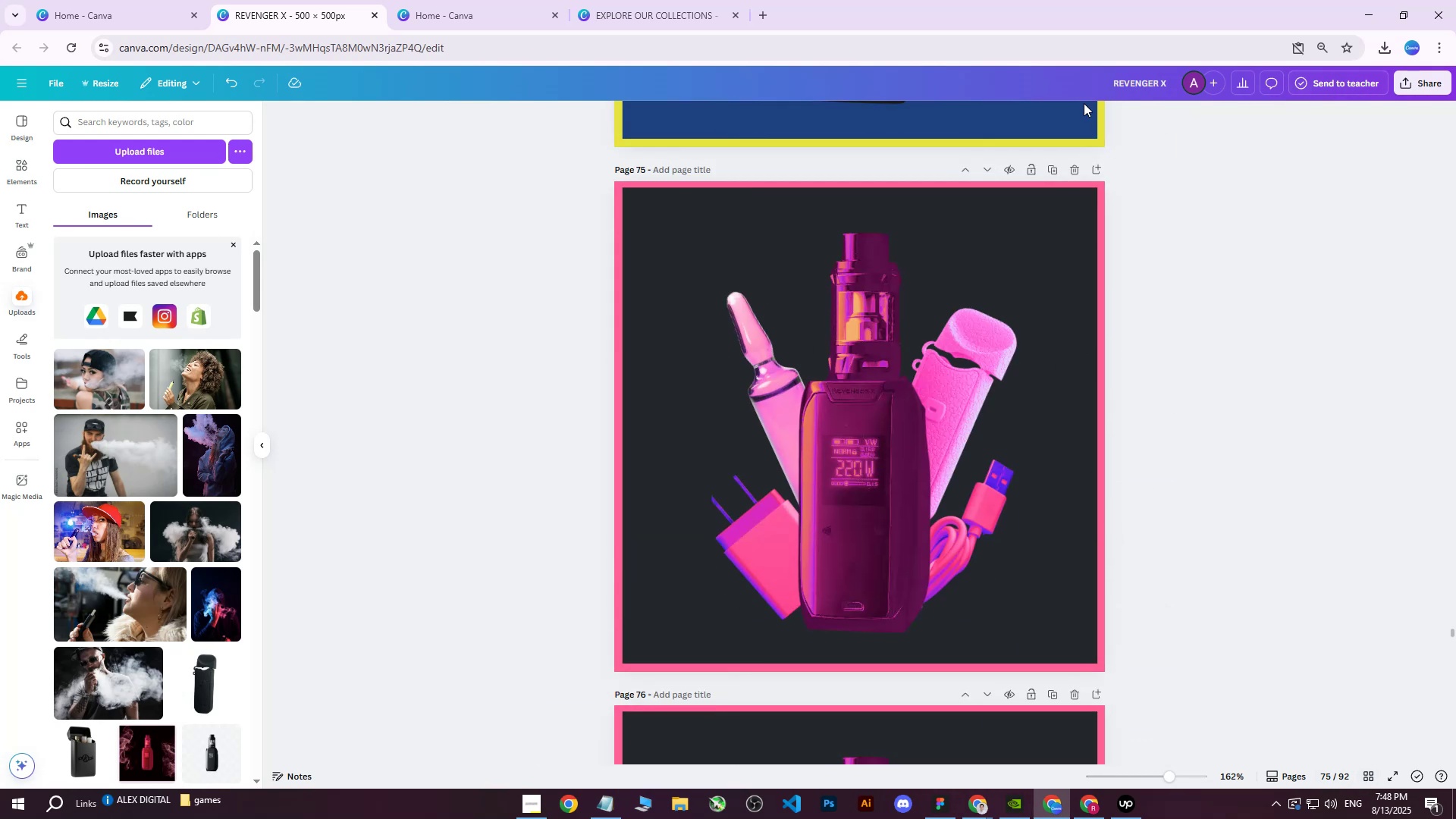 
left_click([670, 394])
 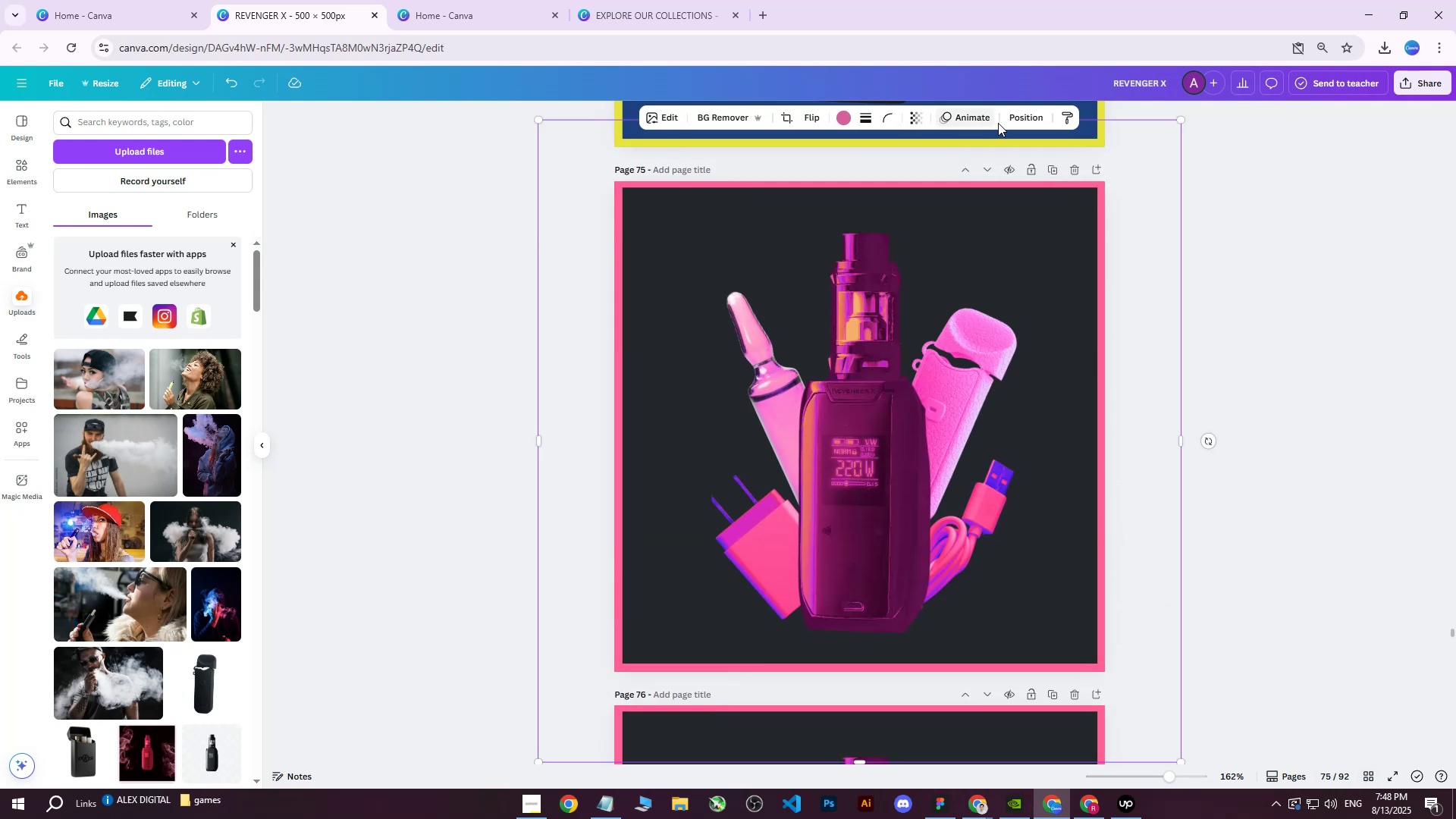 
left_click([1022, 120])
 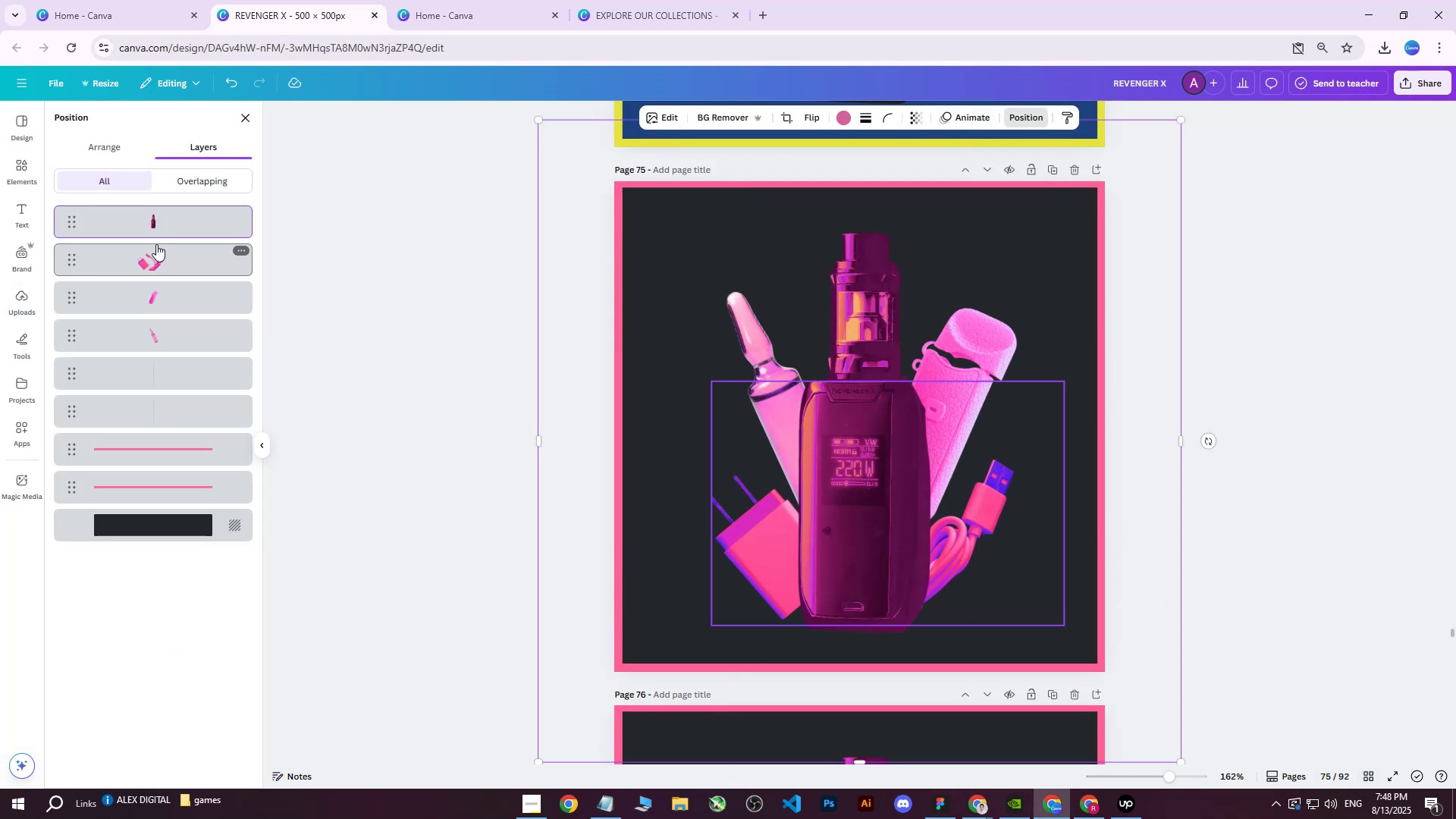 
left_click([158, 221])
 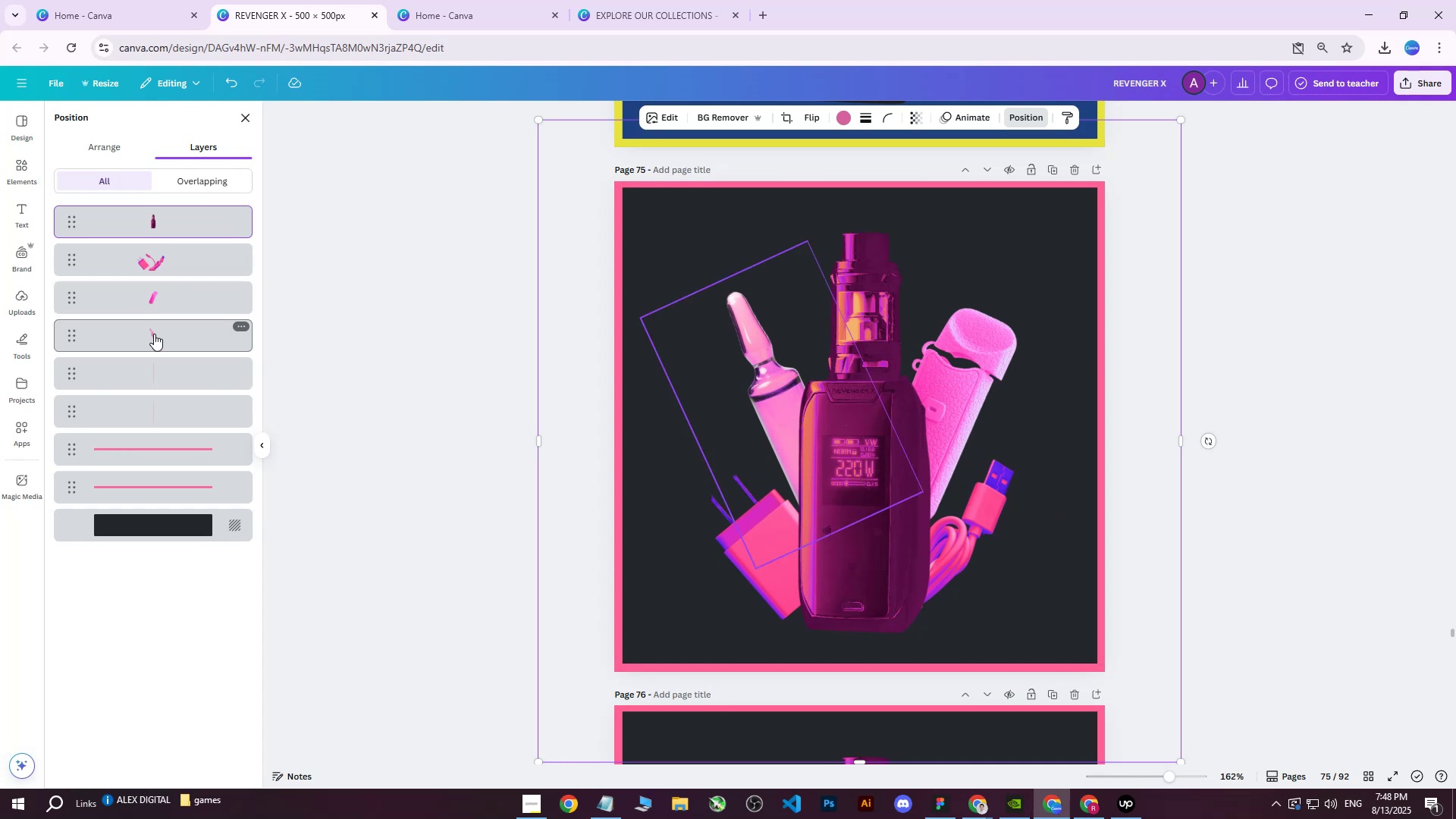 
hold_key(key=ShiftLeft, duration=0.36)
left_click([154, 334])
 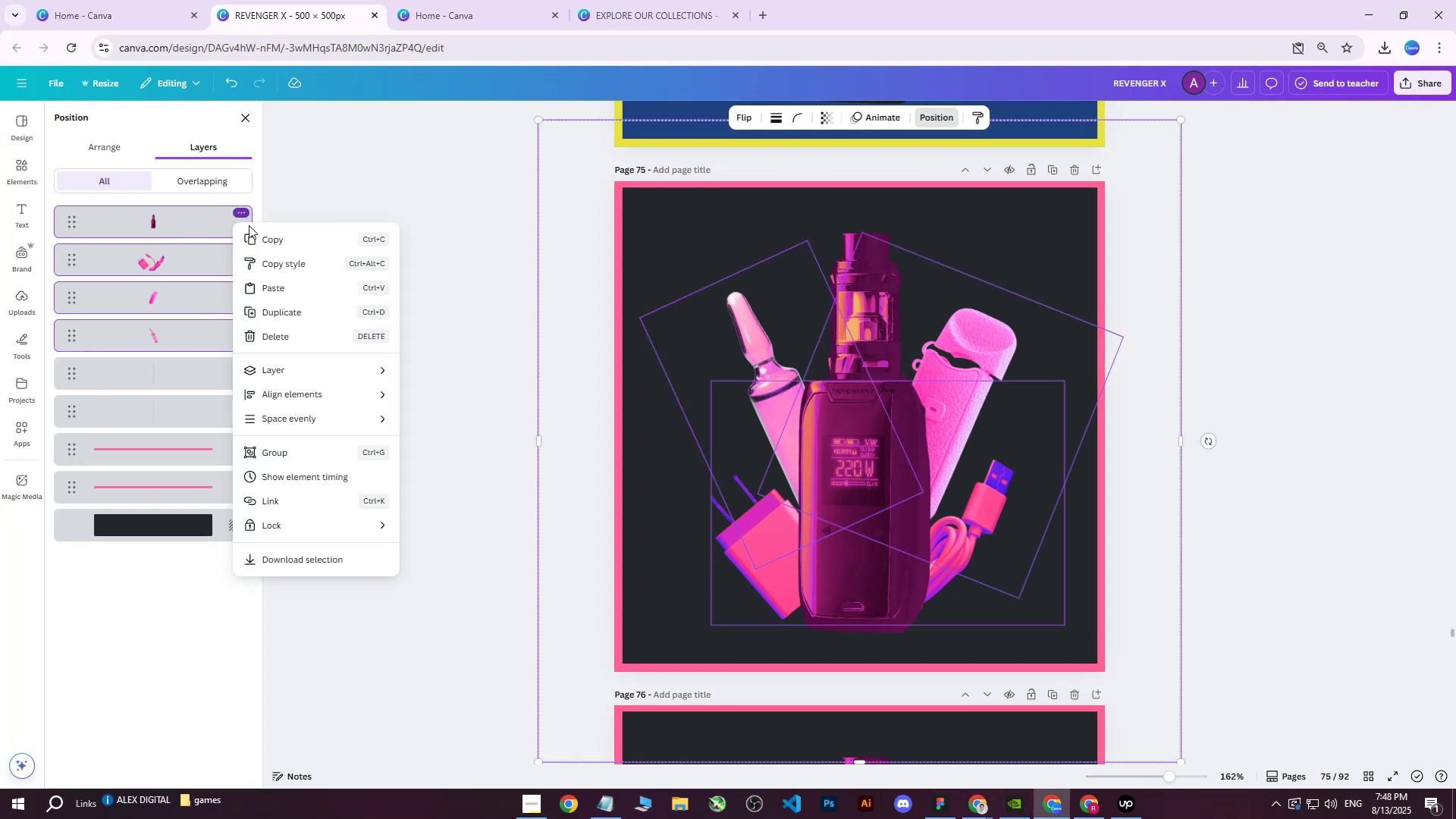 
double_click([262, 243])
 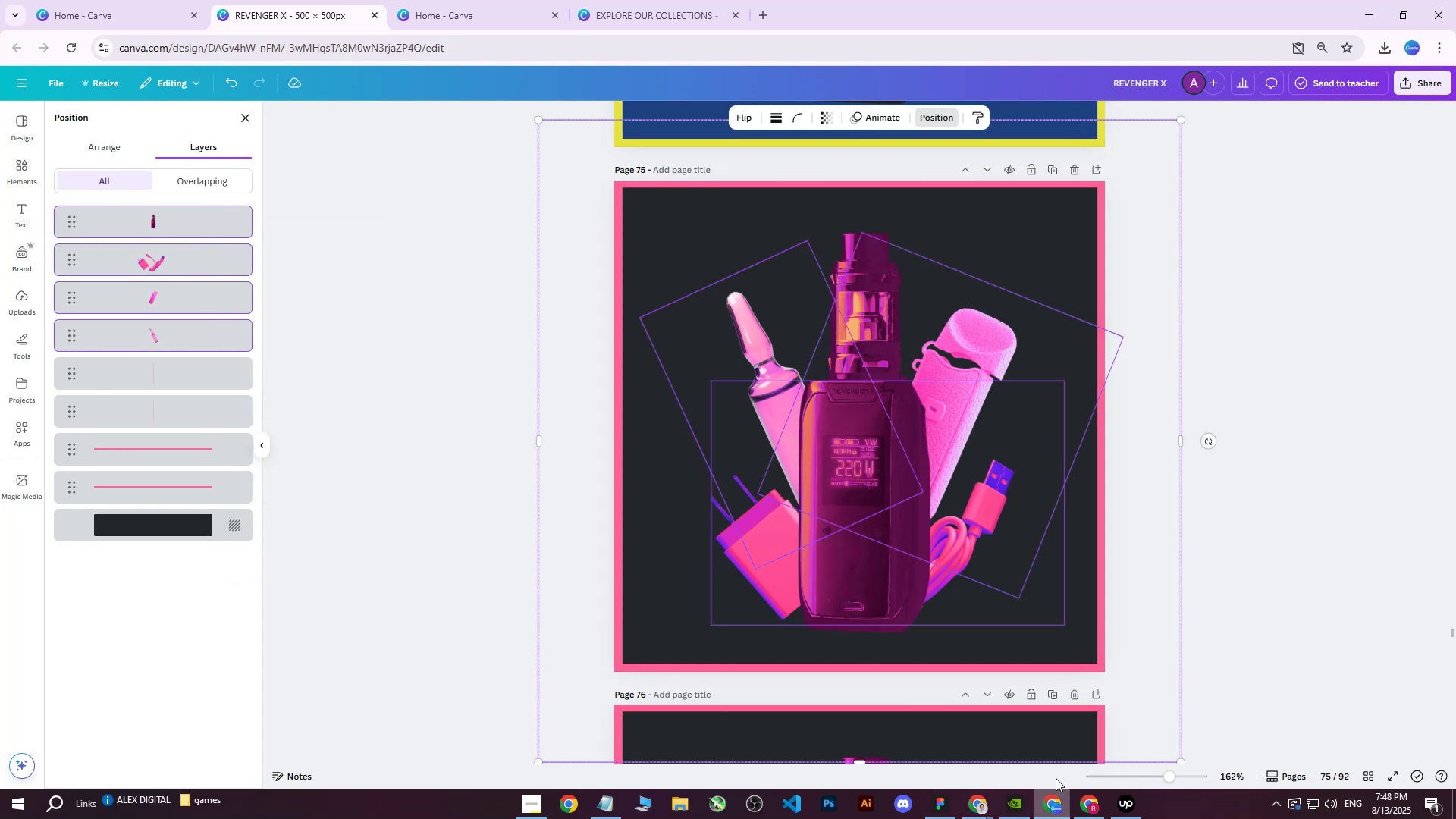 
left_click([659, 0])
 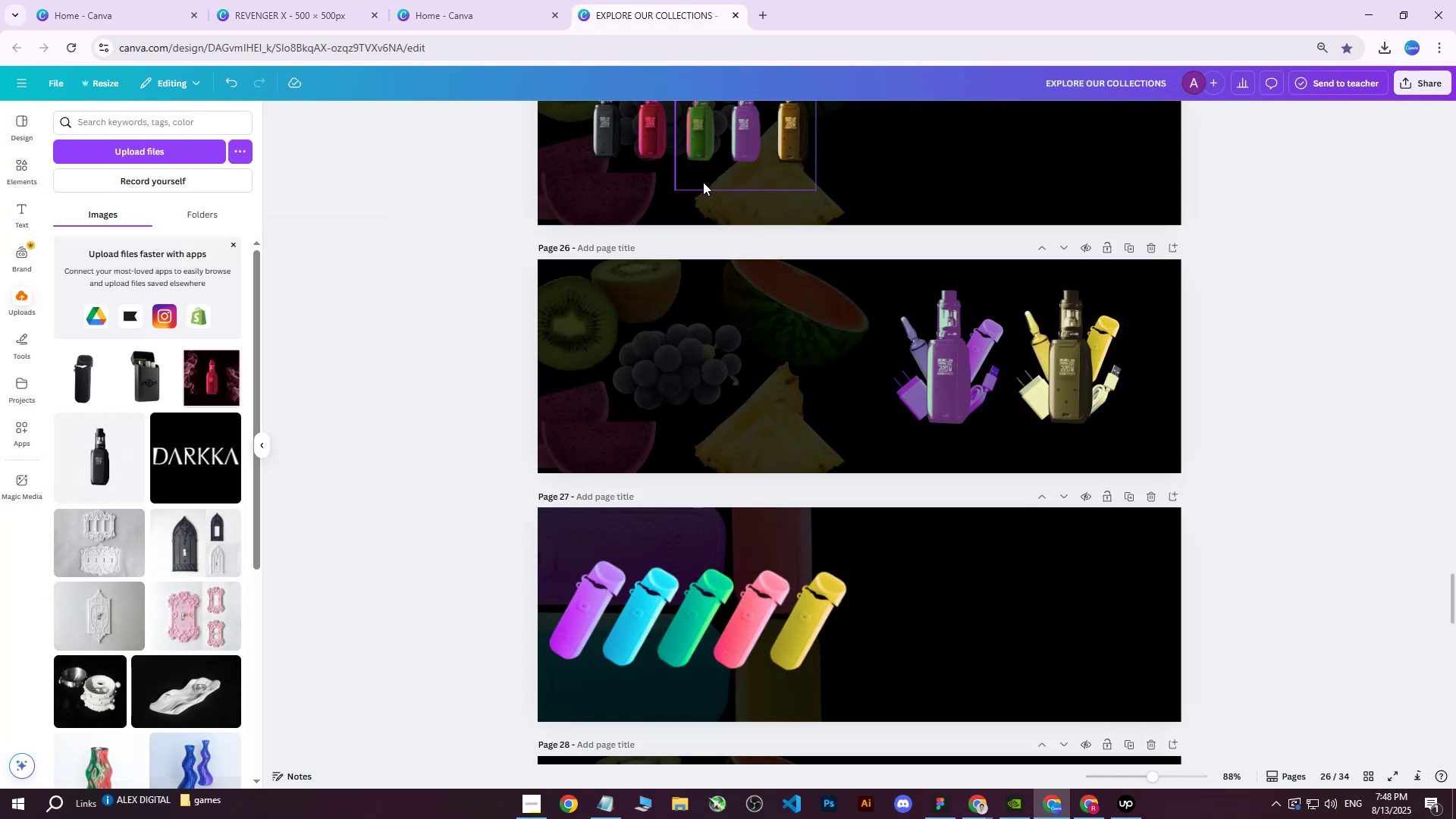 
scroll: coordinate [964, 390], scroll_direction: none, amount: 0.0
 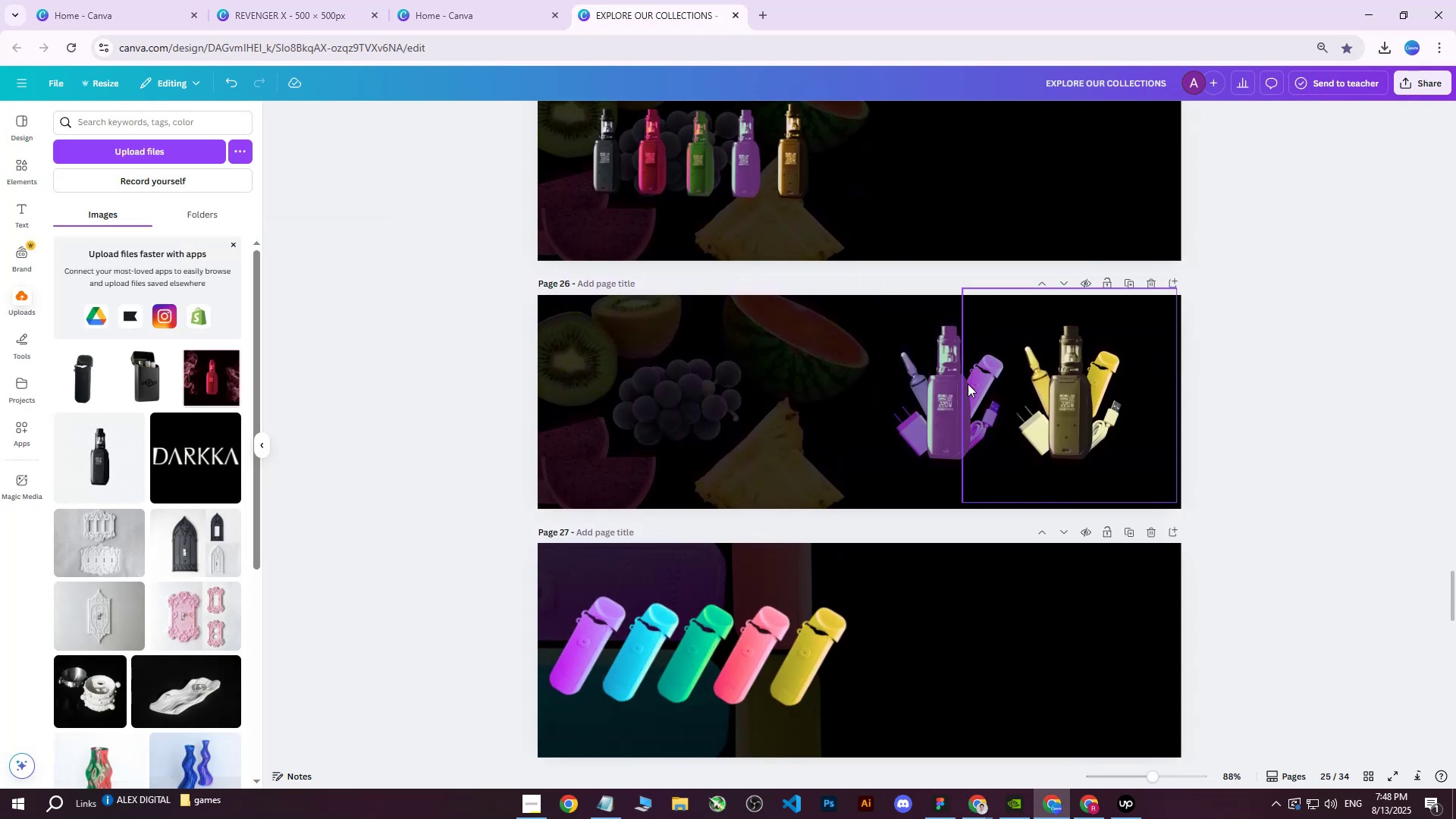 
key(Control+V)
 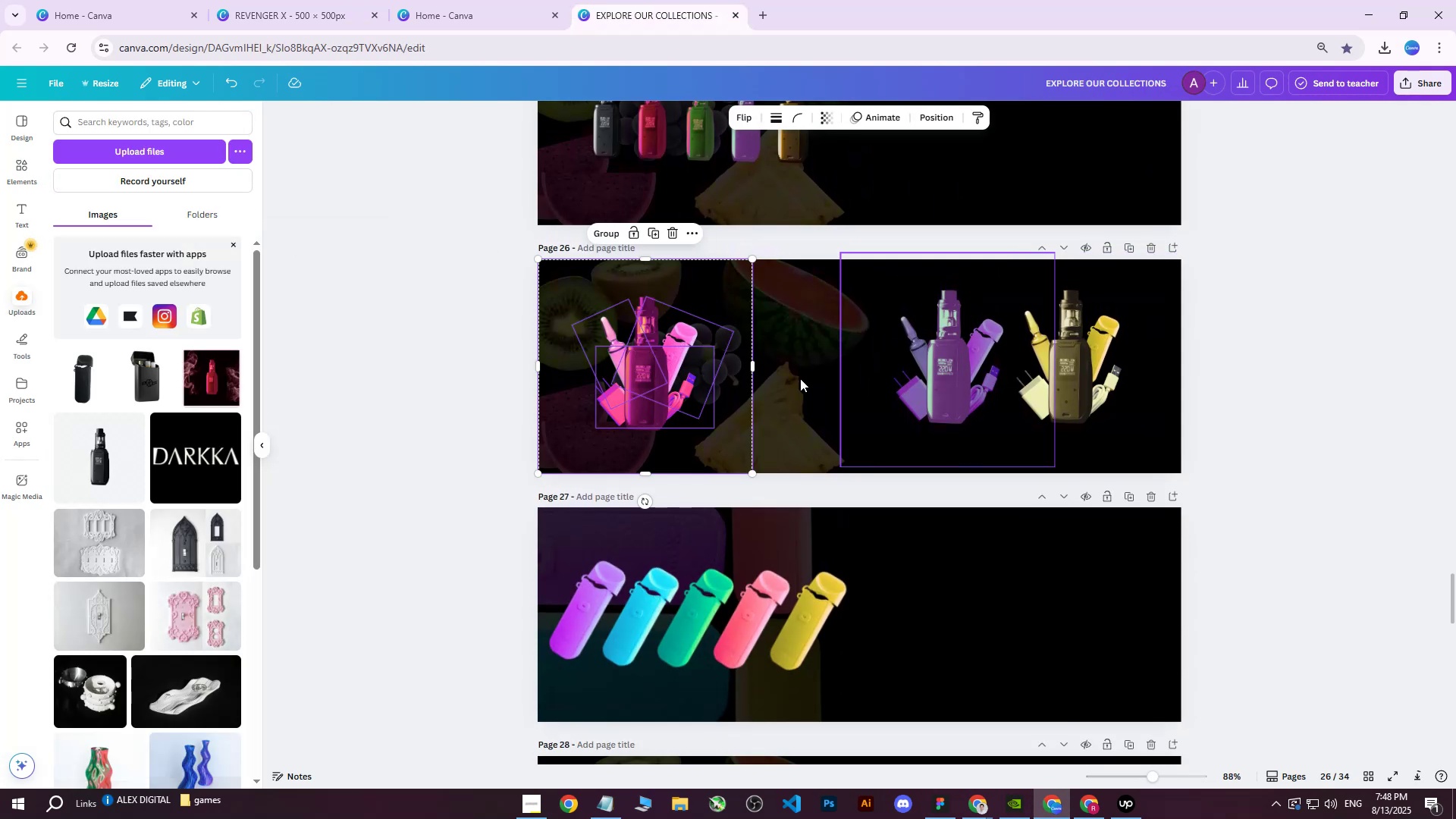 
left_click_drag(start_coordinate=[648, 384], to_coordinate=[825, 364])
 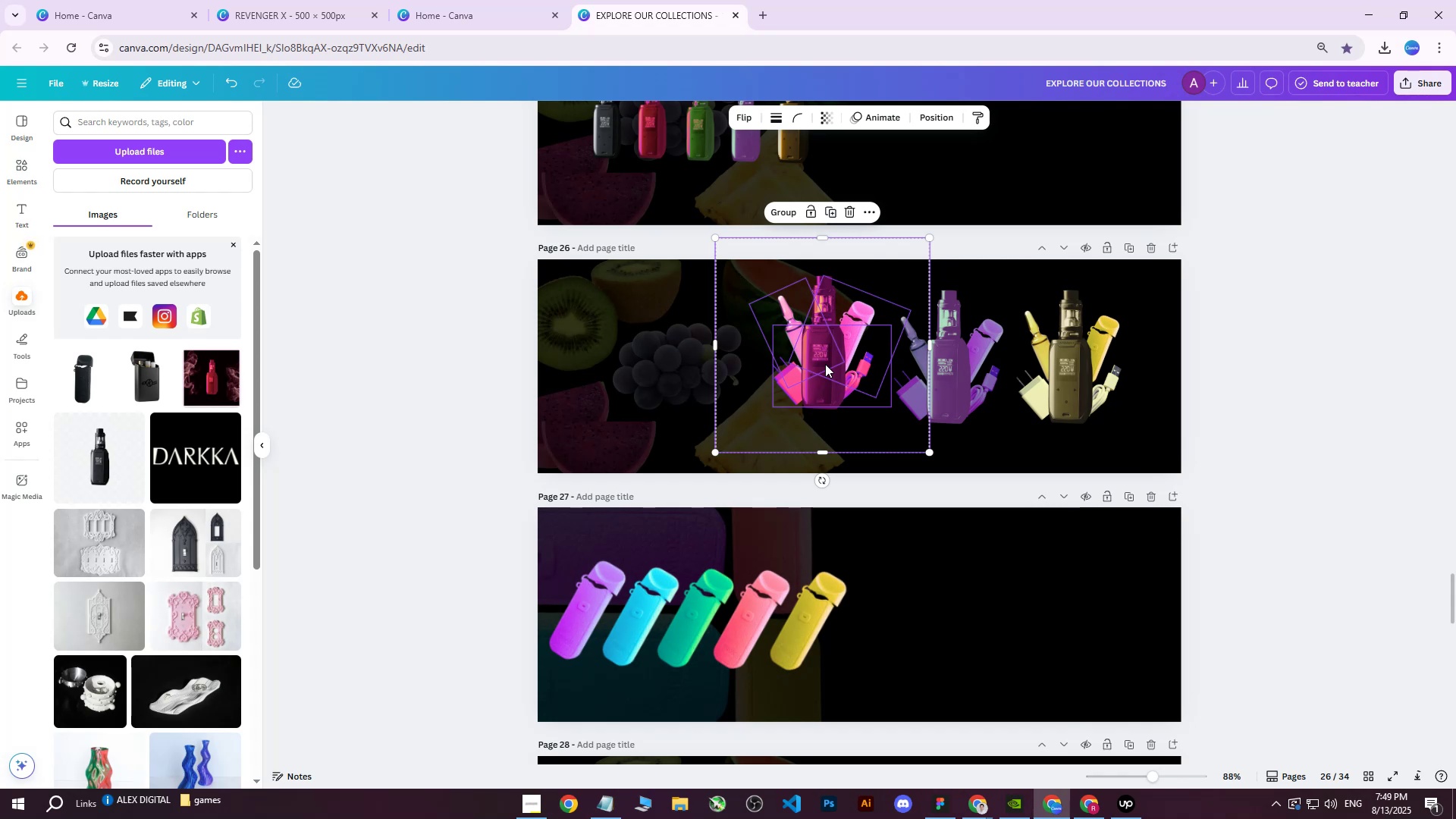 
wait(22.4)
 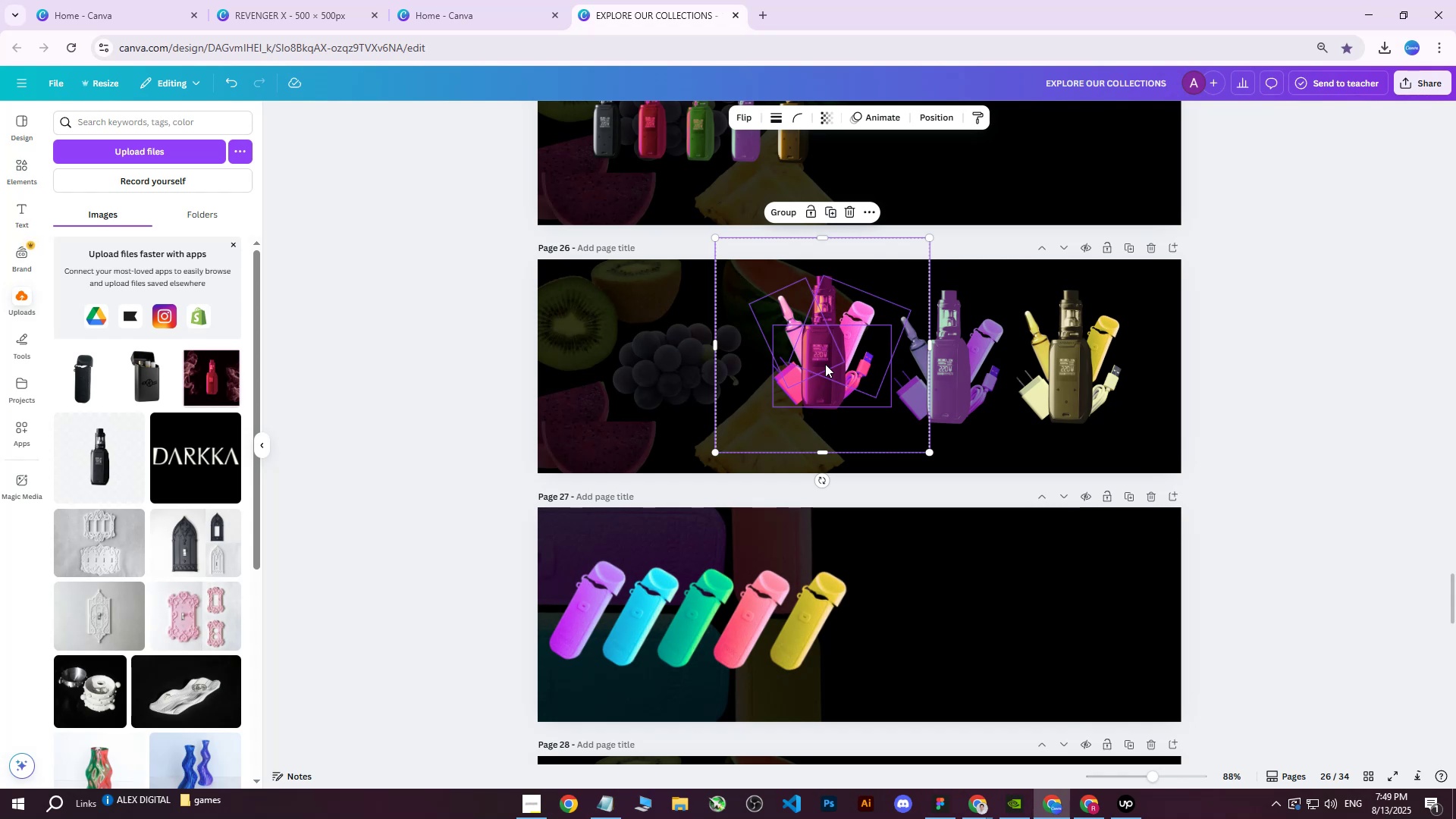 
left_click([613, 319])
 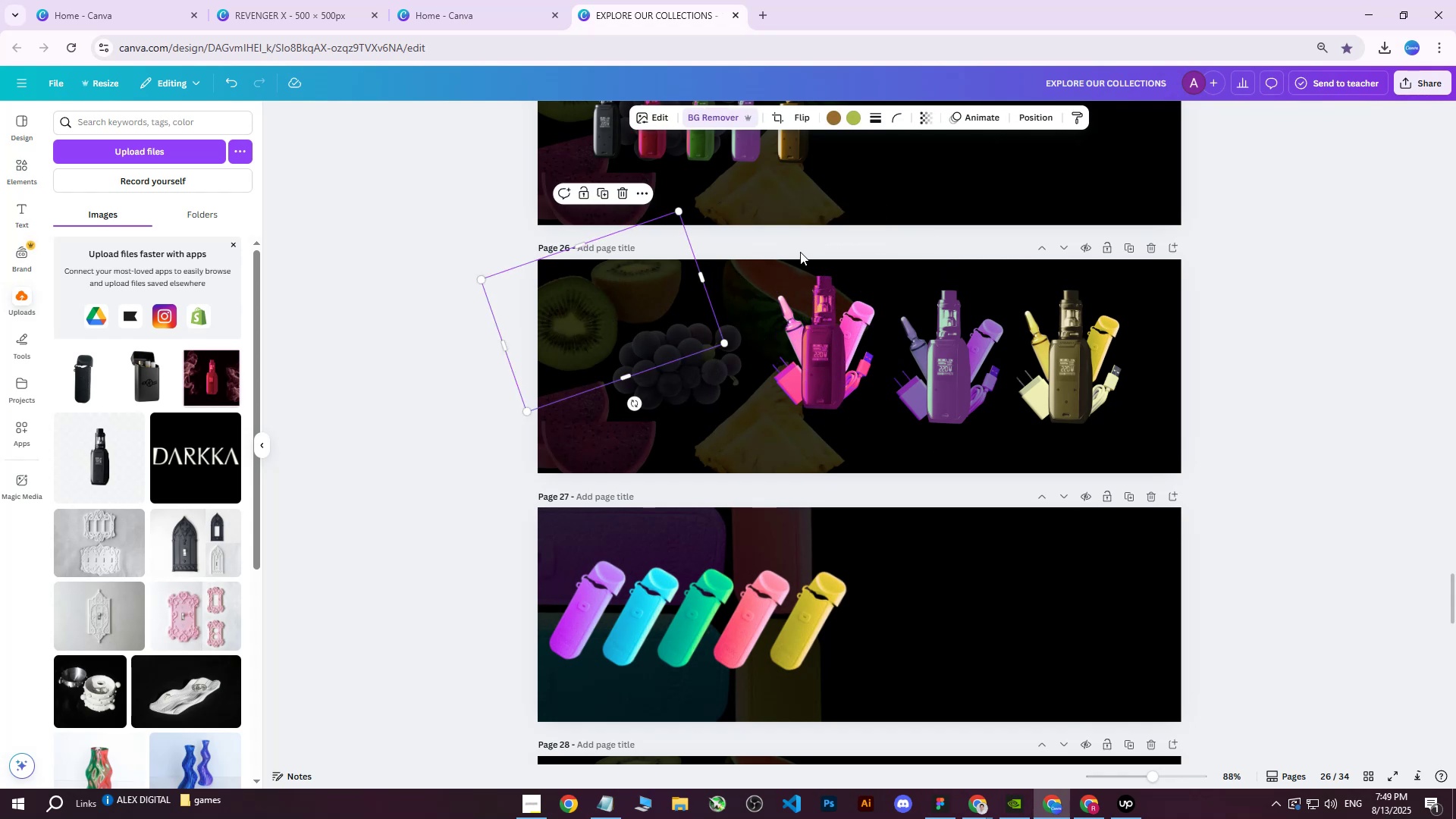 
key(Delete)
 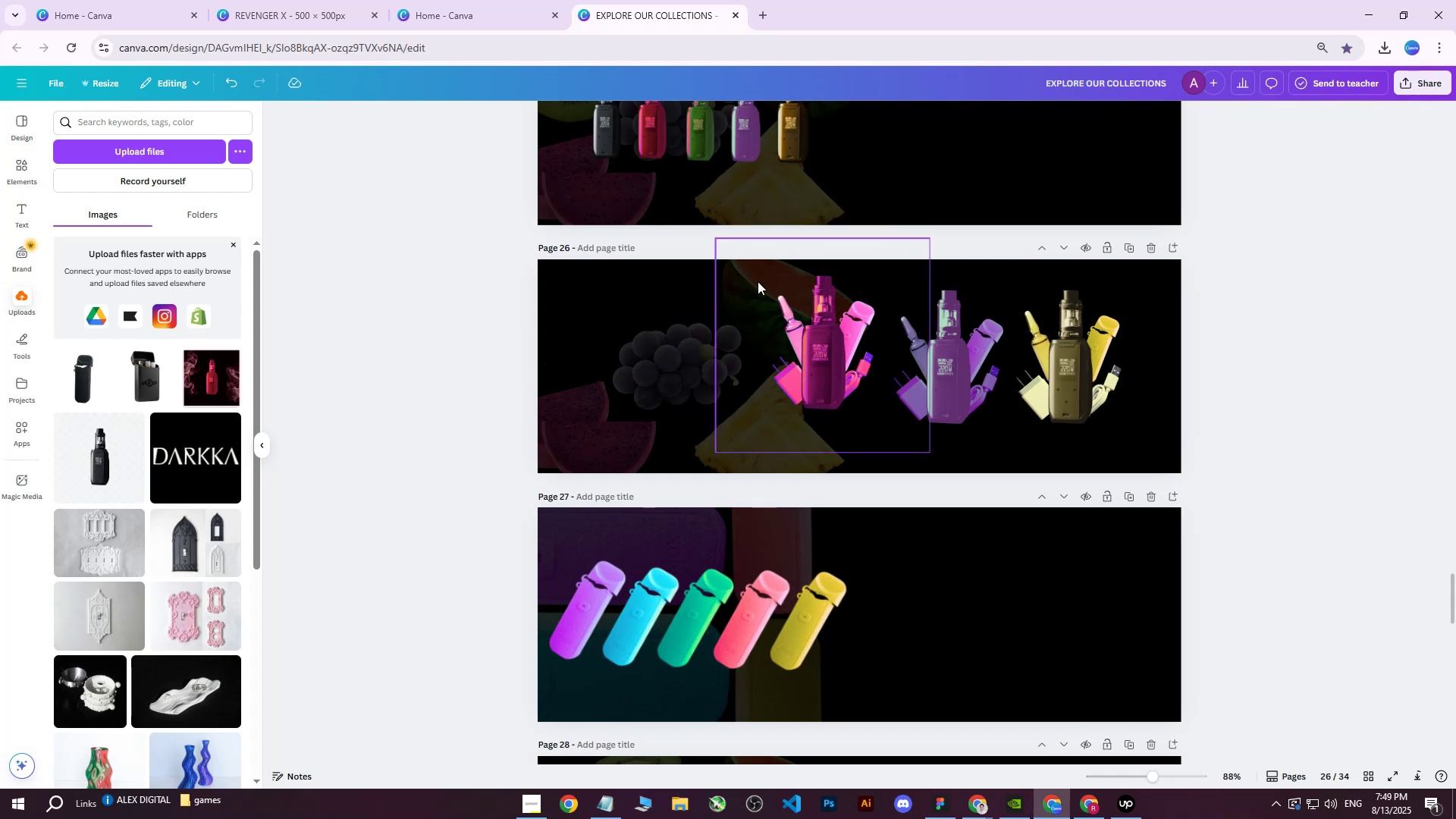 
left_click([648, 370])
 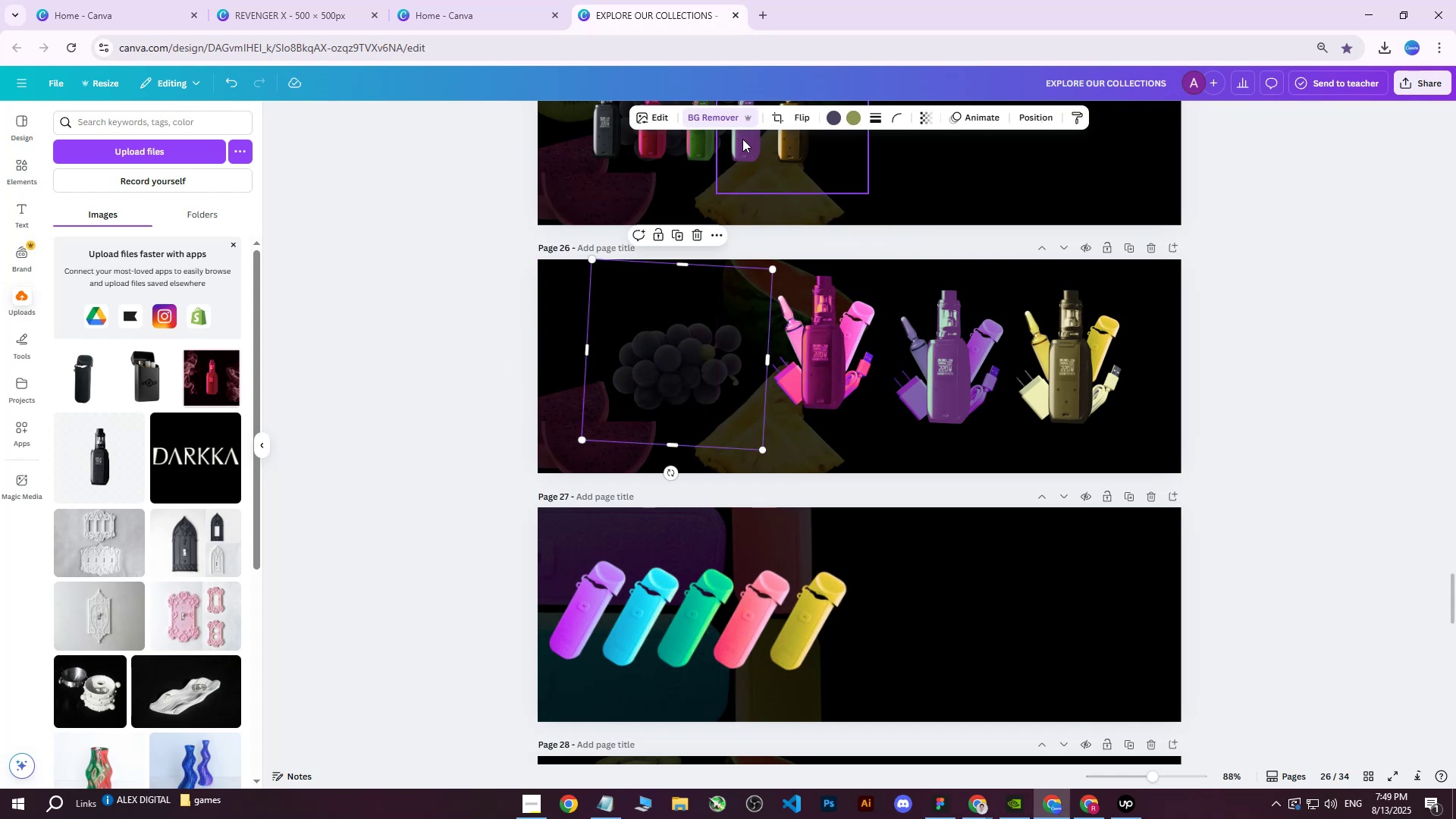 
key(Delete)
 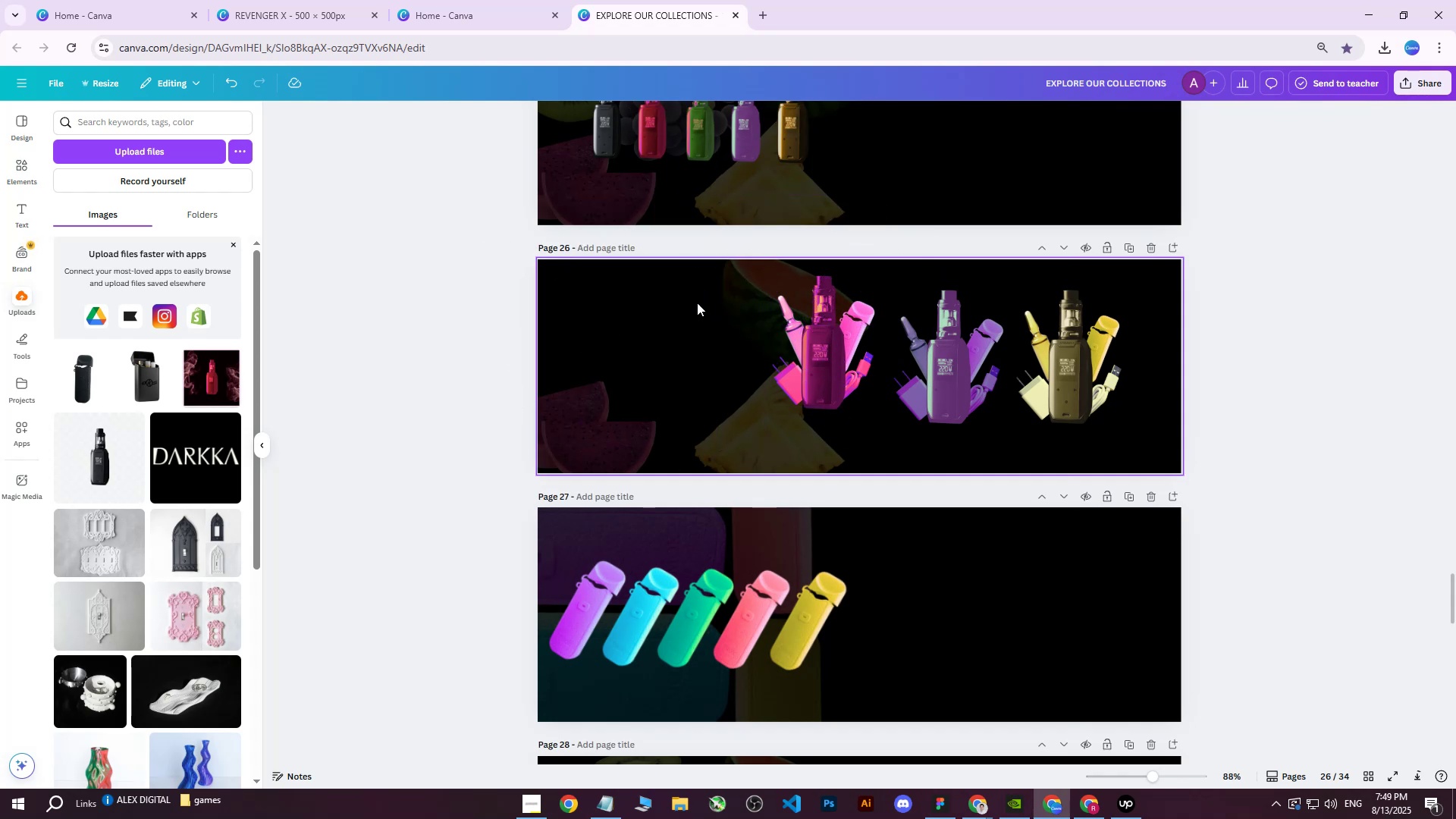 
left_click_drag(start_coordinate=[709, 302], to_coordinate=[621, 340])
 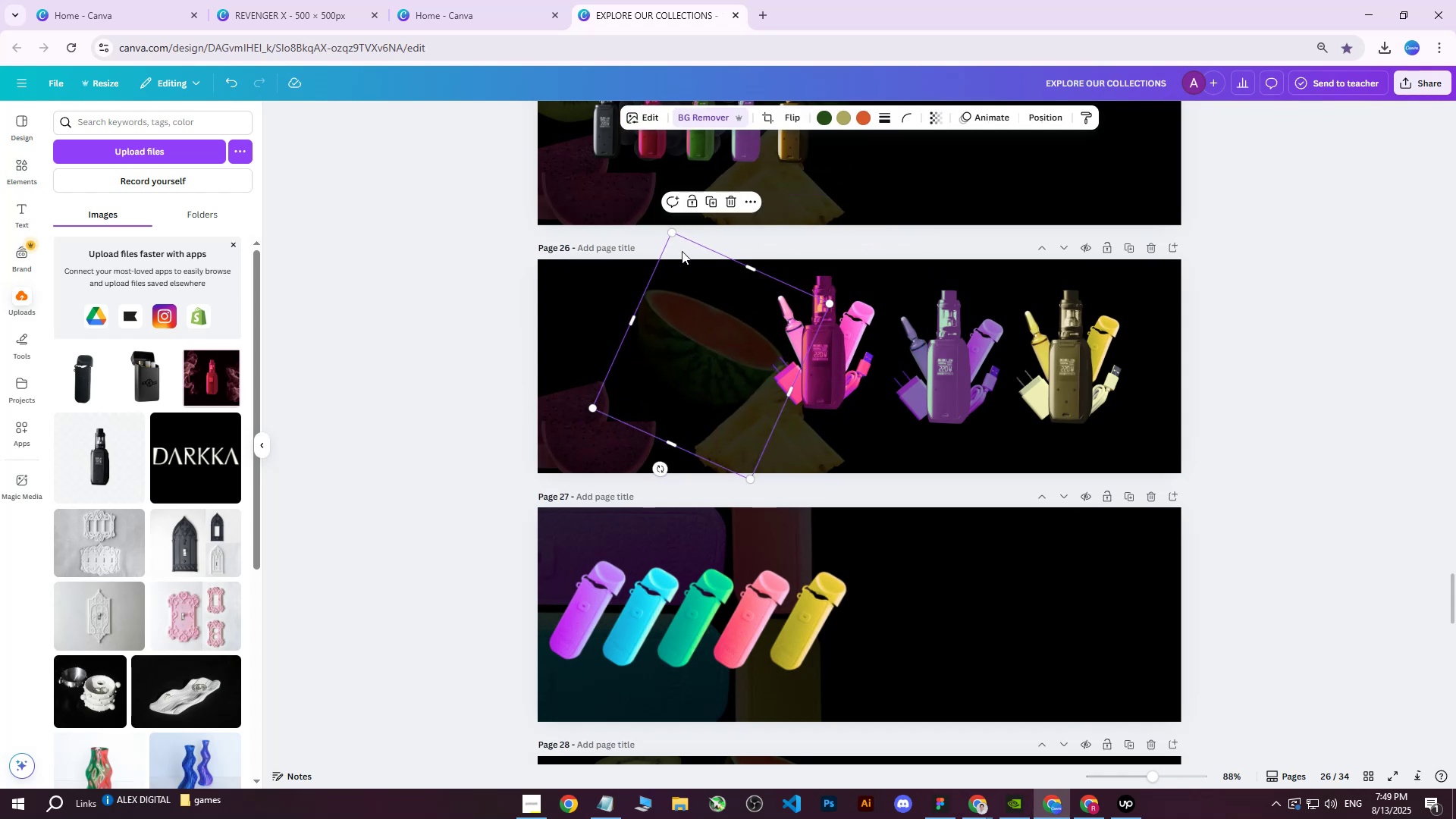 
key(Delete)
 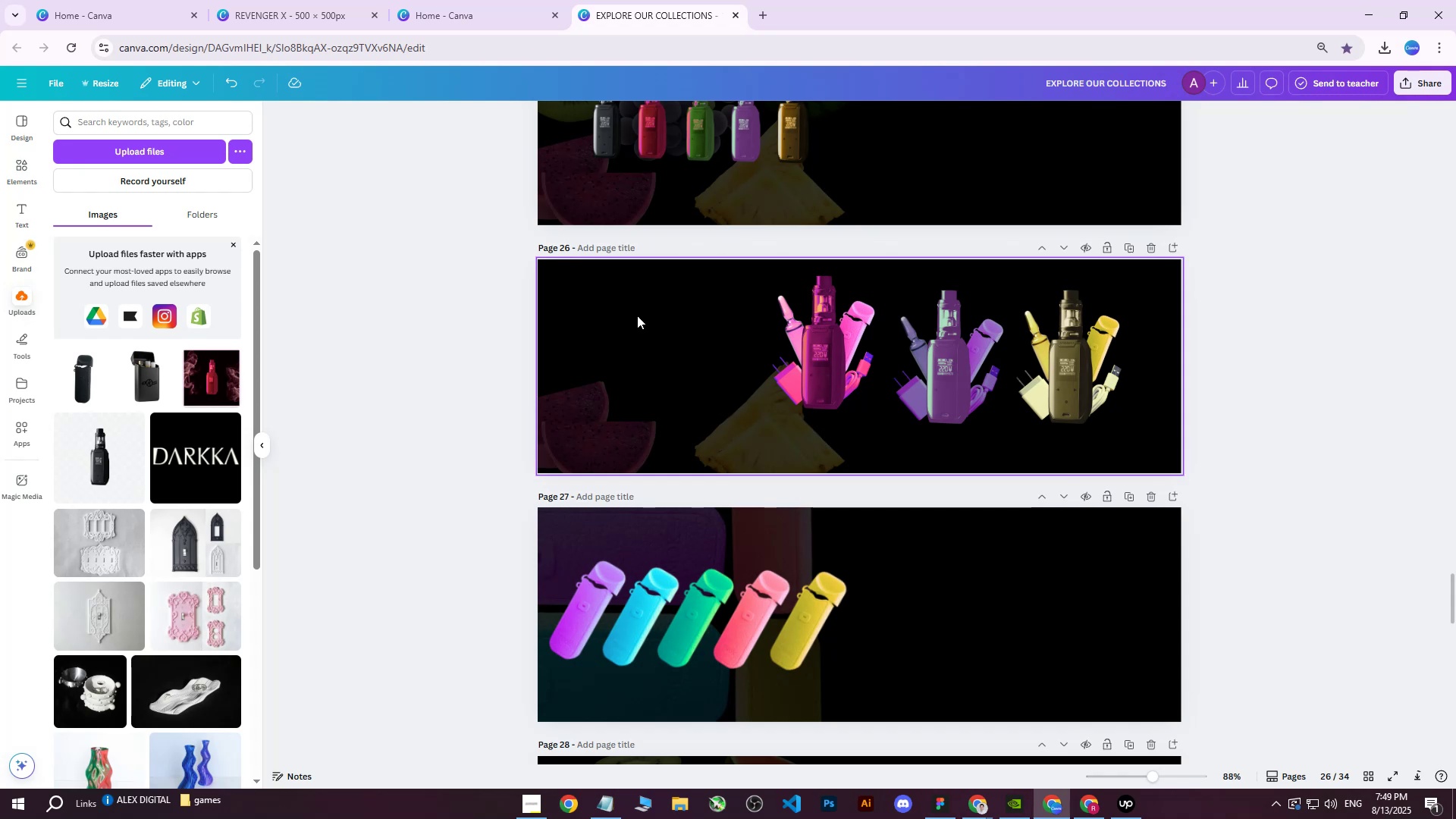 
left_click([604, 403])
 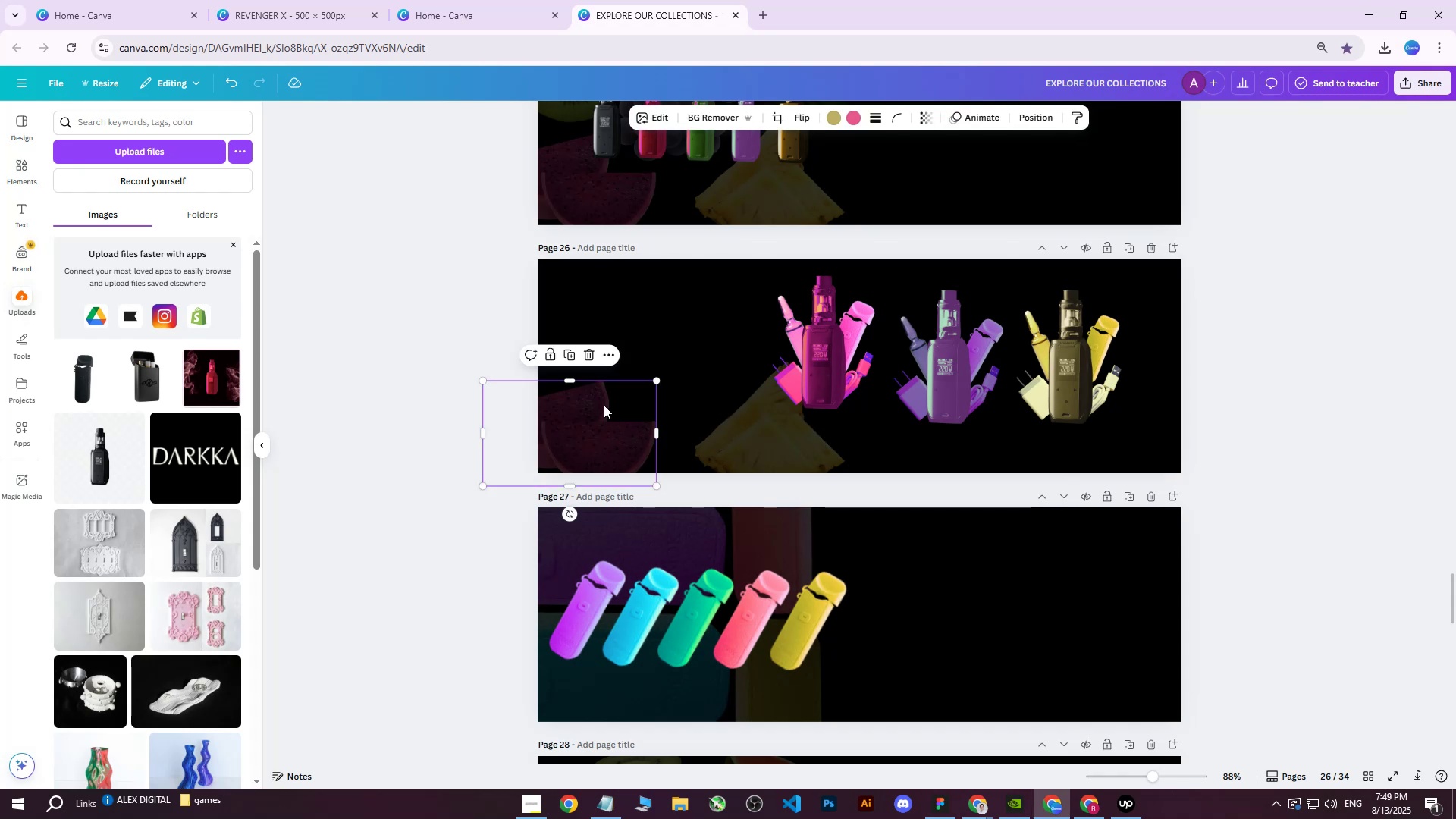 
key(Delete)
 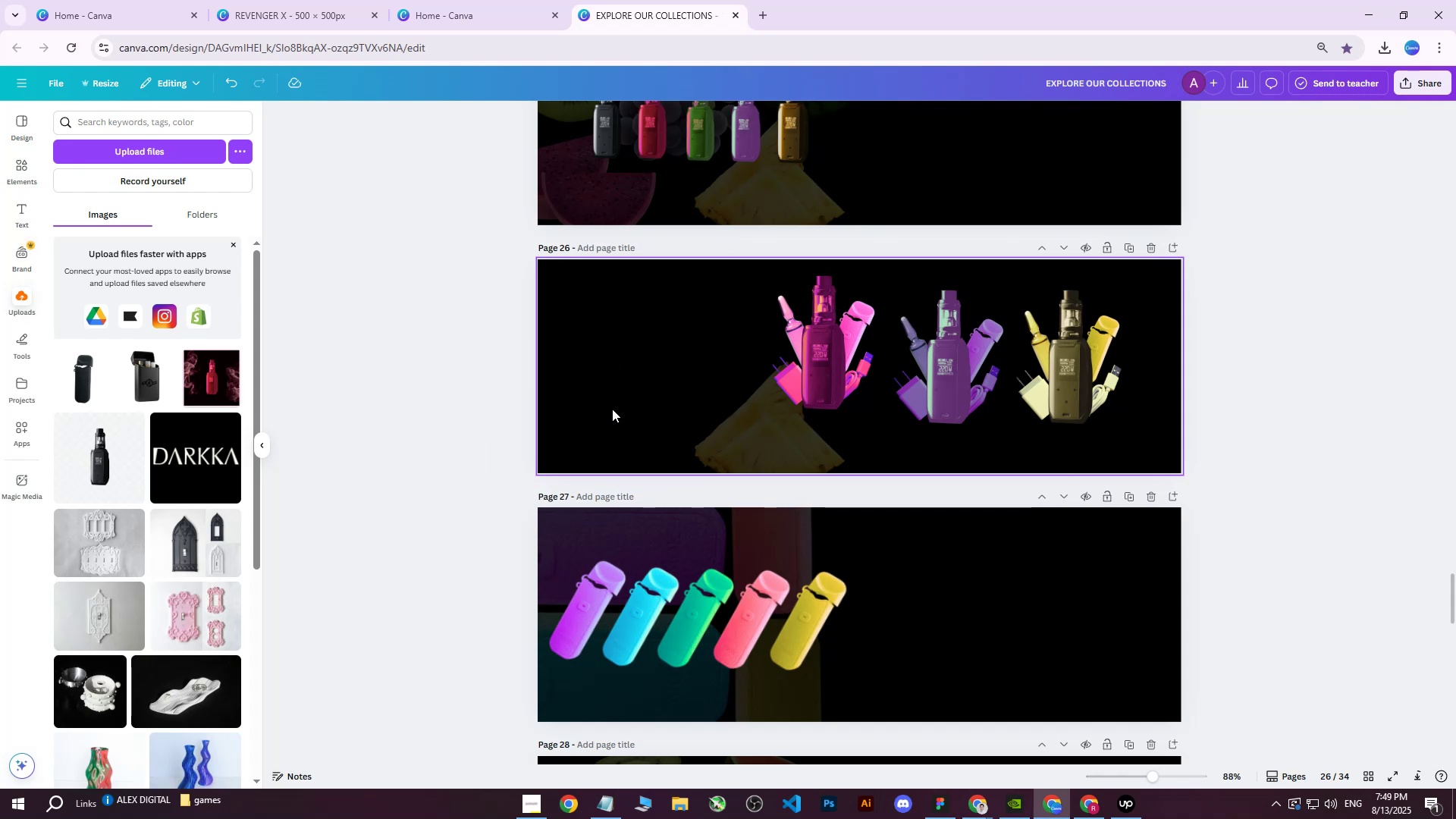 
left_click([726, 435])
 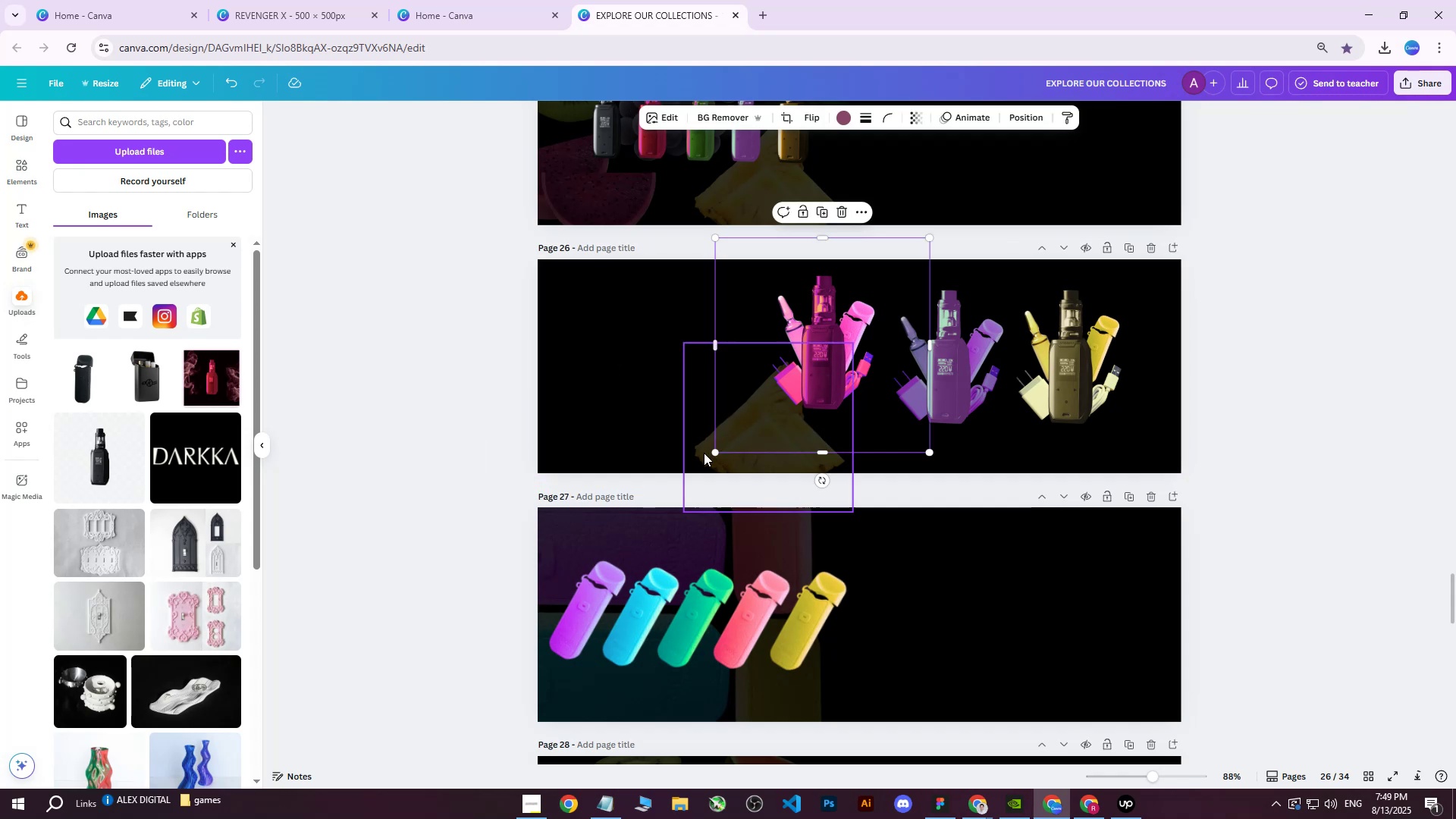 
left_click([704, 453])
 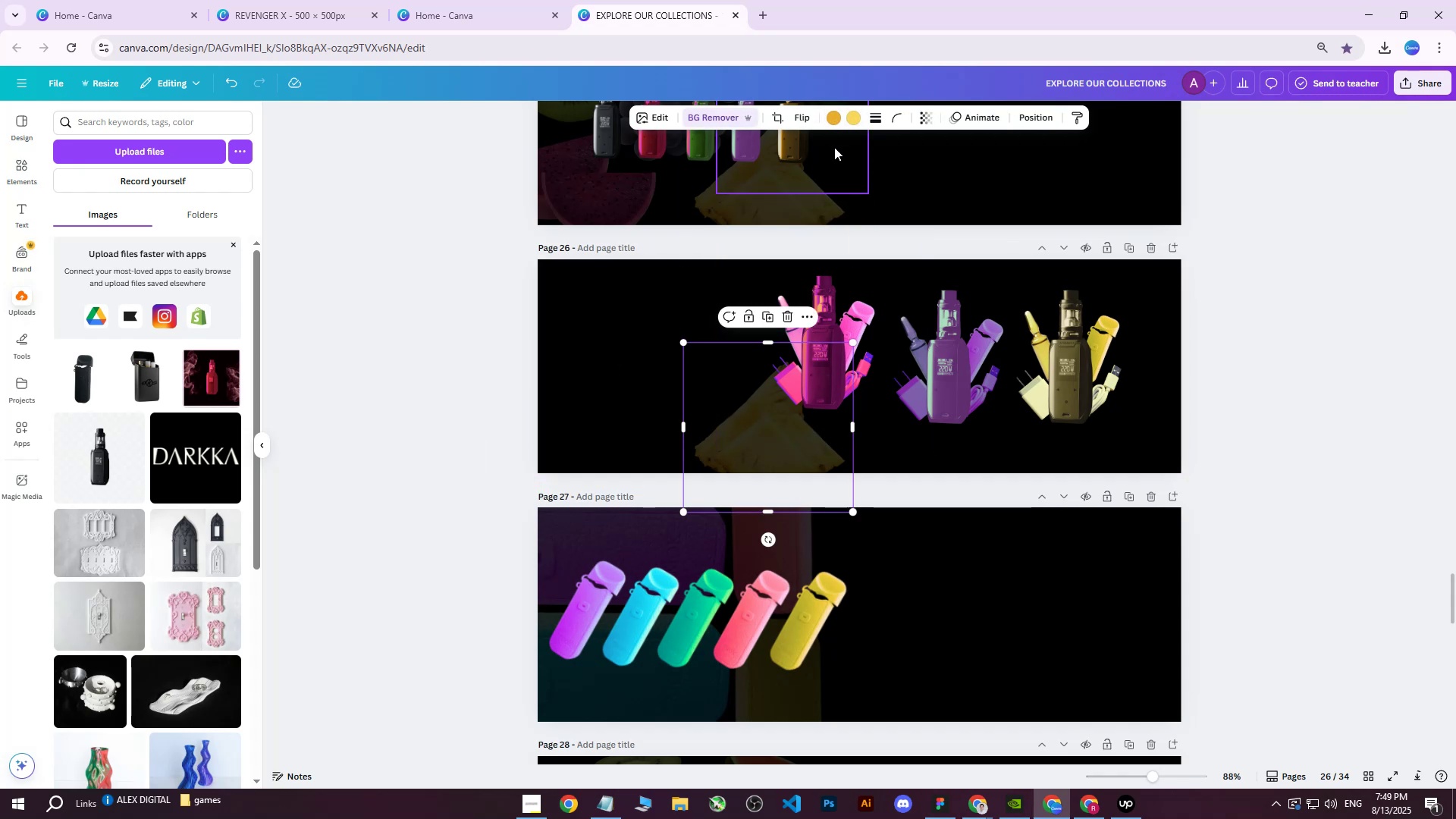 
key(Delete)
 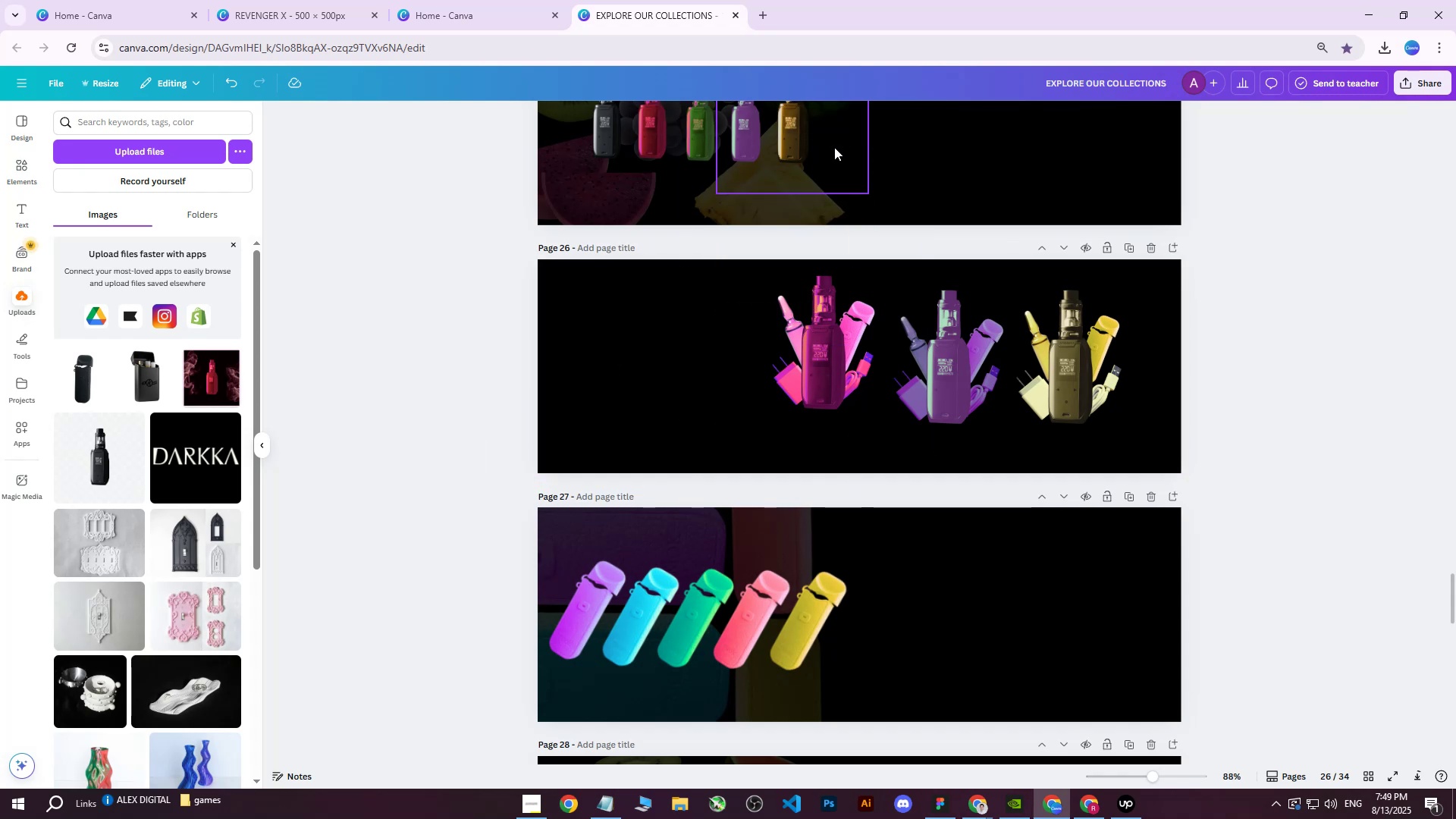 
scroll: coordinate [850, 208], scroll_direction: down, amount: 1.0
 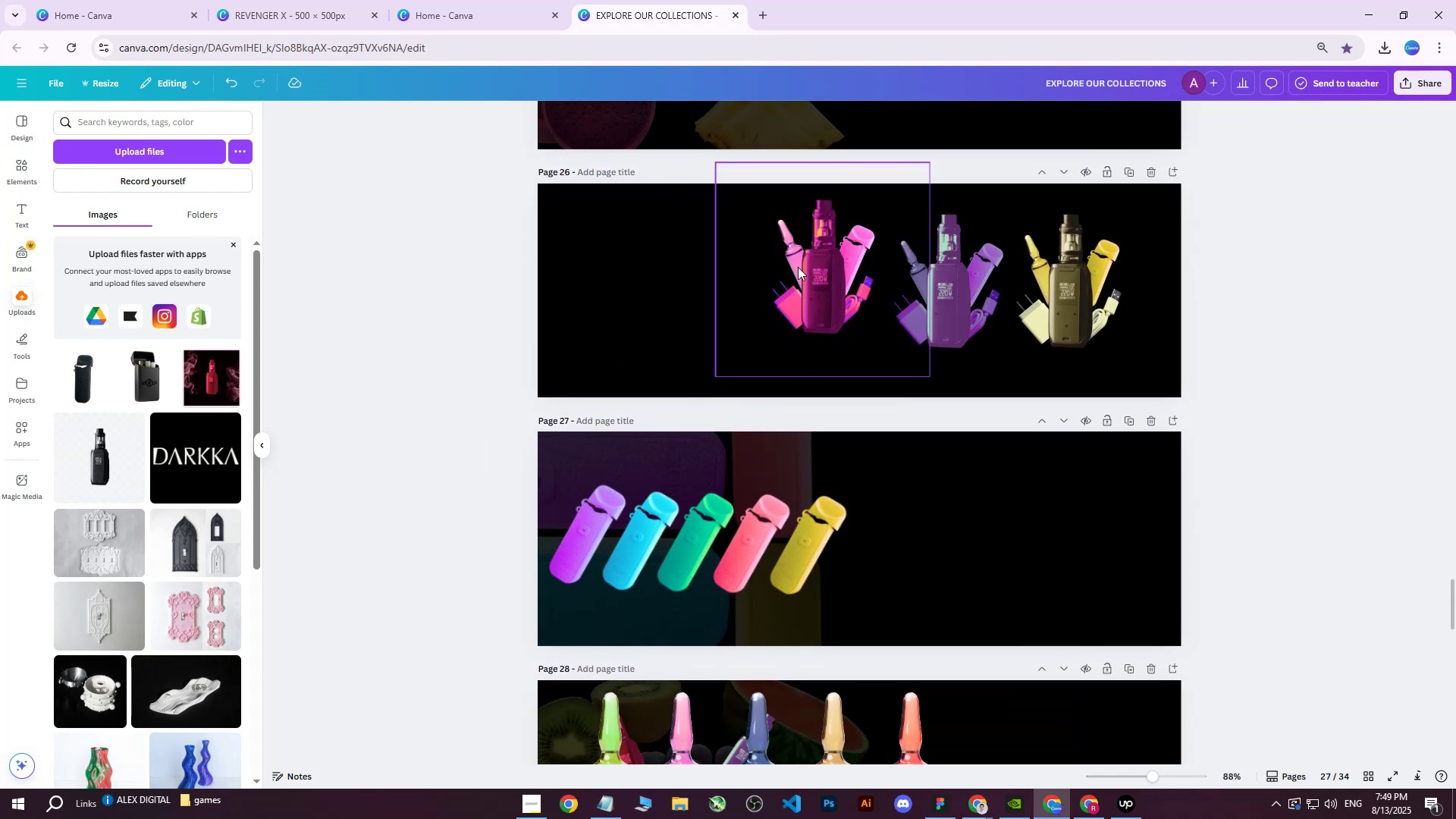 
scroll: coordinate [809, 282], scroll_direction: up, amount: 2.0
 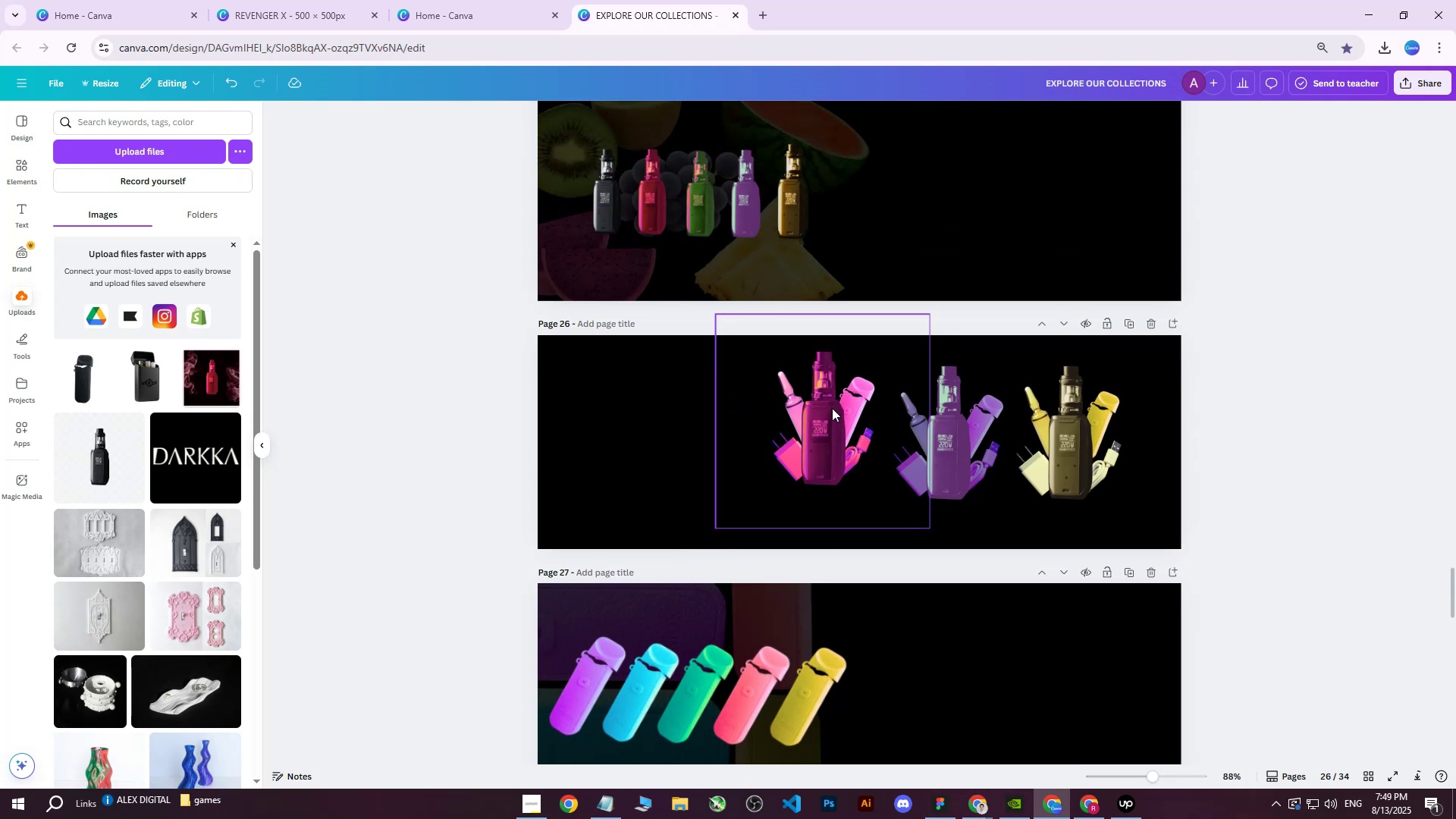 
left_click_drag(start_coordinate=[830, 419], to_coordinate=[652, 439])
 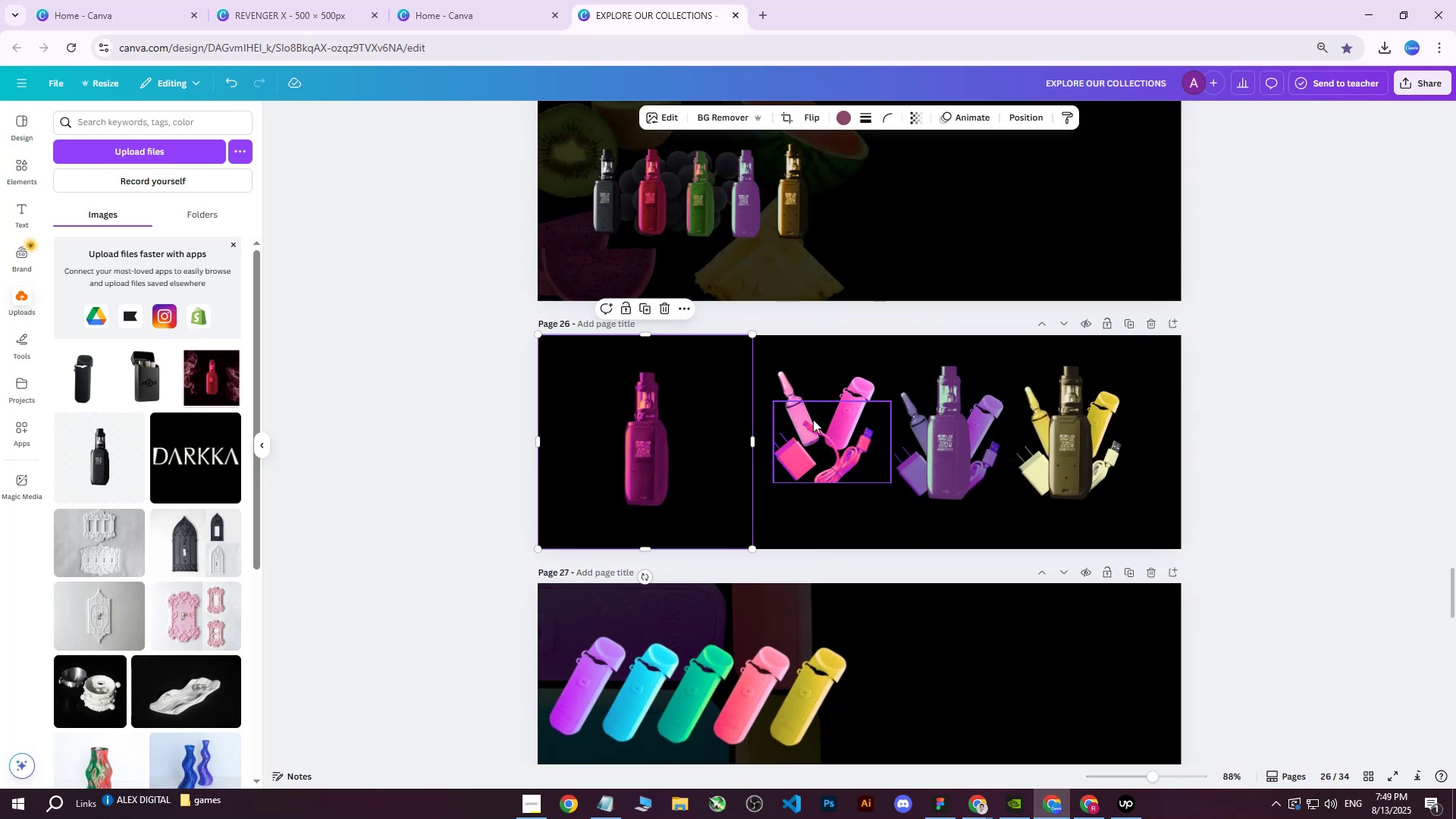 
left_click([813, 419])
 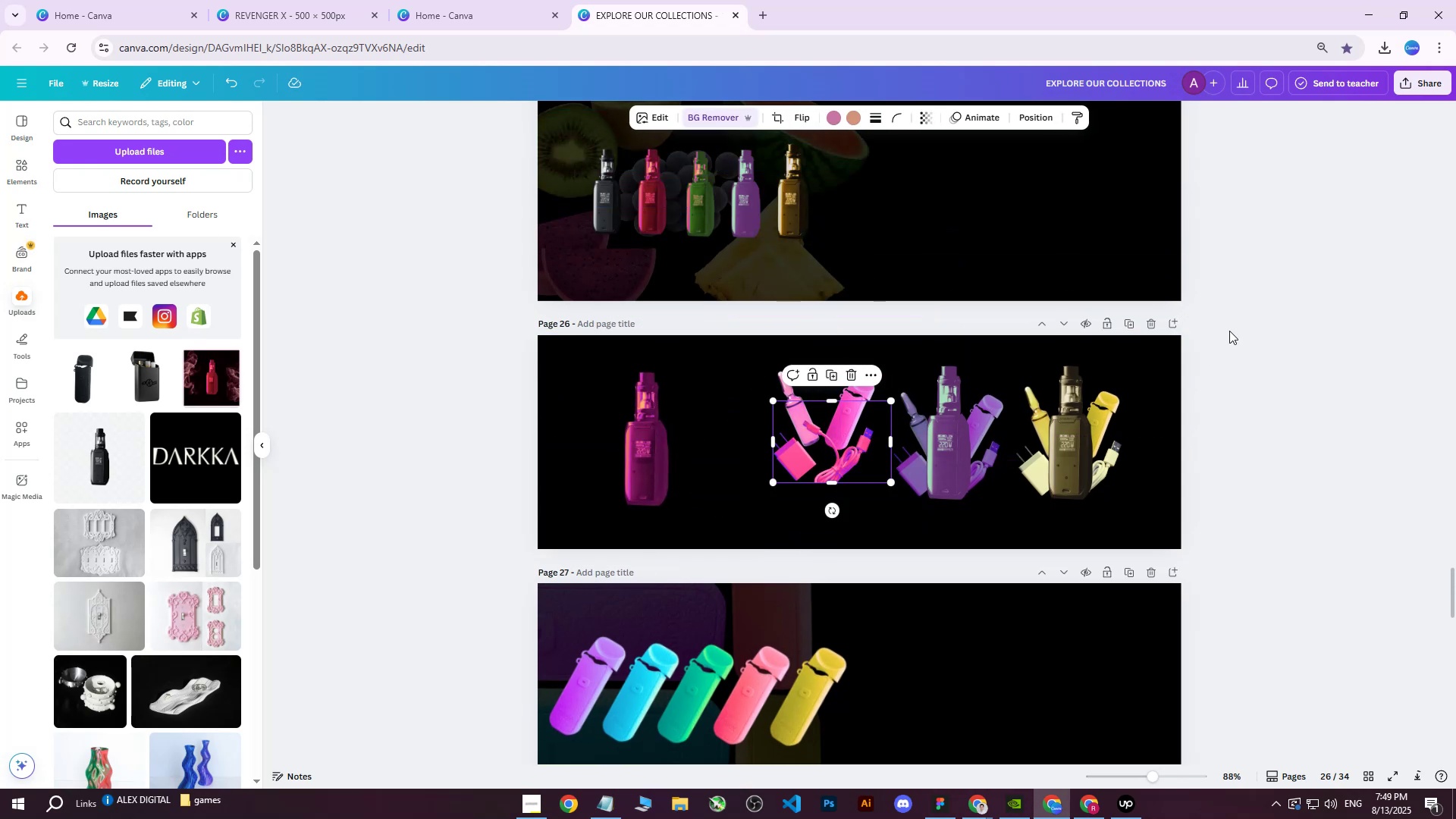 
left_click([1259, 313])
 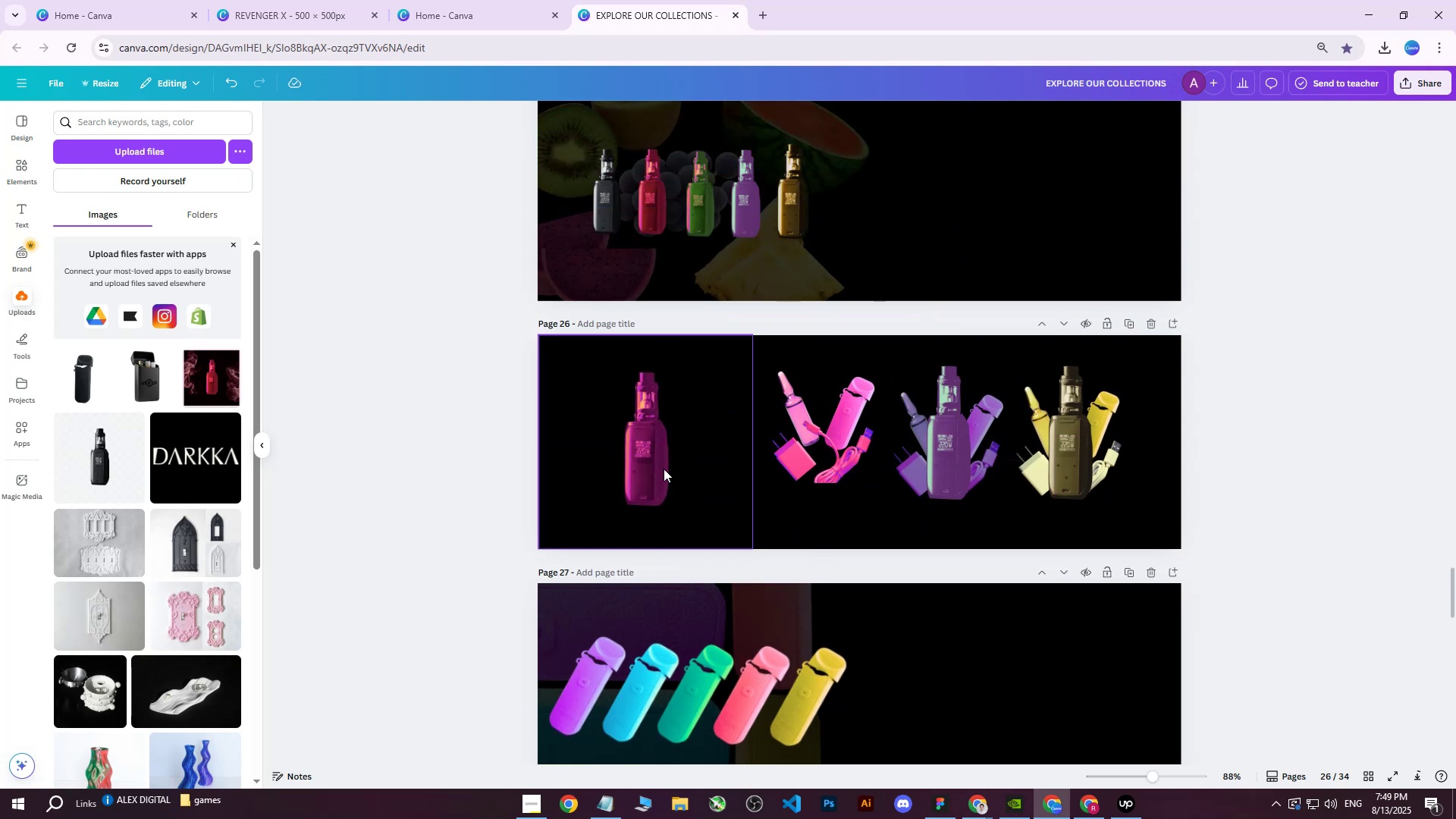 
left_click([629, 463])
 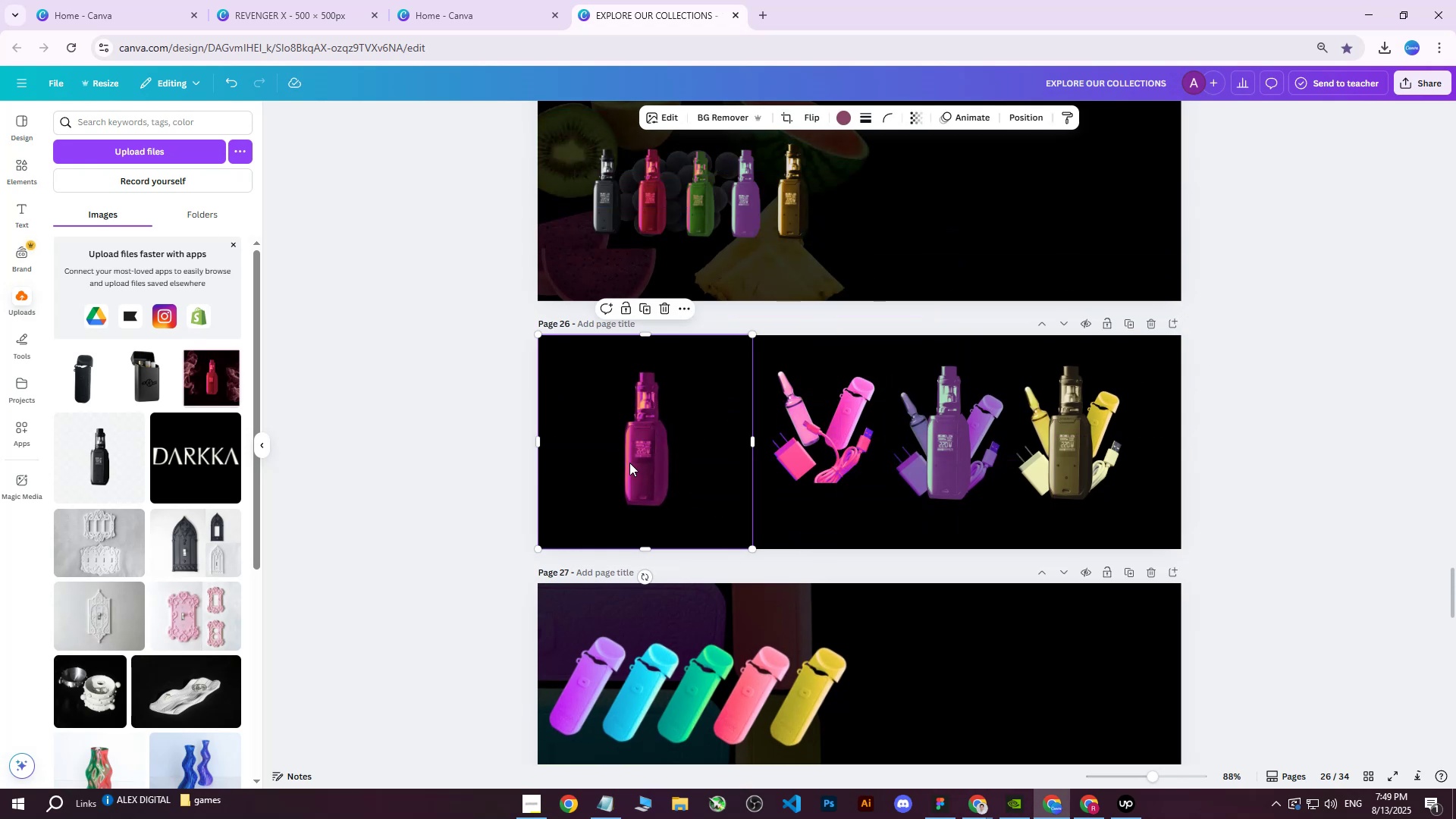 
key(Delete)
 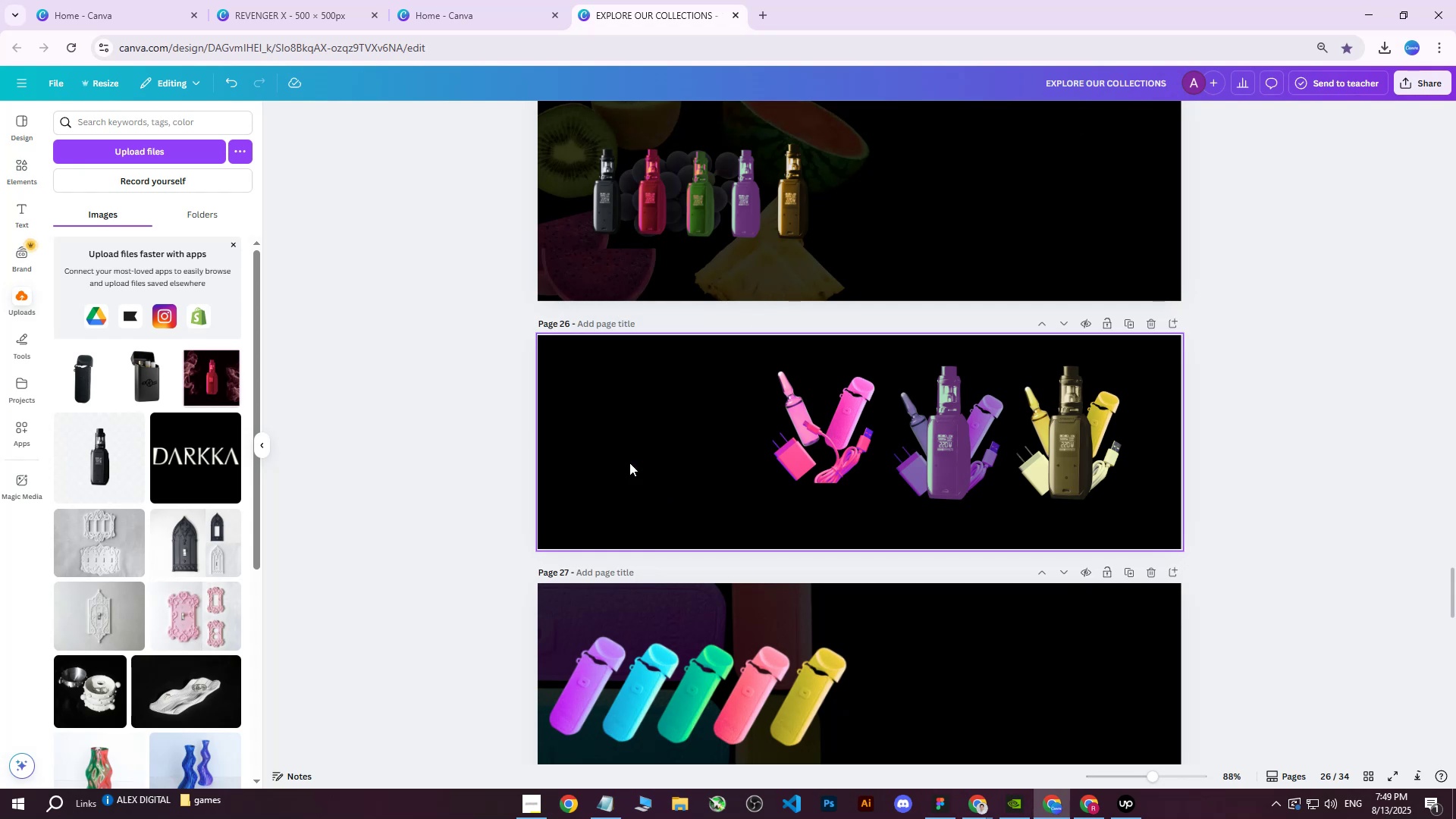 
key(Control+Z)
 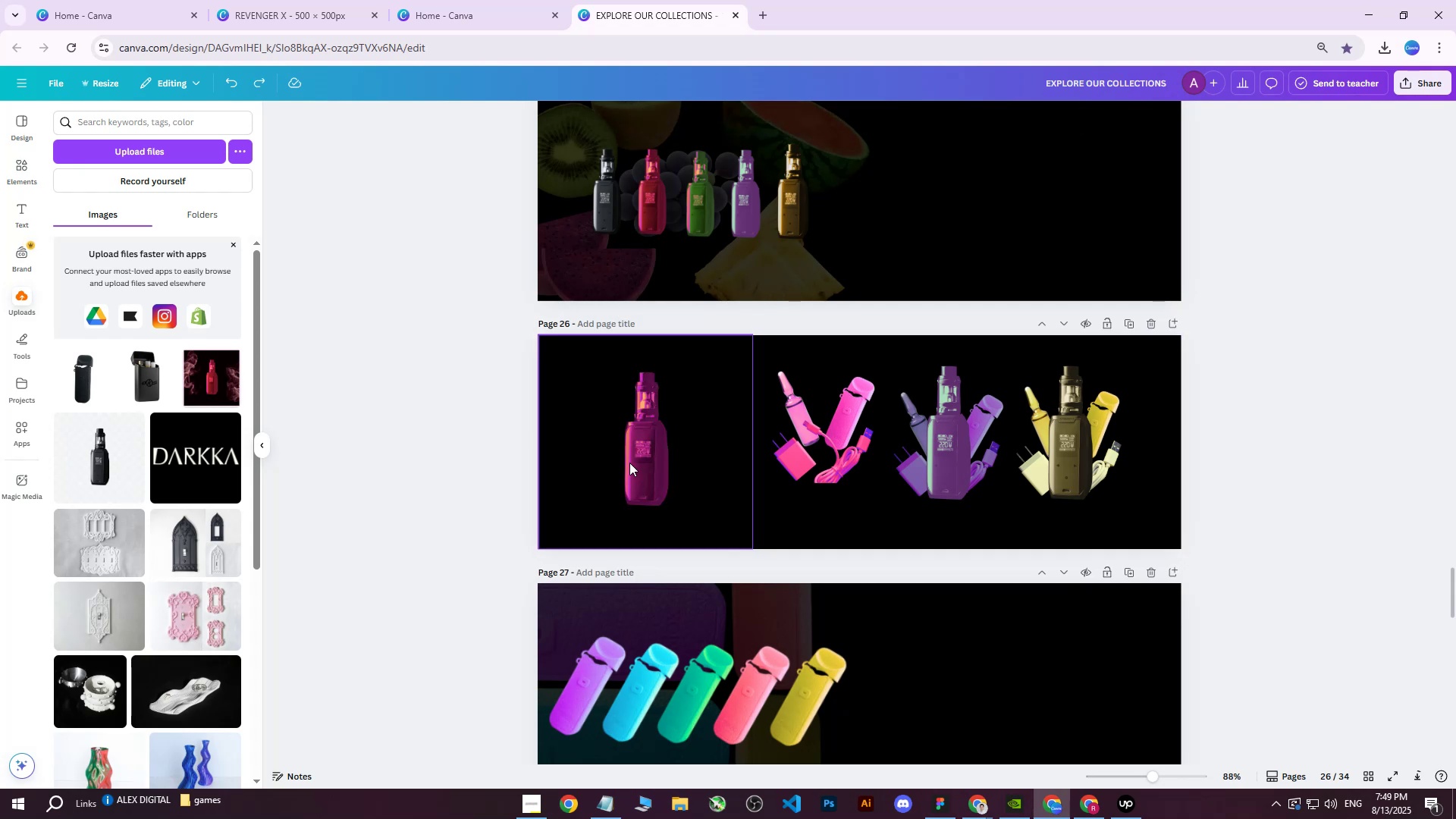 
key(Control+Z)
 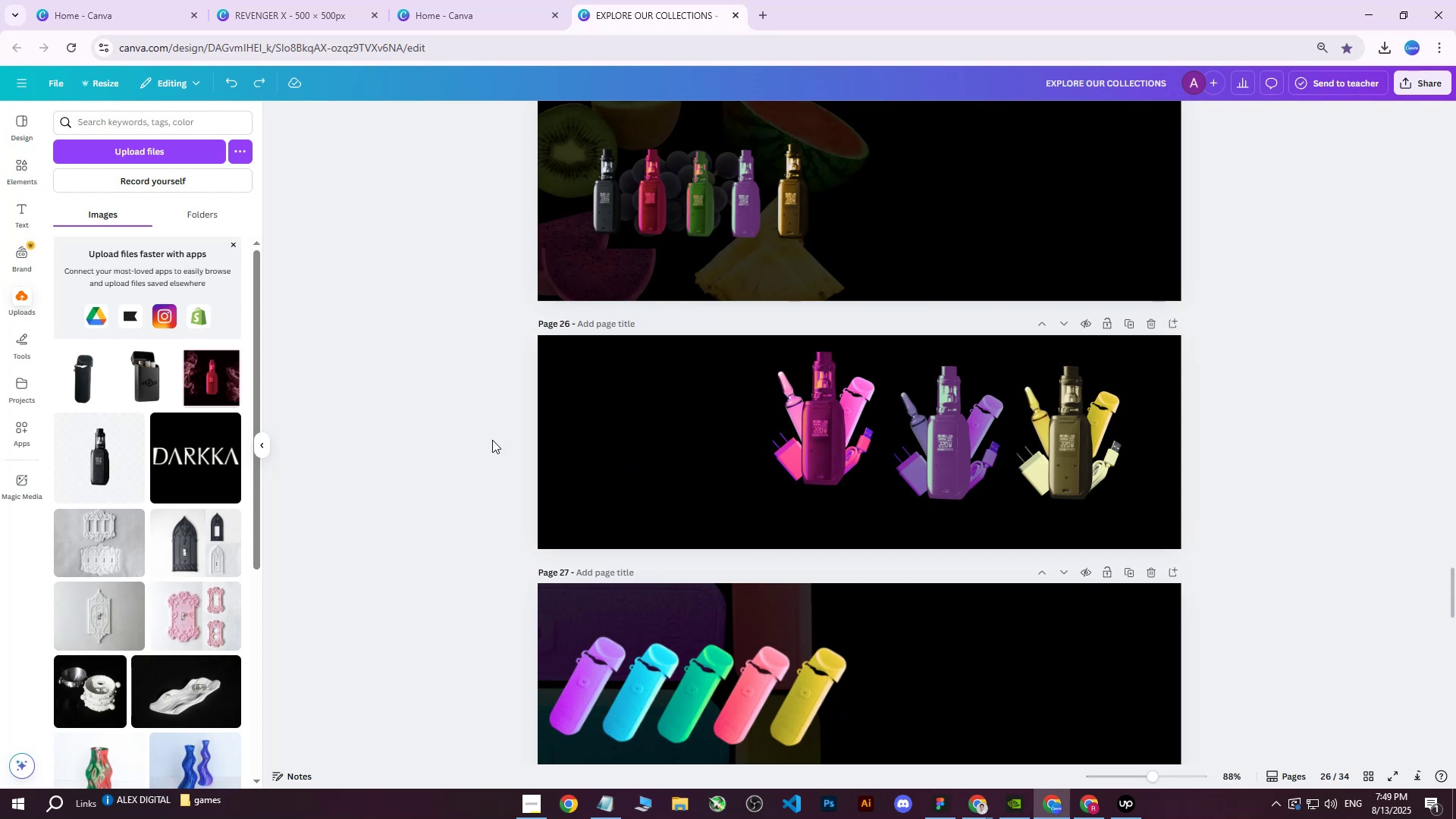 
double_click([448, 353])
 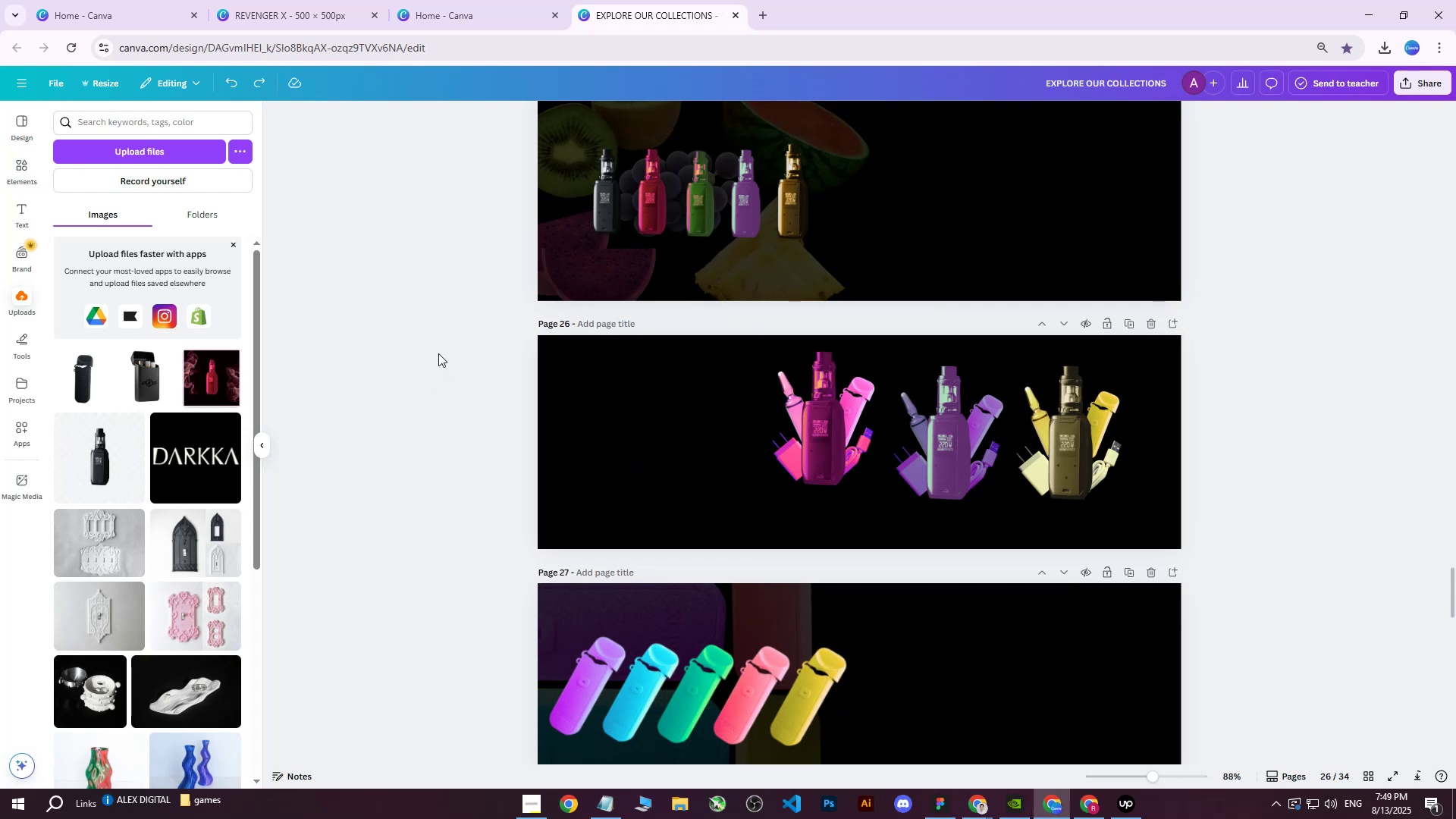 
left_click_drag(start_coordinate=[460, 334], to_coordinate=[861, 541])
 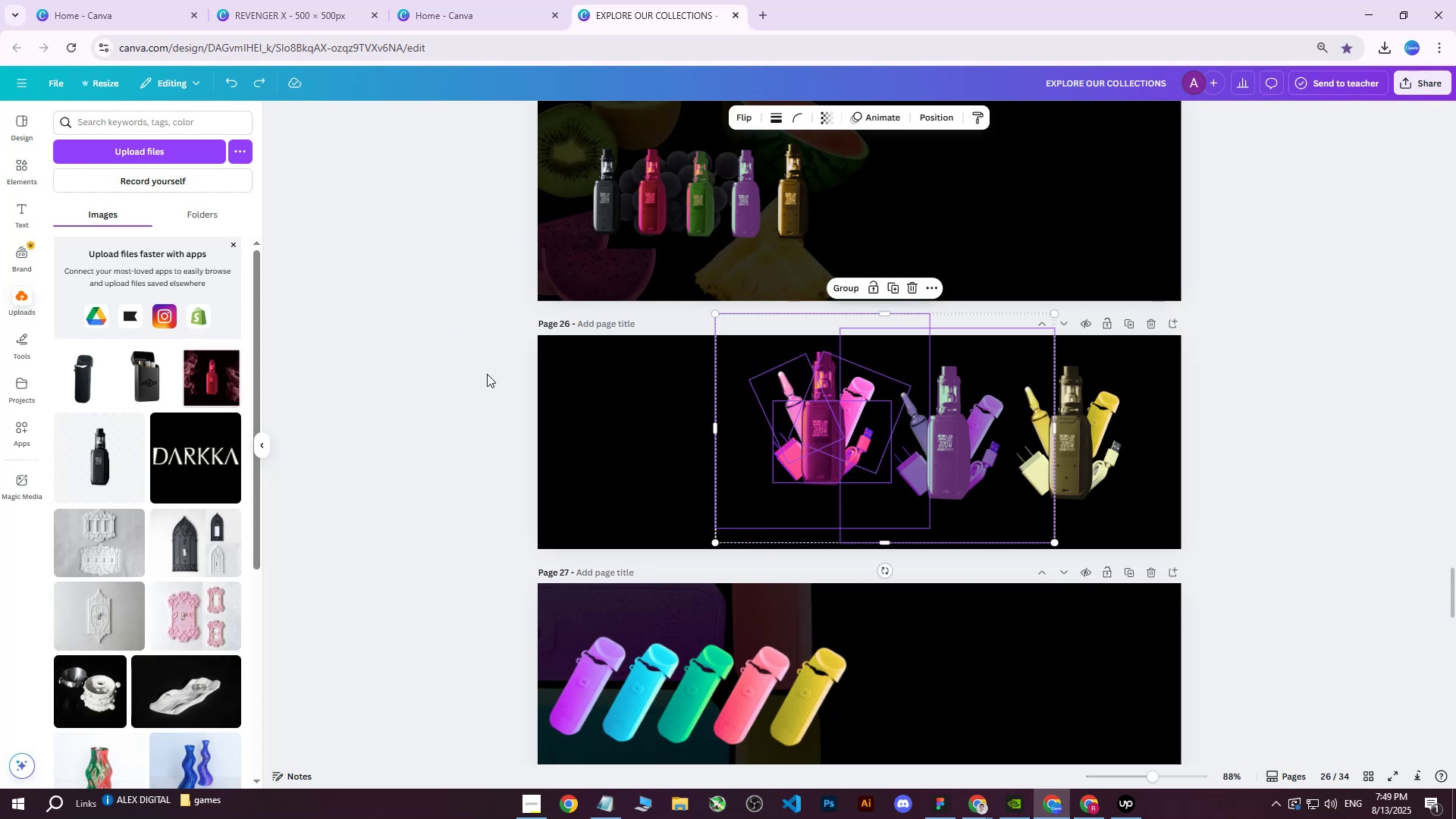 
left_click([382, 359])
 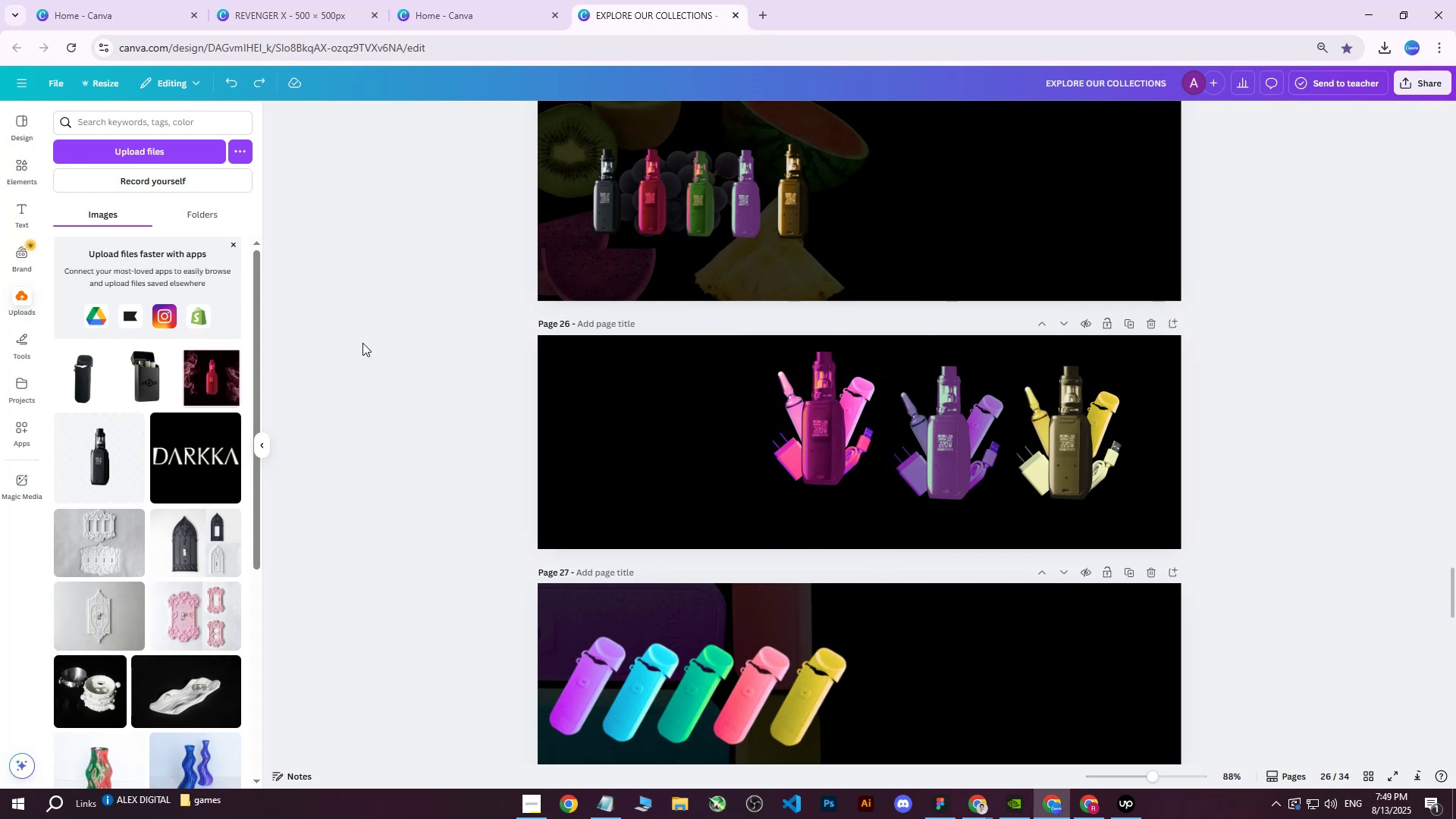 
left_click_drag(start_coordinate=[390, 329], to_coordinate=[839, 561])
 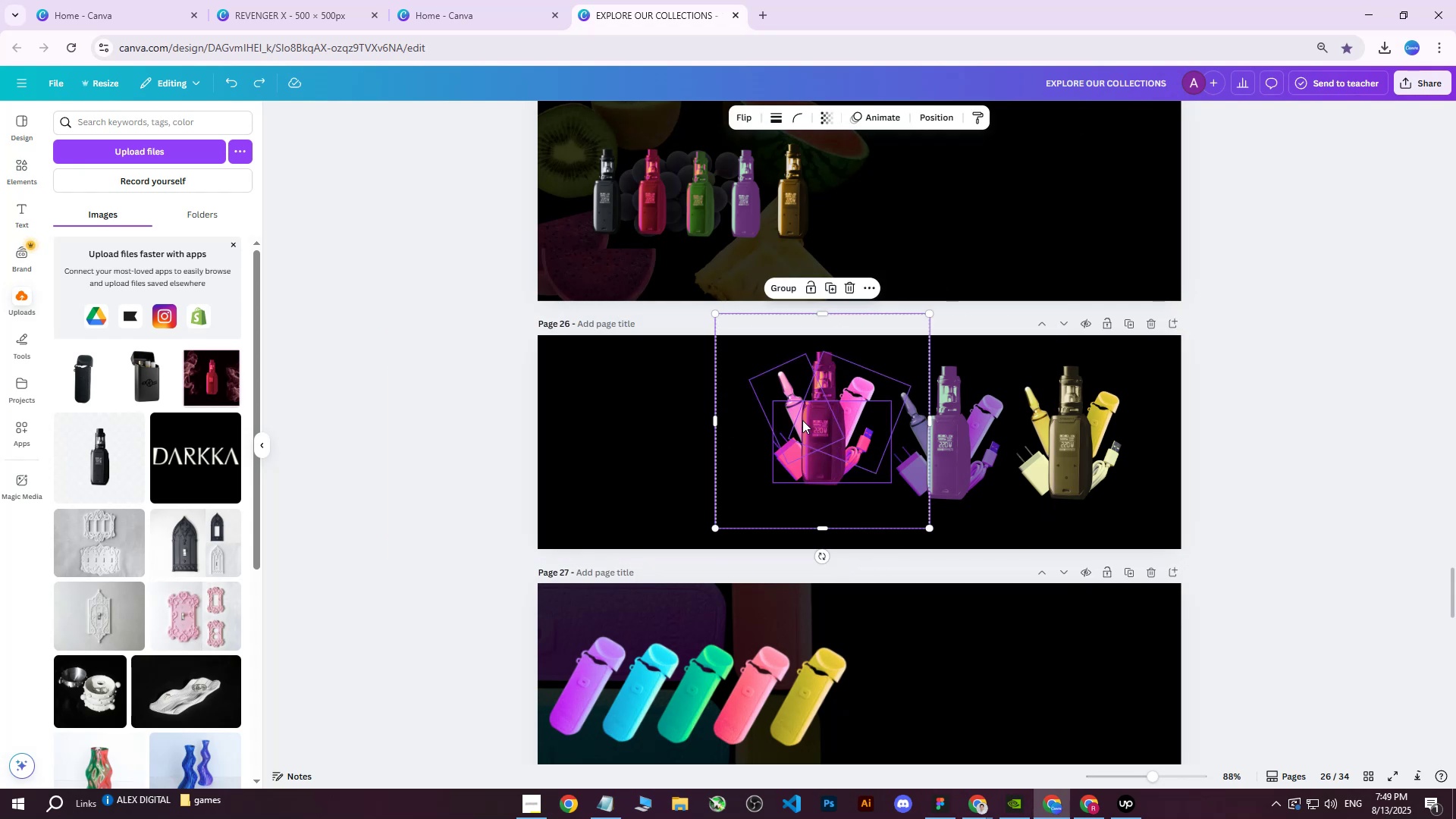 
left_click_drag(start_coordinate=[816, 425], to_coordinate=[629, 445])
 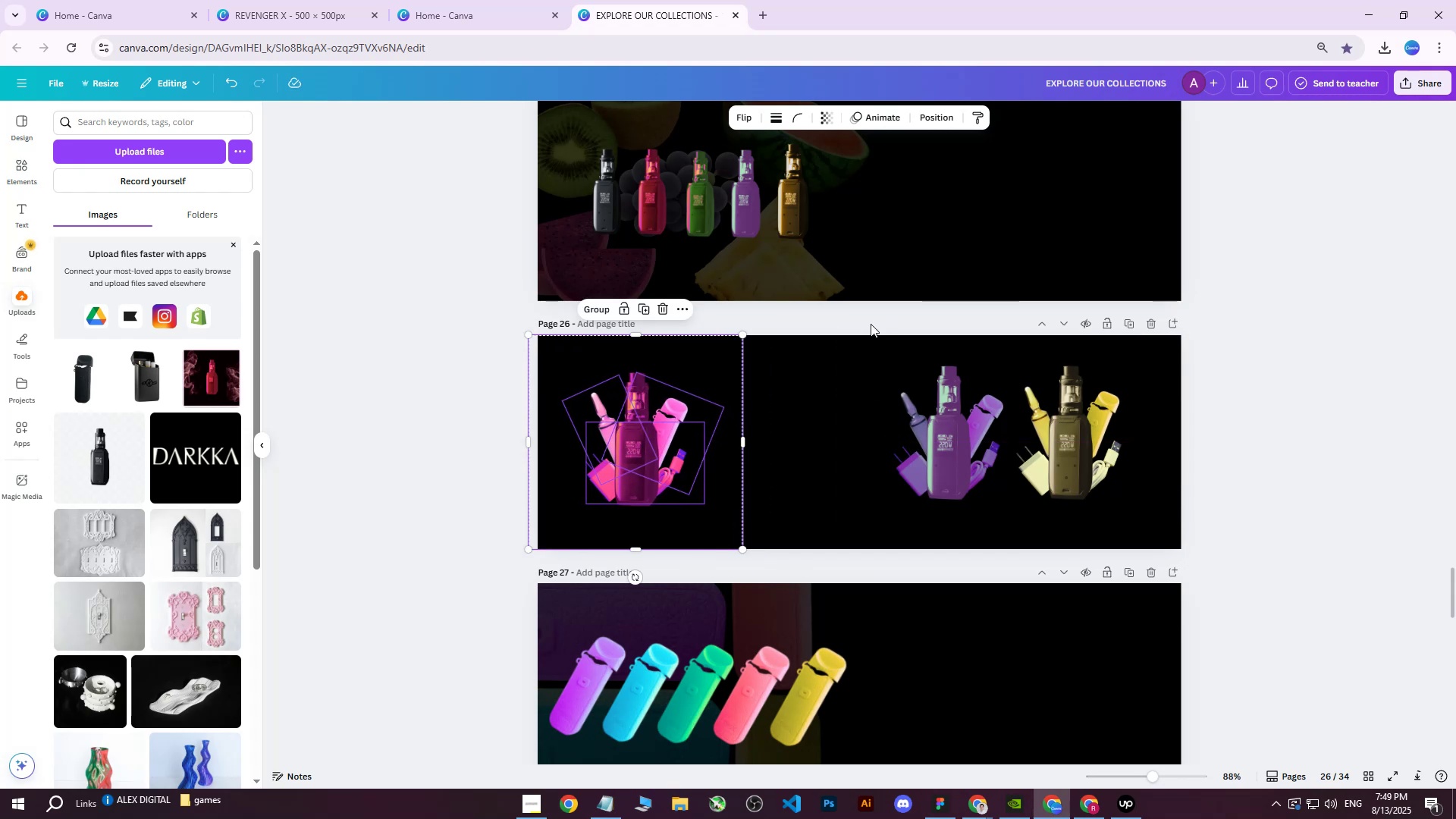 
left_click_drag(start_coordinate=[866, 312], to_coordinate=[961, 579])
 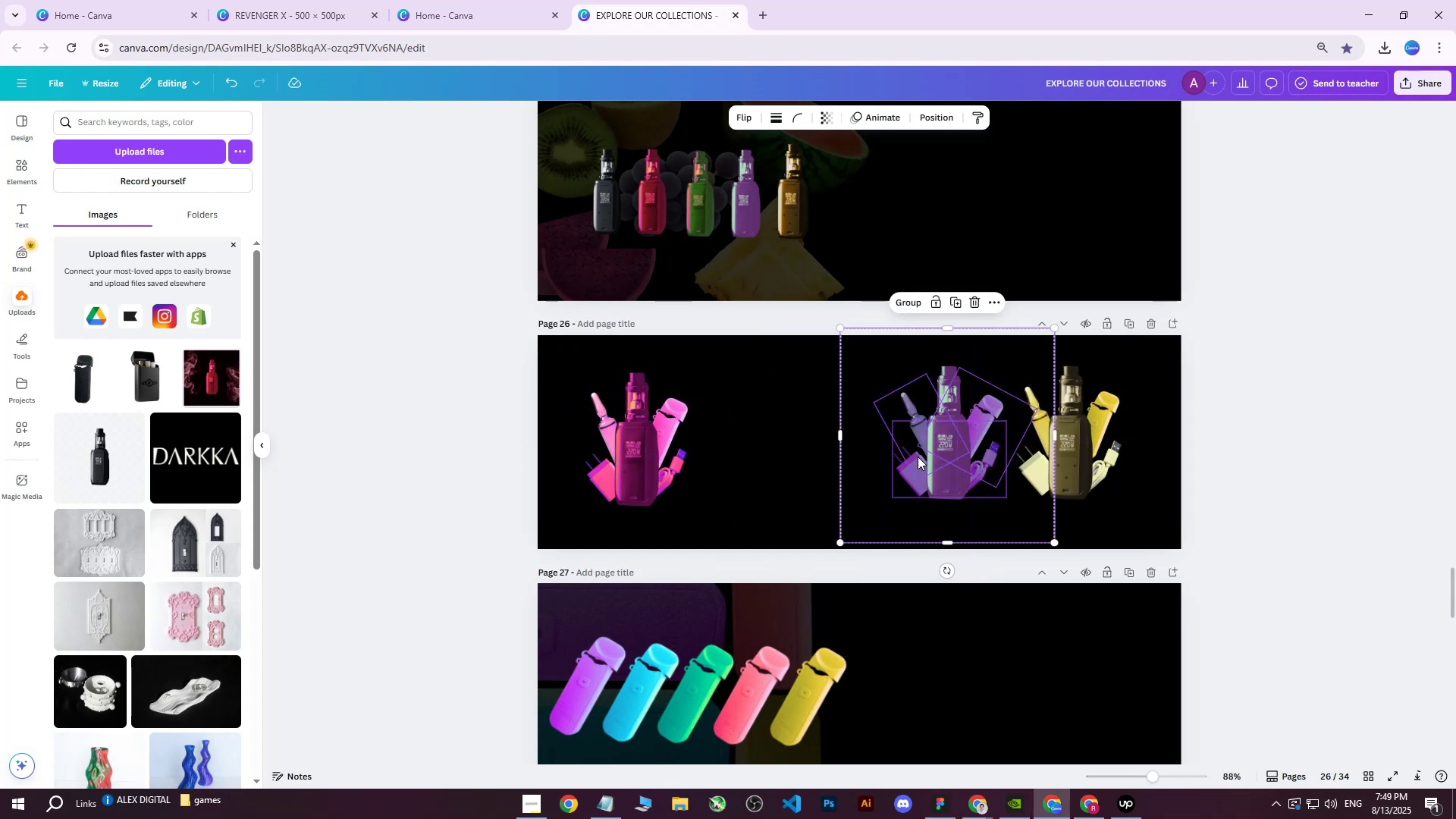 
left_click_drag(start_coordinate=[922, 452], to_coordinate=[730, 457])
 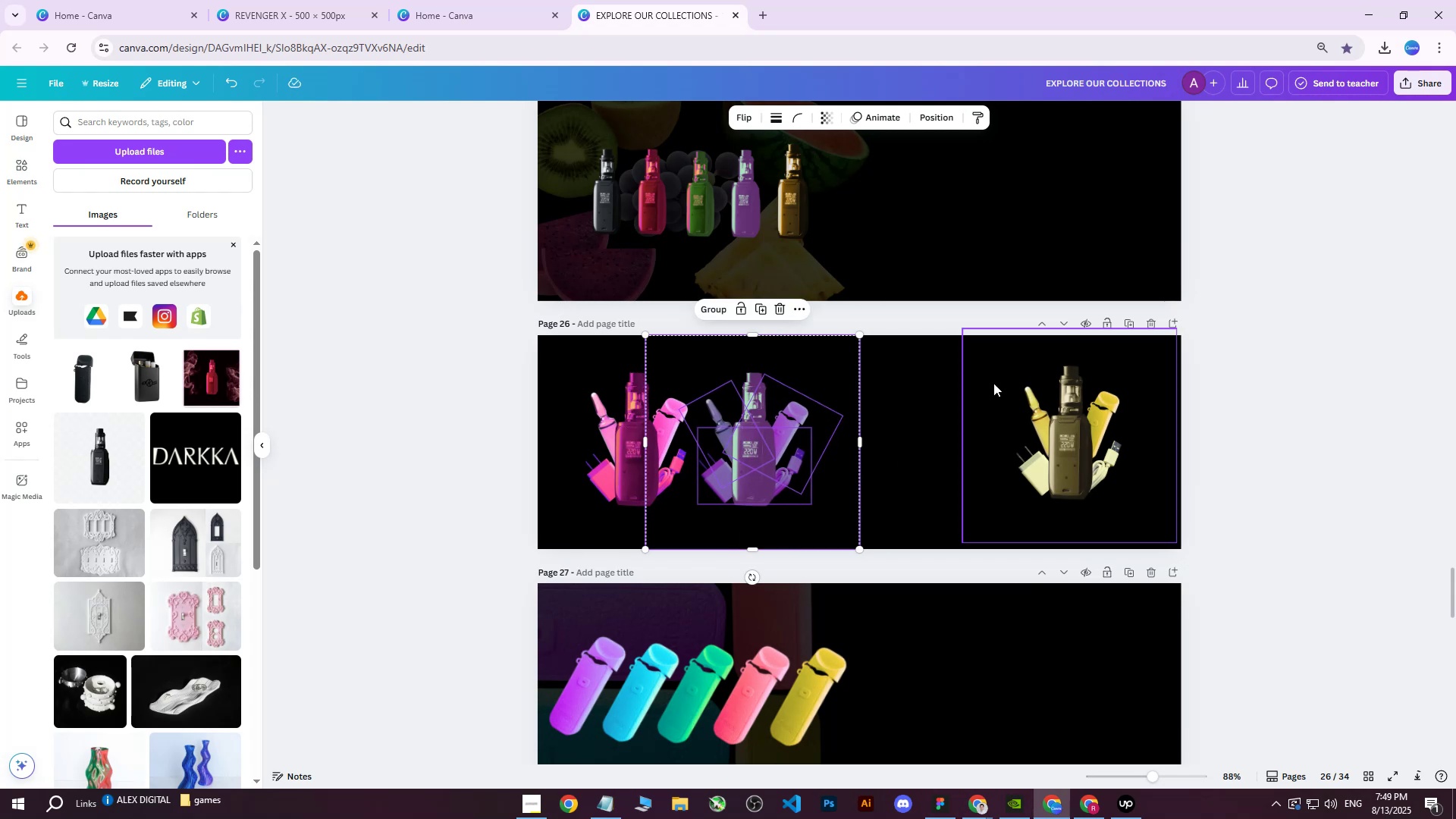 
left_click([1310, 450])
 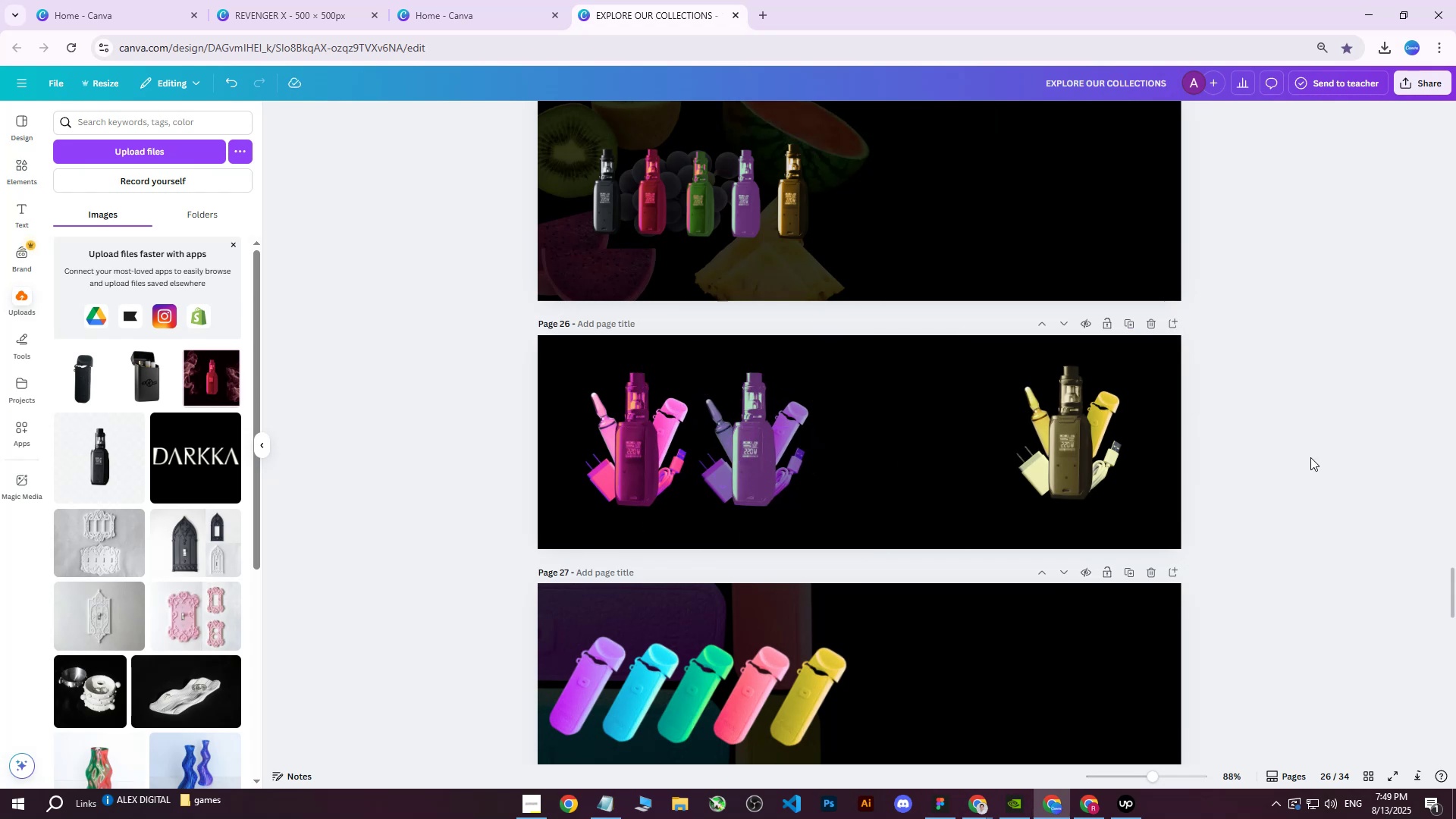 
left_click_drag(start_coordinate=[1286, 562], to_coordinate=[968, 372])
 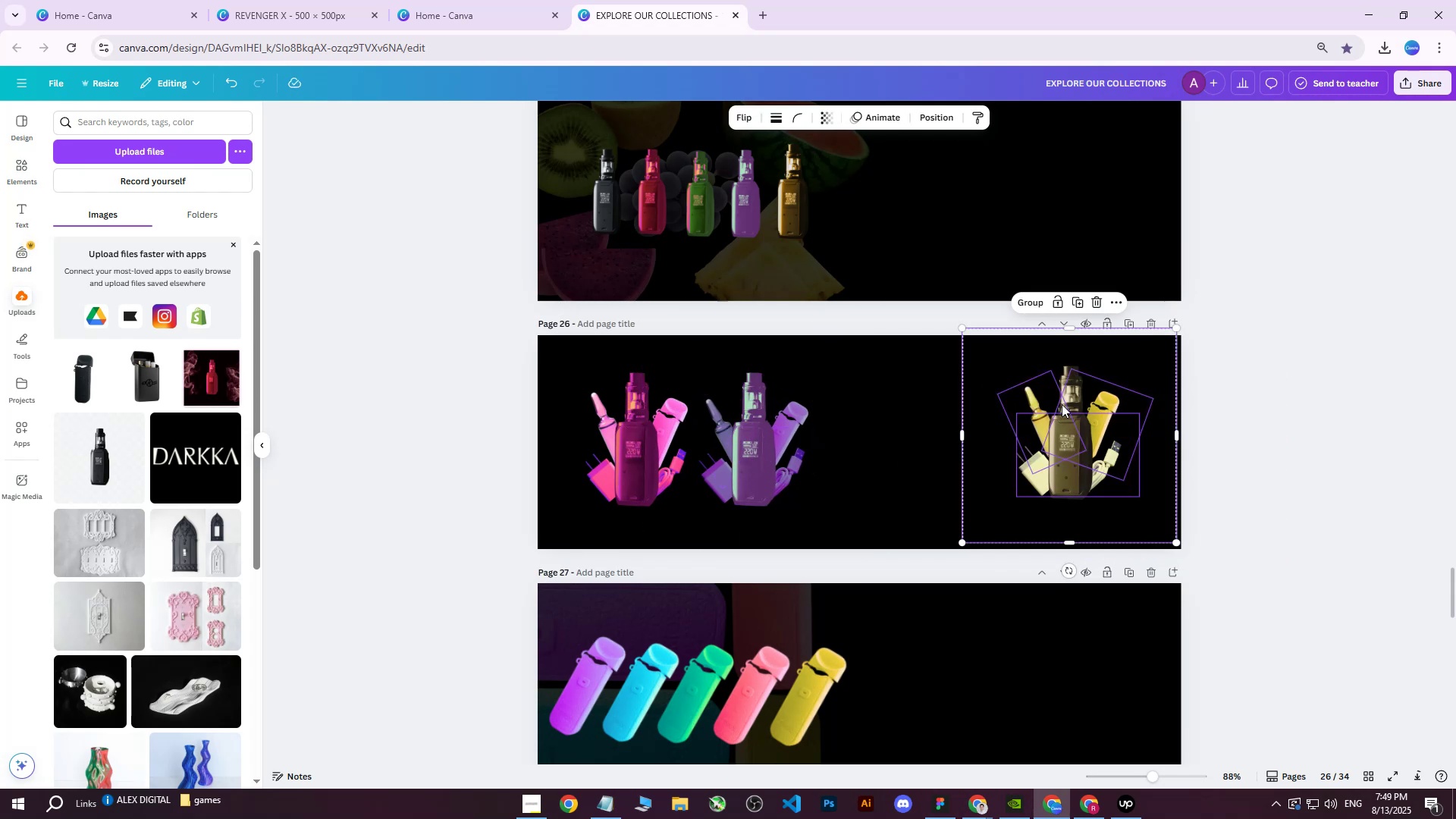 
left_click_drag(start_coordinate=[1078, 416], to_coordinate=[884, 424])
 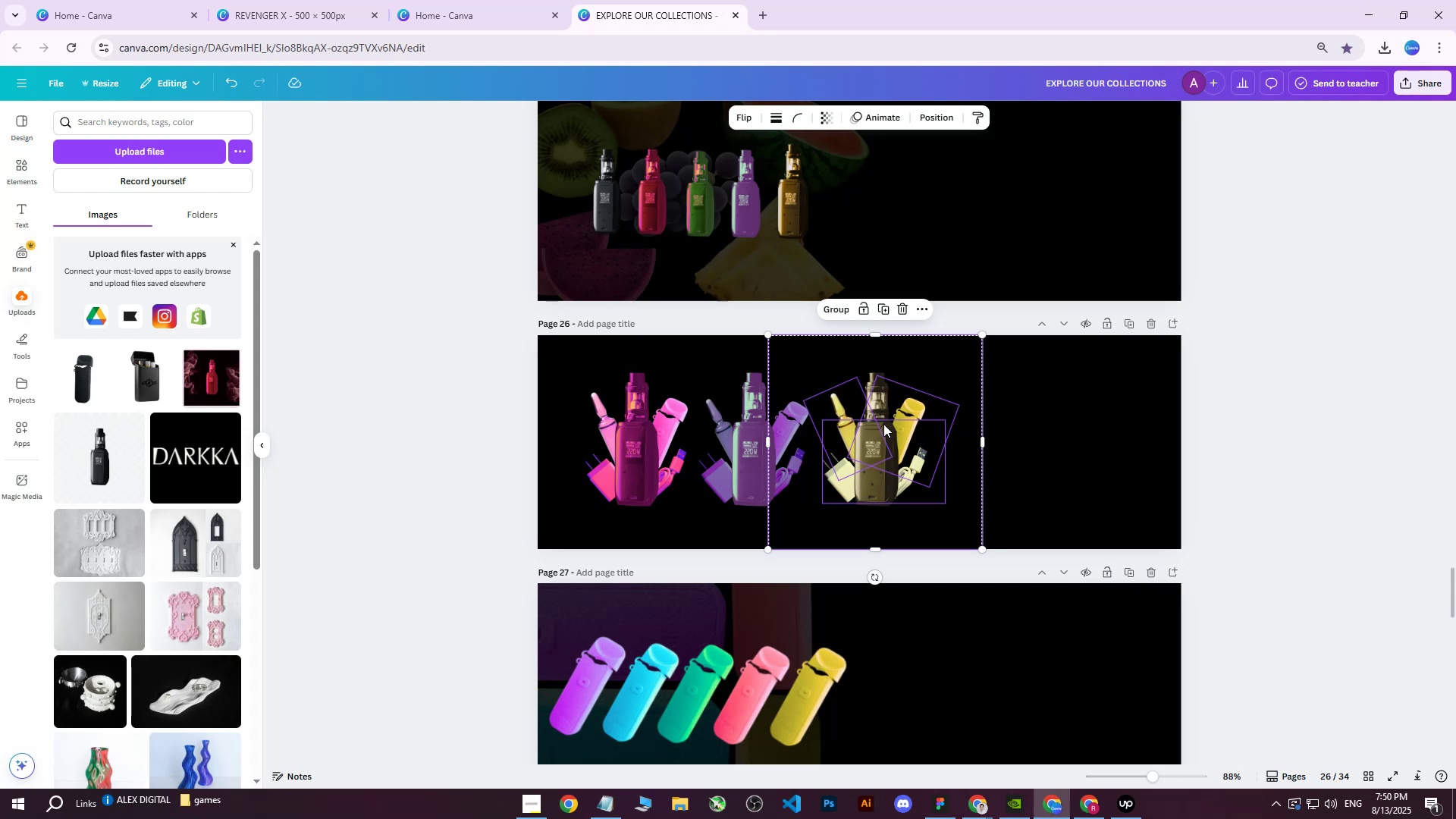 
wait(24.77)
 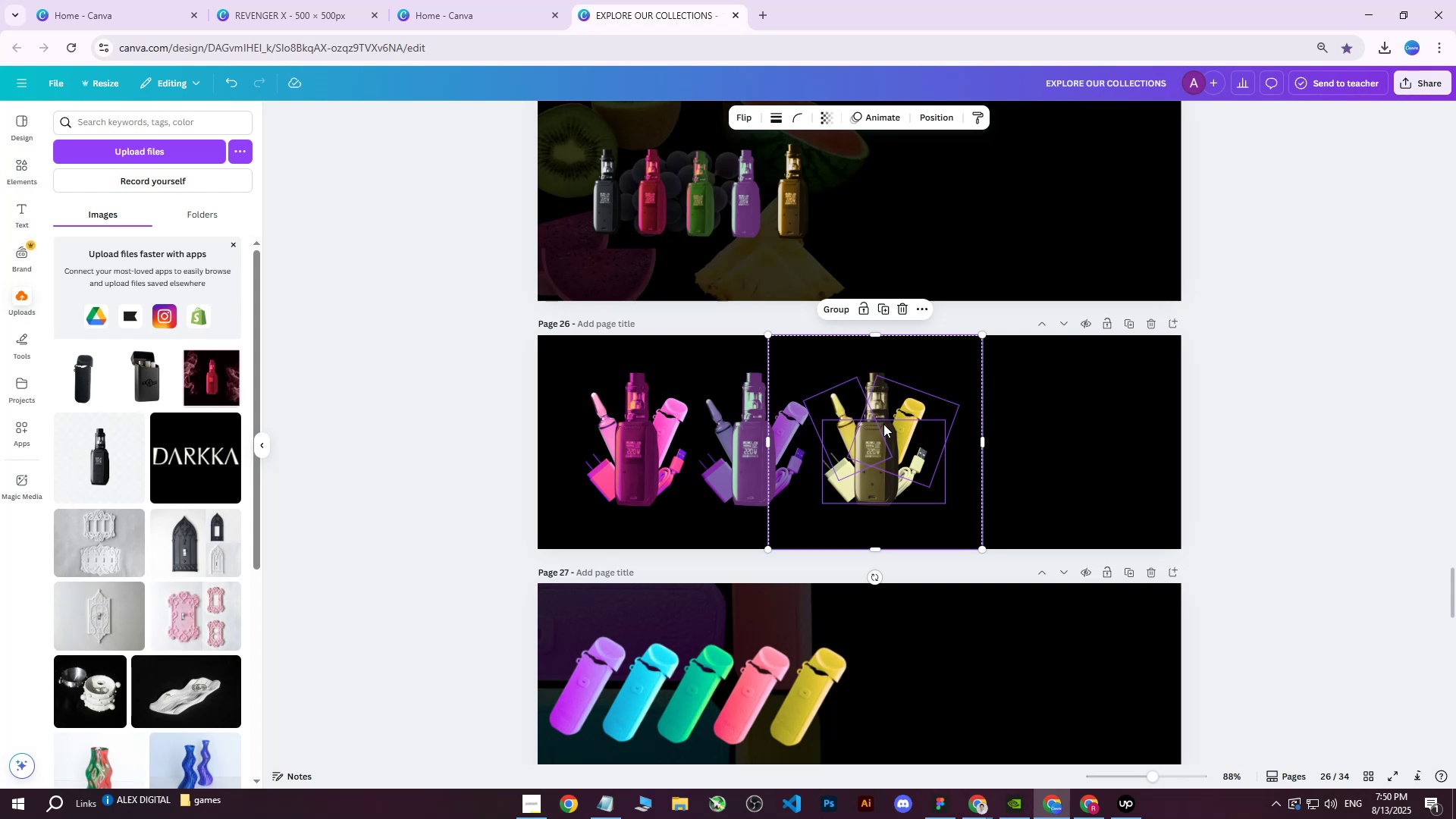 
scroll: coordinate [883, 449], scroll_direction: down, amount: 2.0
 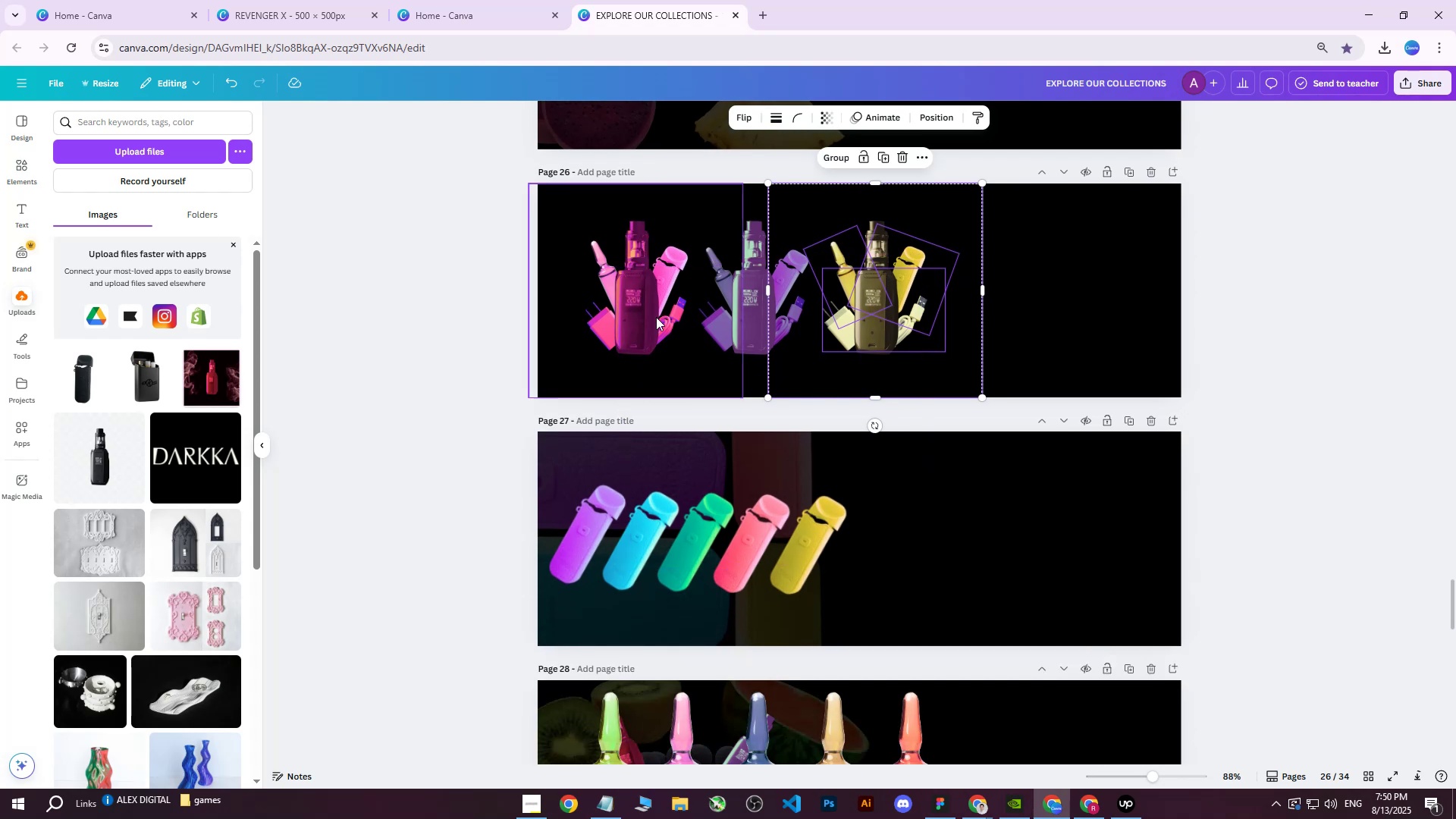 
left_click_drag(start_coordinate=[379, 220], to_coordinate=[1042, 410])
 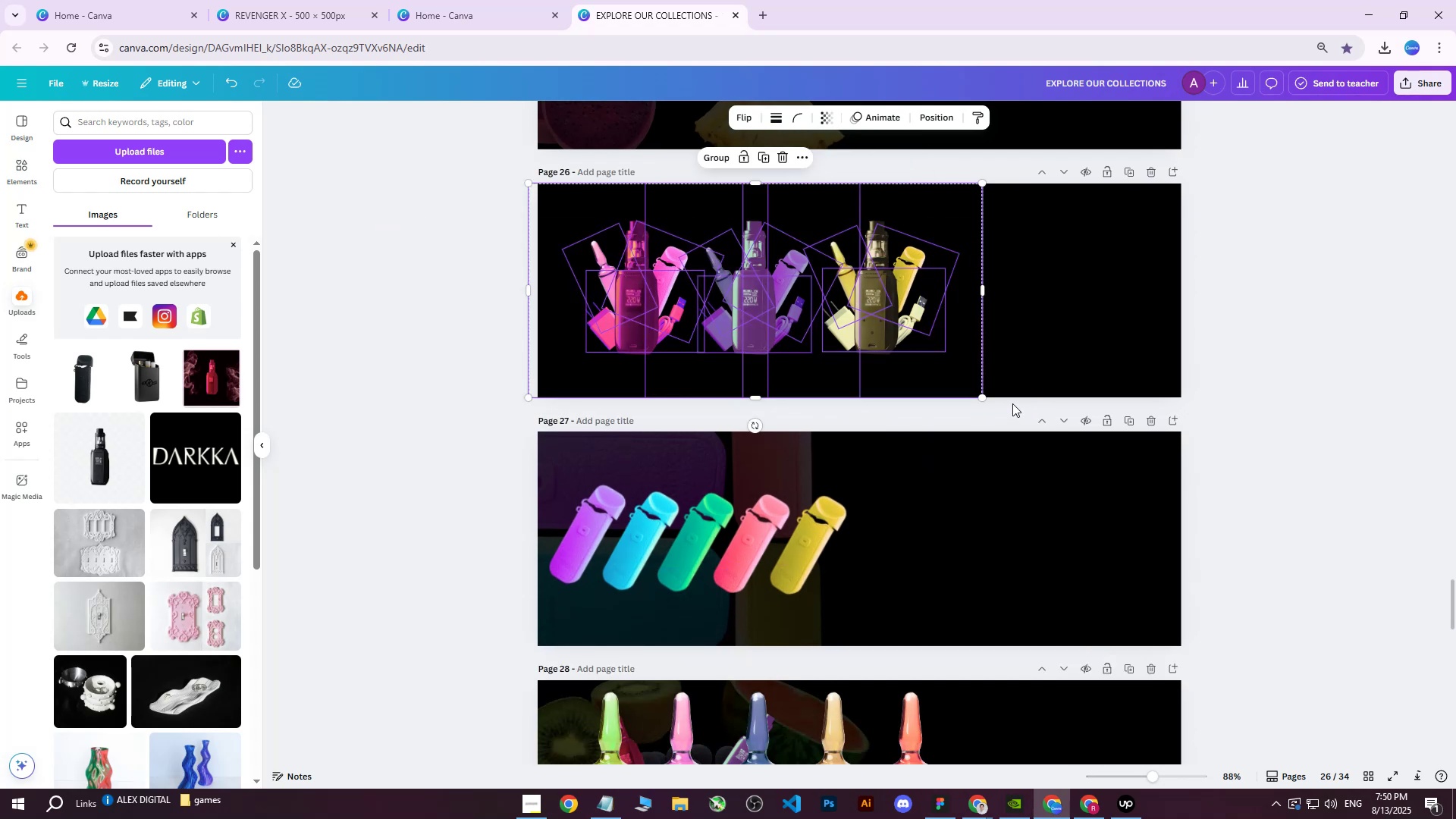 
scroll: coordinate [984, 390], scroll_direction: up, amount: 2.0
 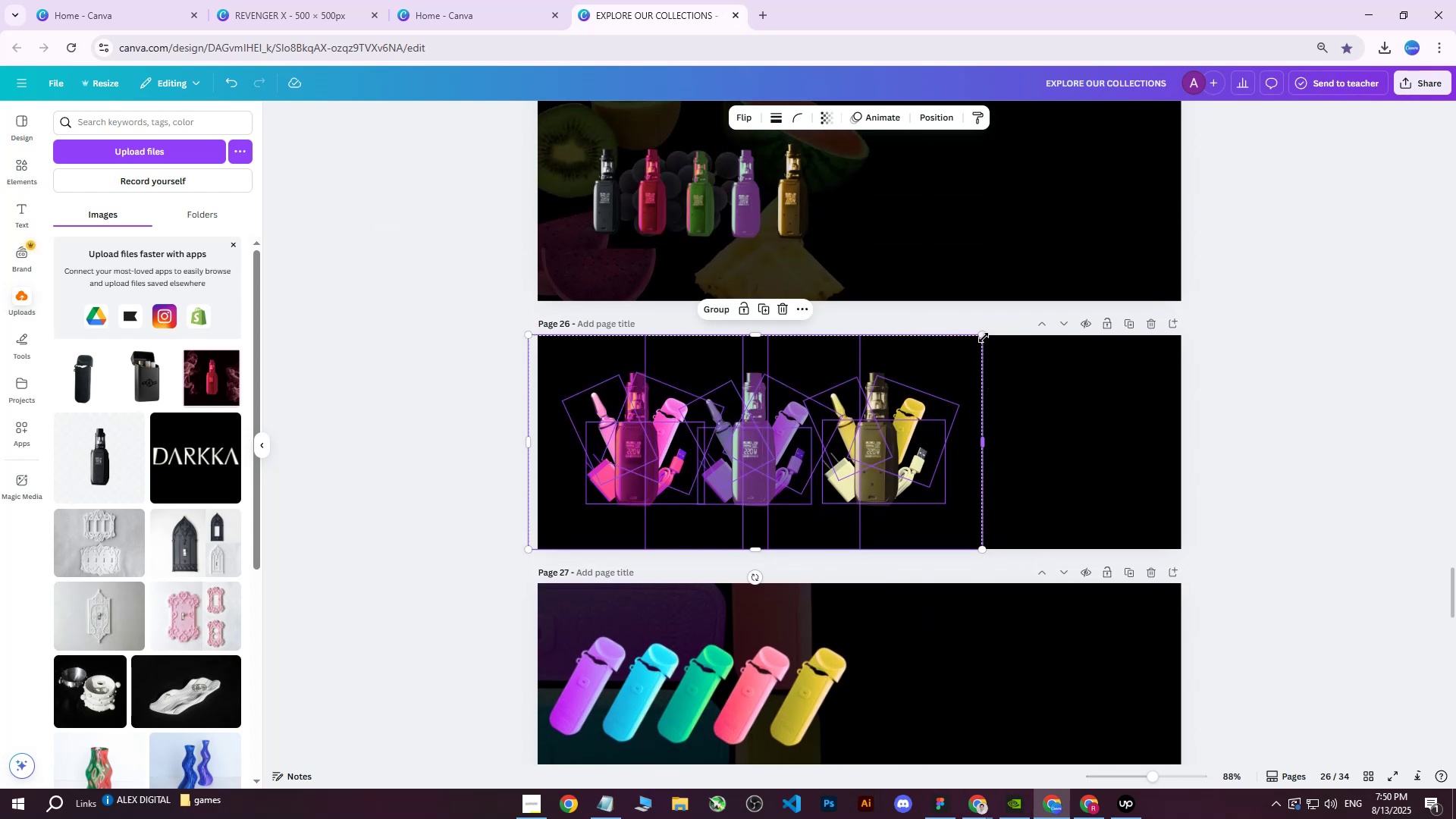 
left_click_drag(start_coordinate=[984, 336], to_coordinate=[930, 362])
 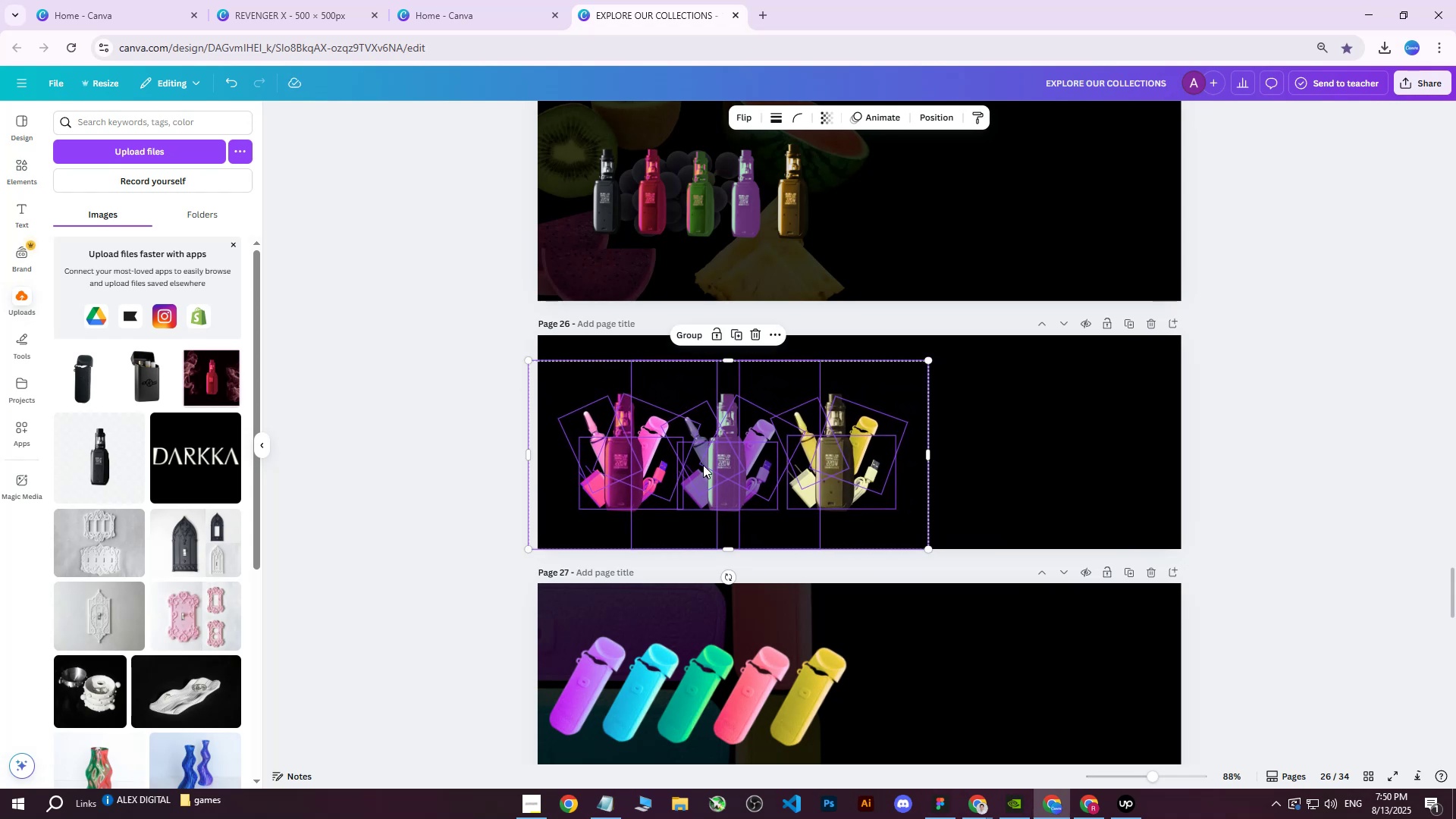 
left_click_drag(start_coordinate=[726, 455], to_coordinate=[728, 444])
 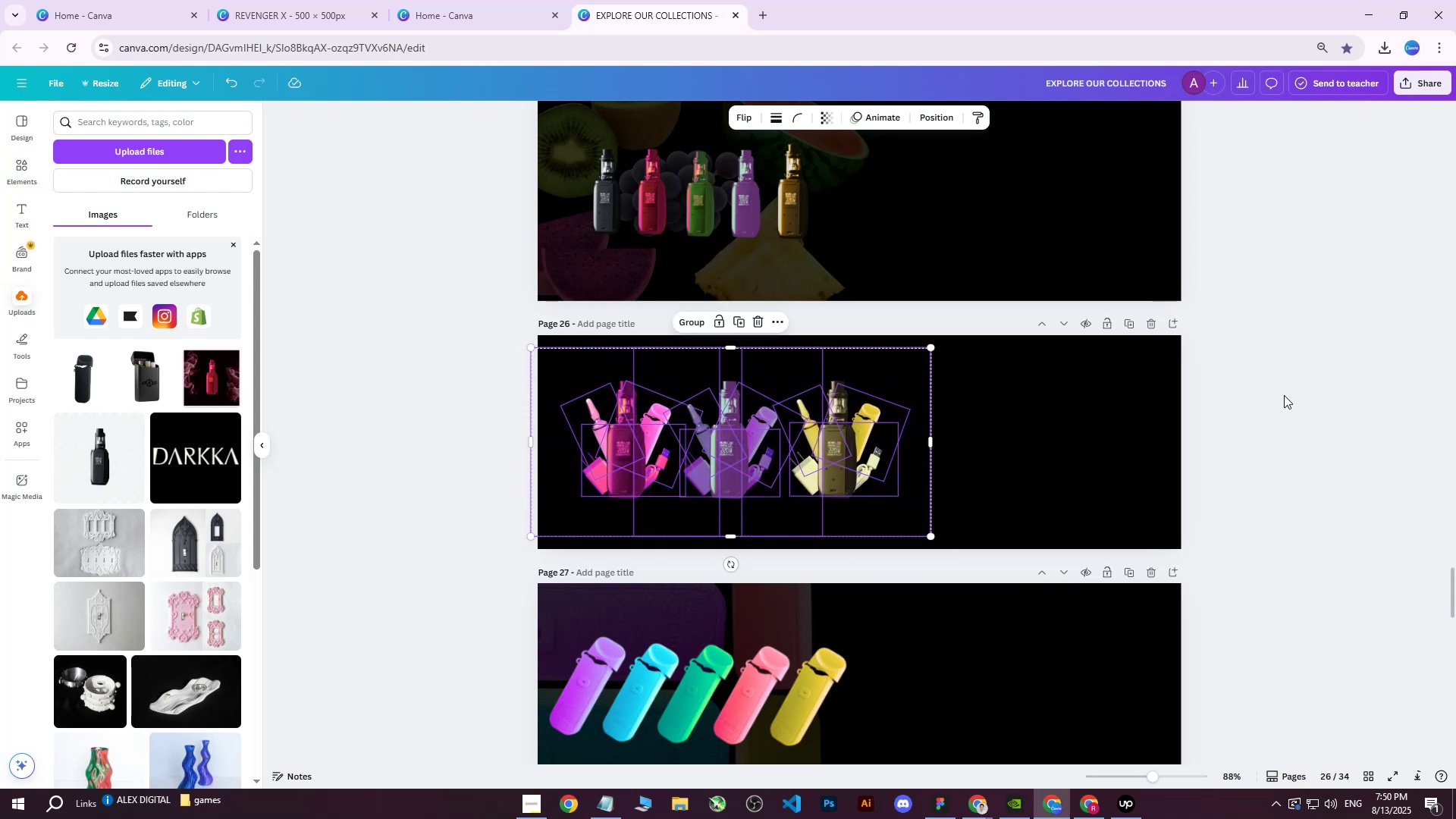 
left_click([1284, 394])
 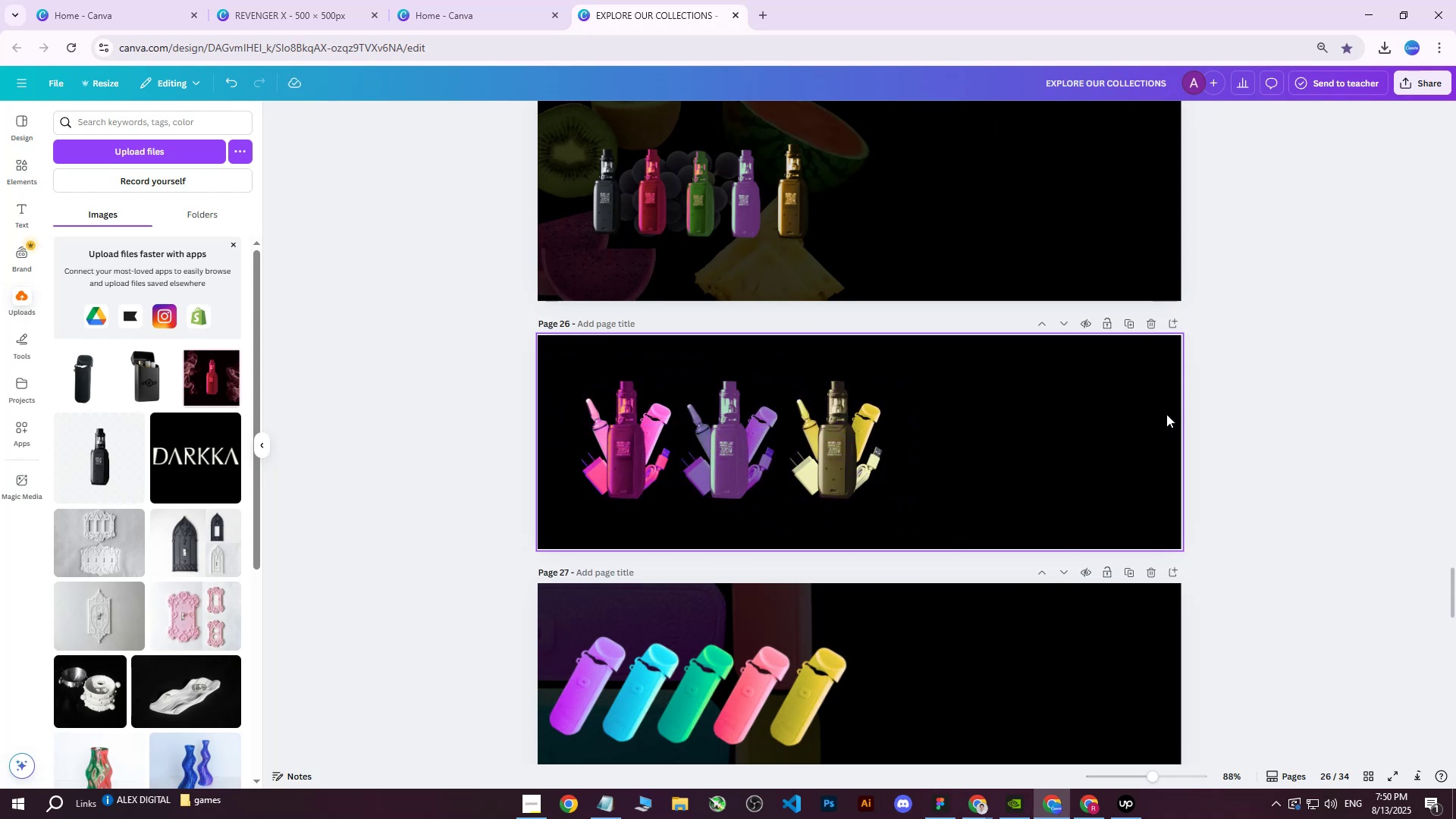 
scroll: coordinate [1003, 482], scroll_direction: up, amount: 5.0
 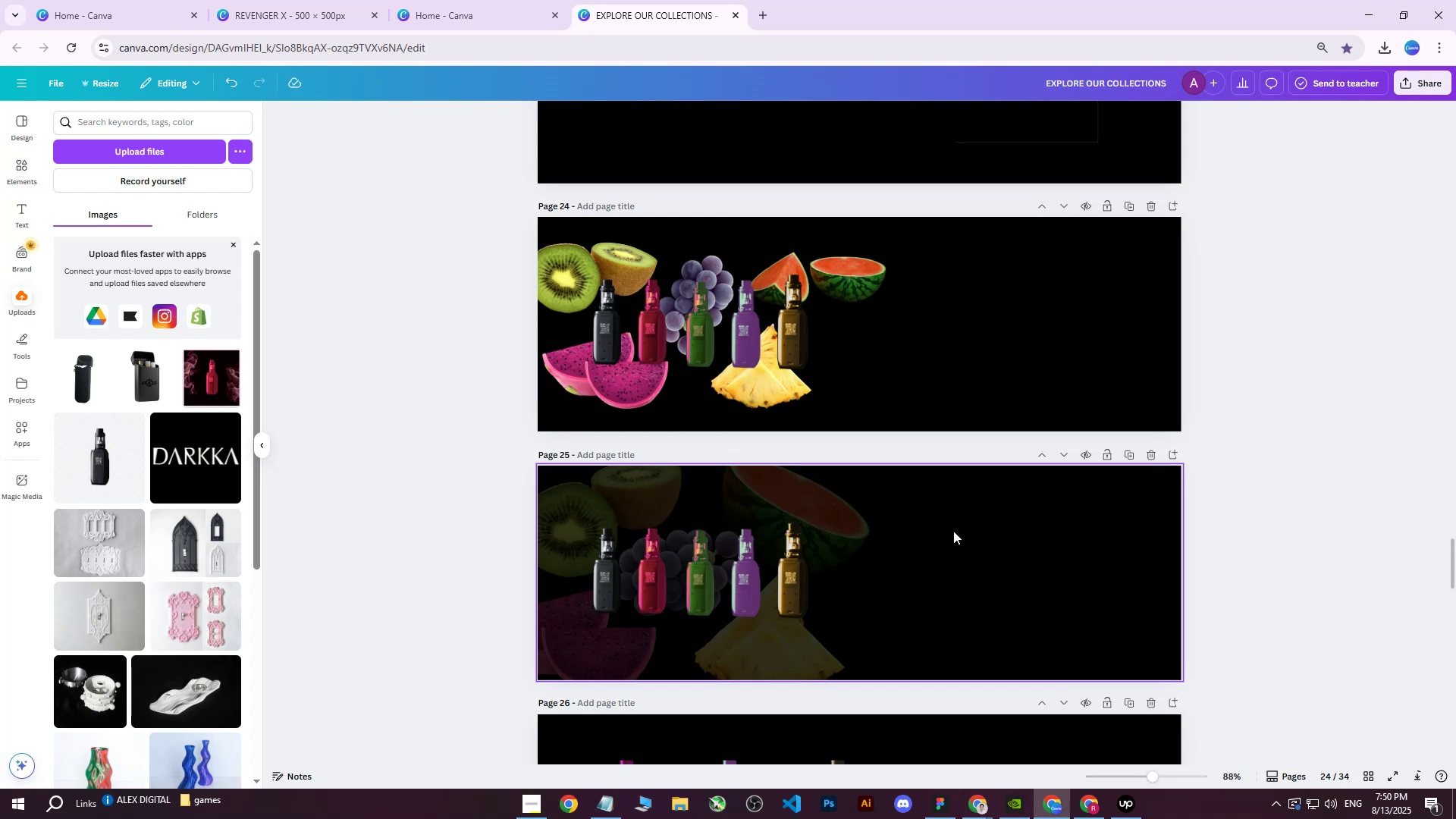 
scroll: coordinate [902, 524], scroll_direction: down, amount: 16.0
 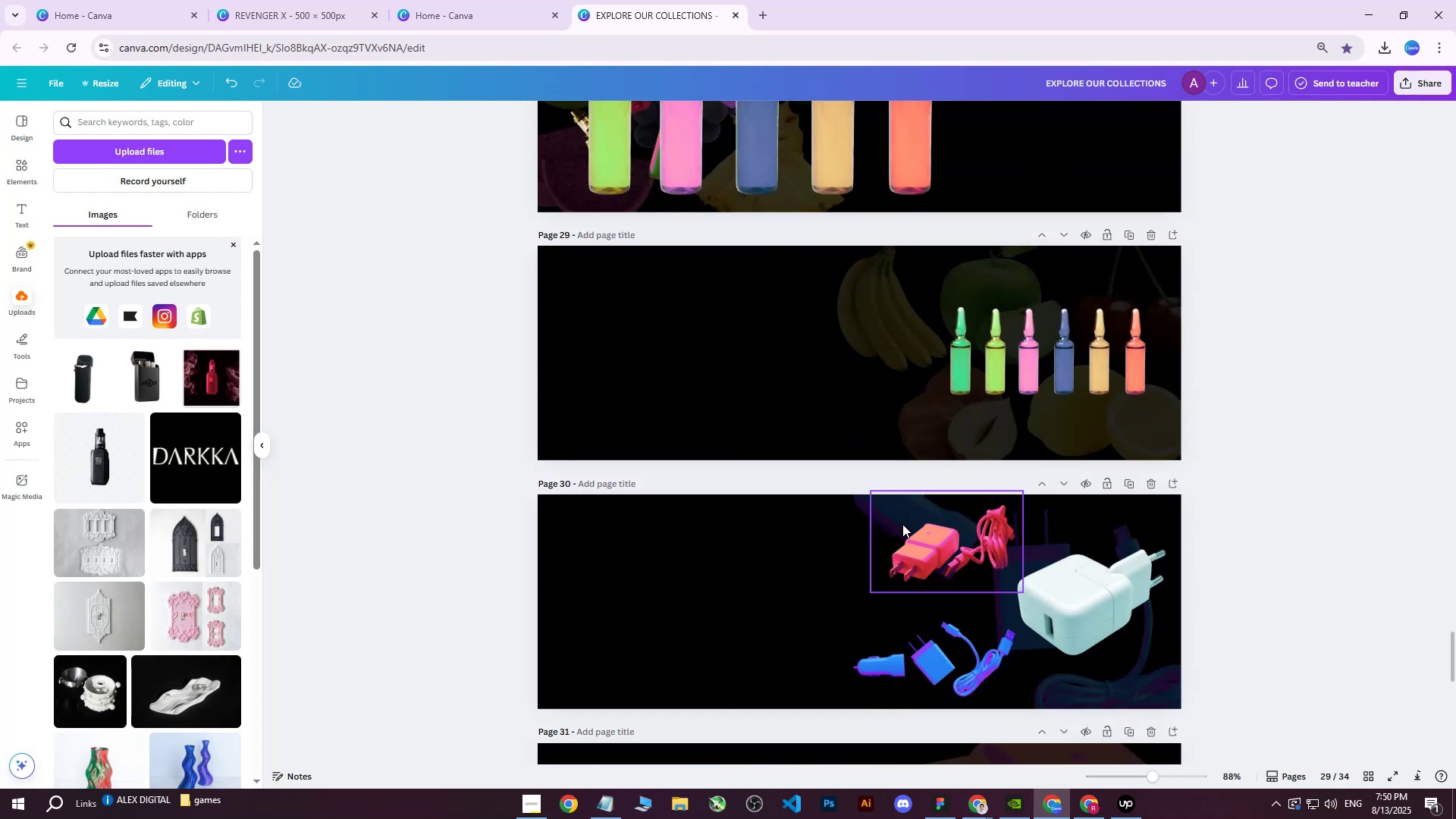 
scroll: coordinate [902, 524], scroll_direction: up, amount: 12.0
 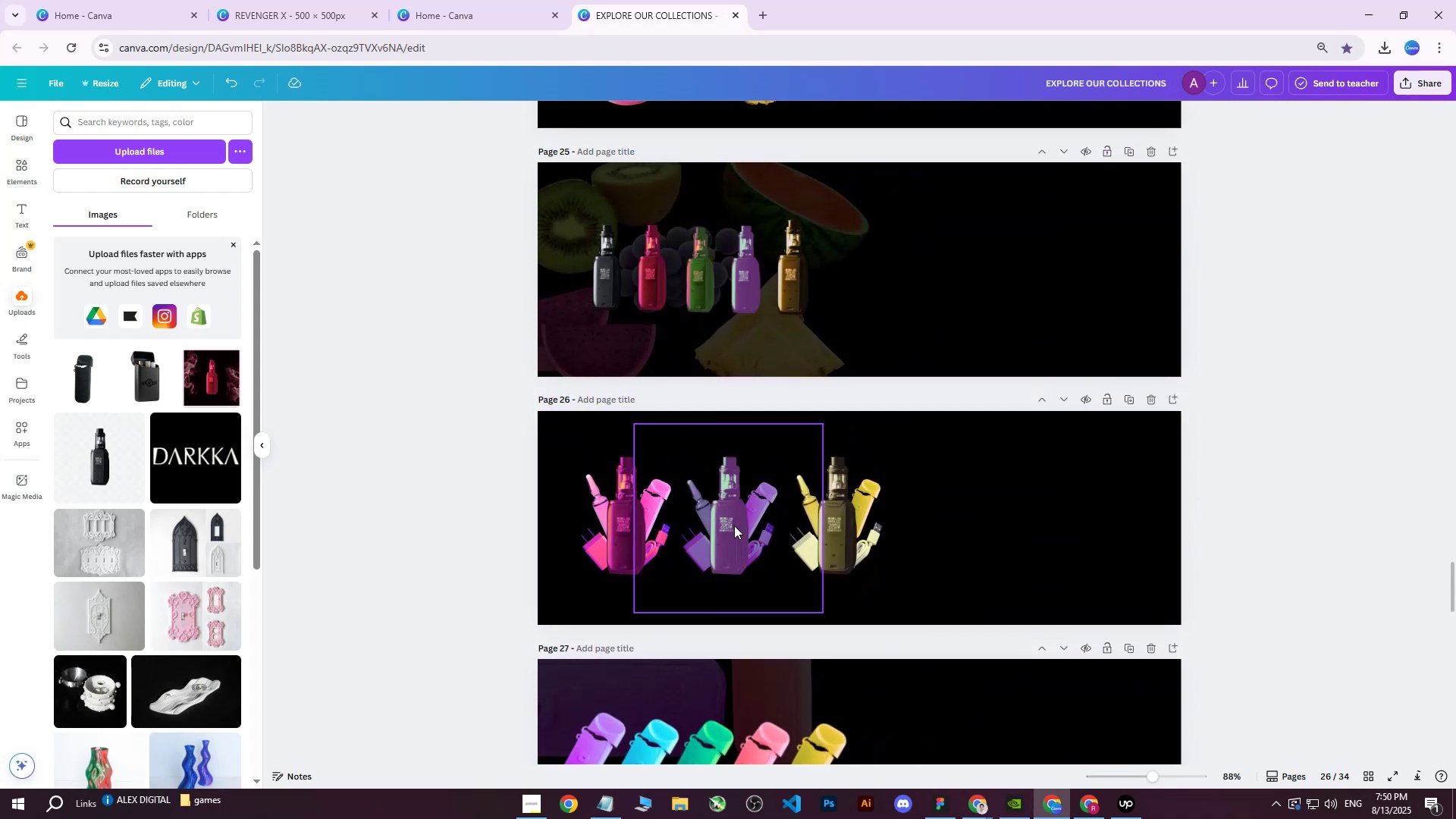 
left_click([866, 531])
 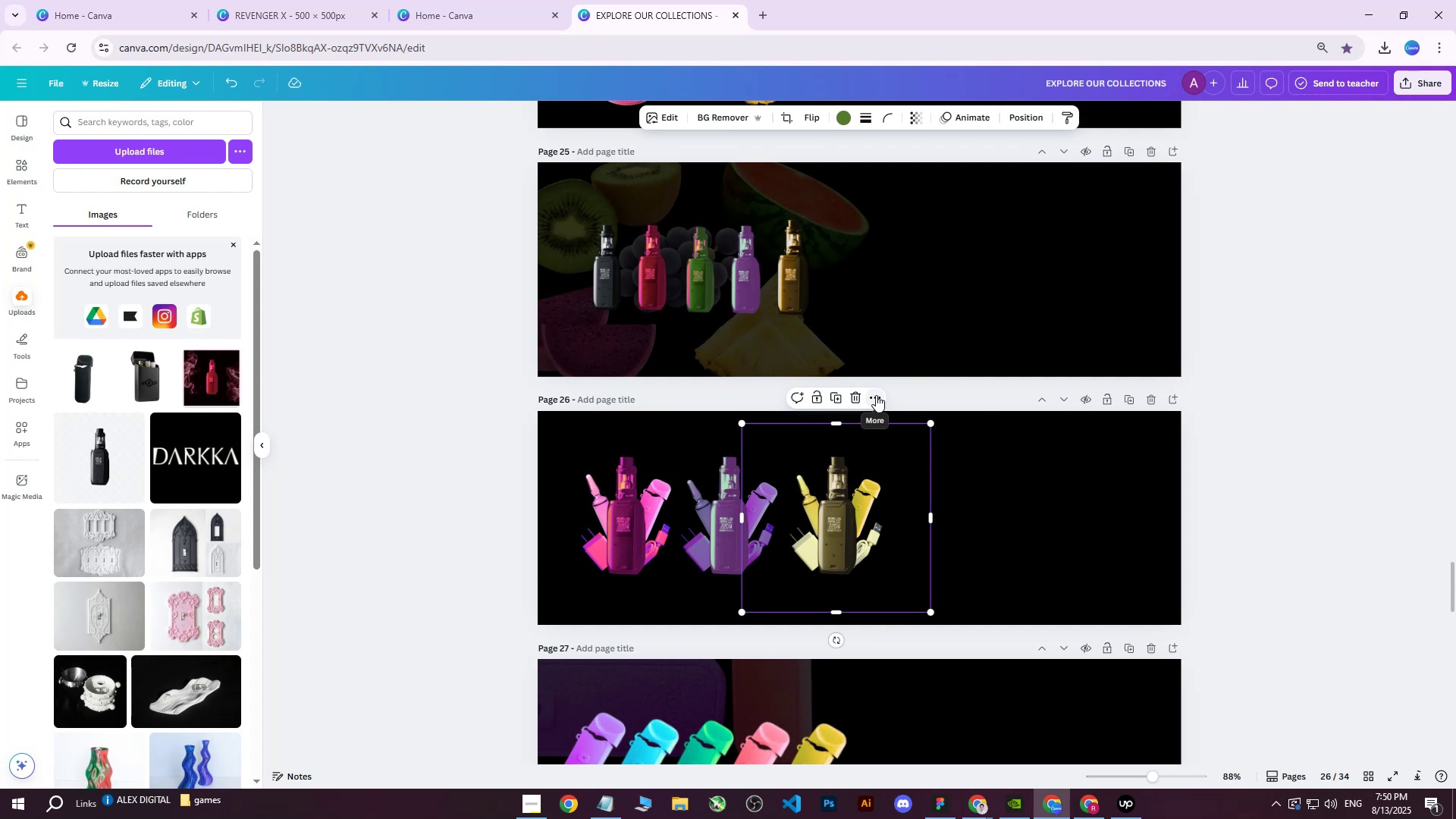 
key(Control+D)
 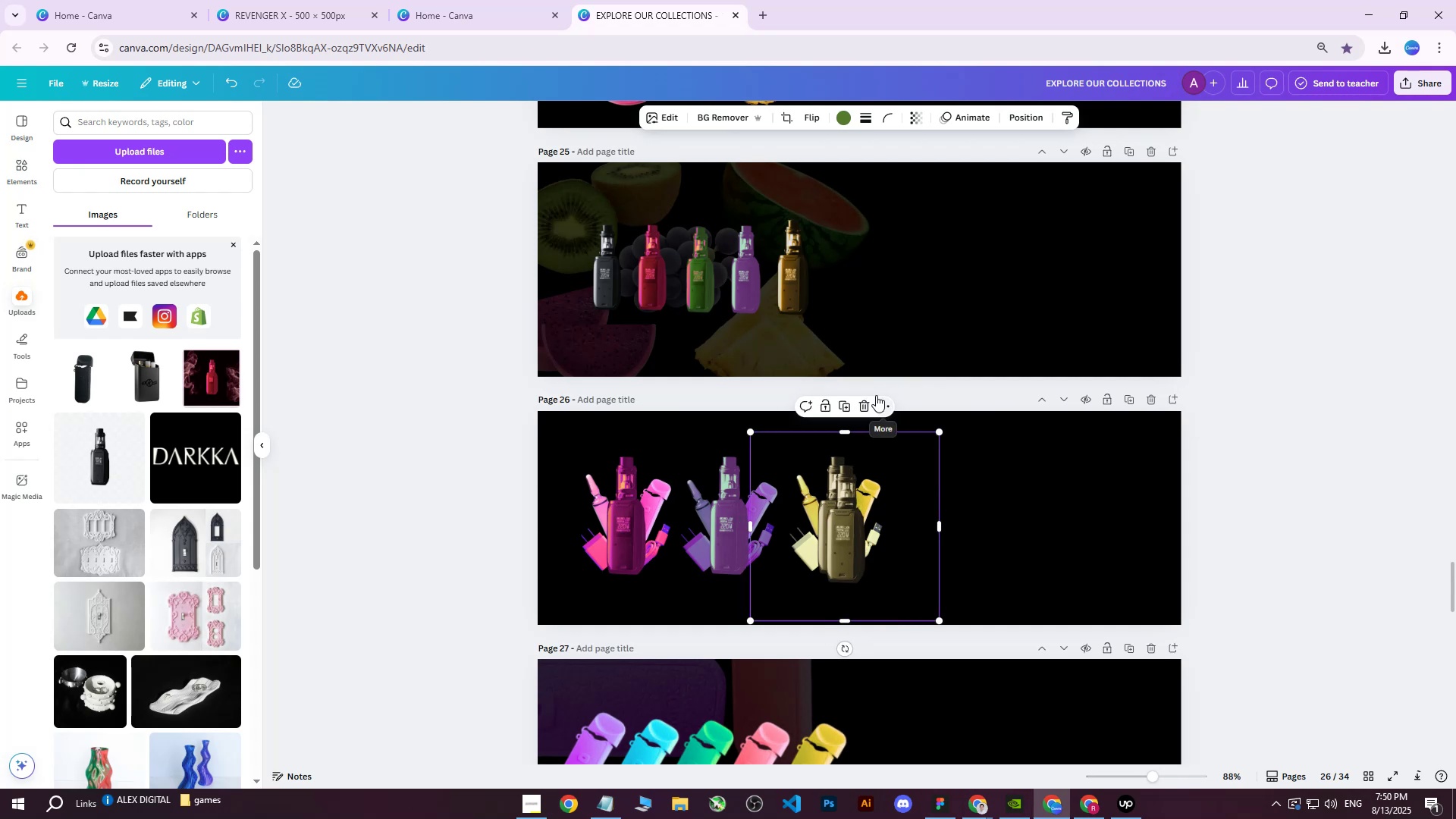 
left_click_drag(start_coordinate=[847, 493], to_coordinate=[793, 494])
 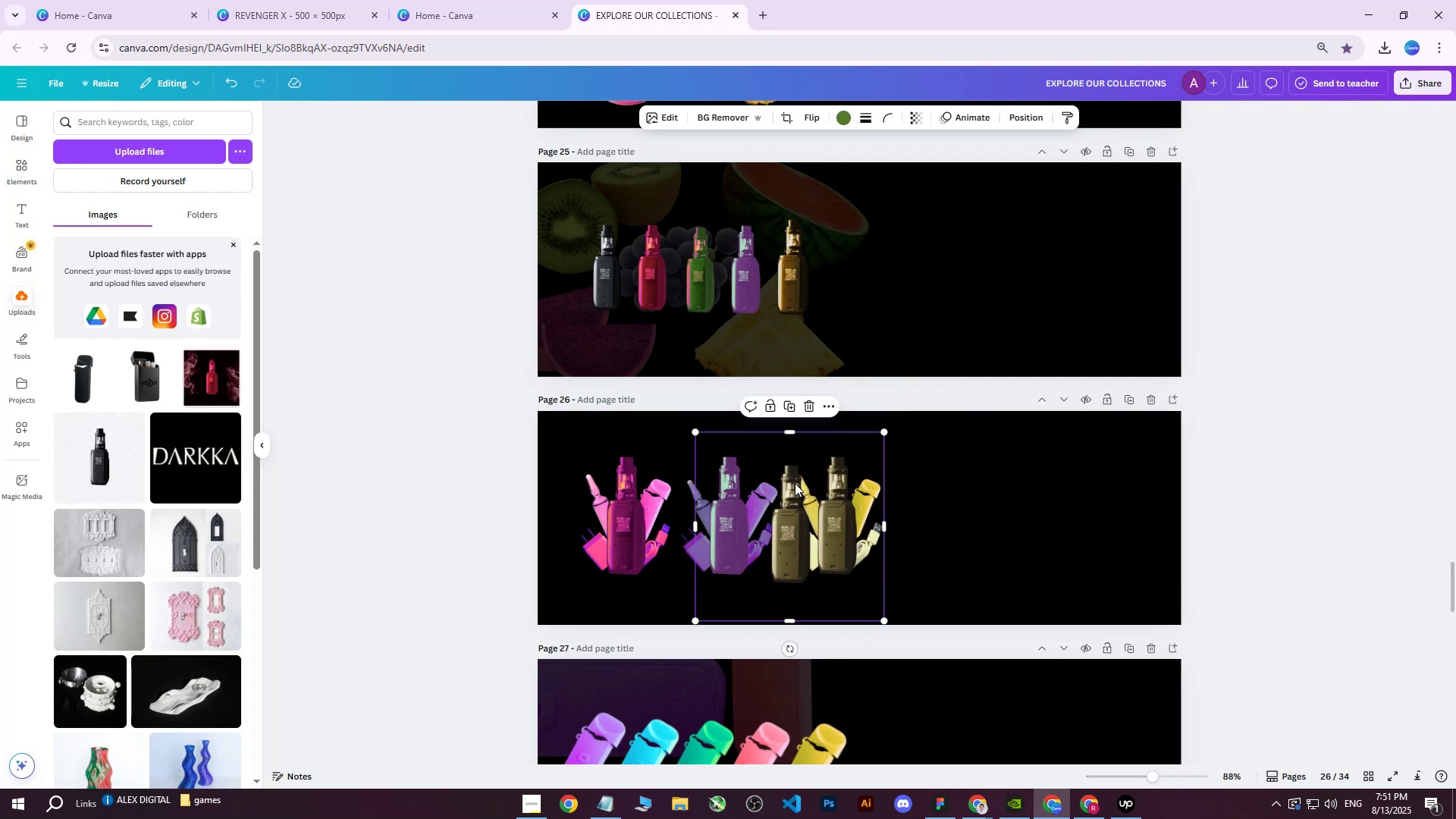 
key(Control+Z)
 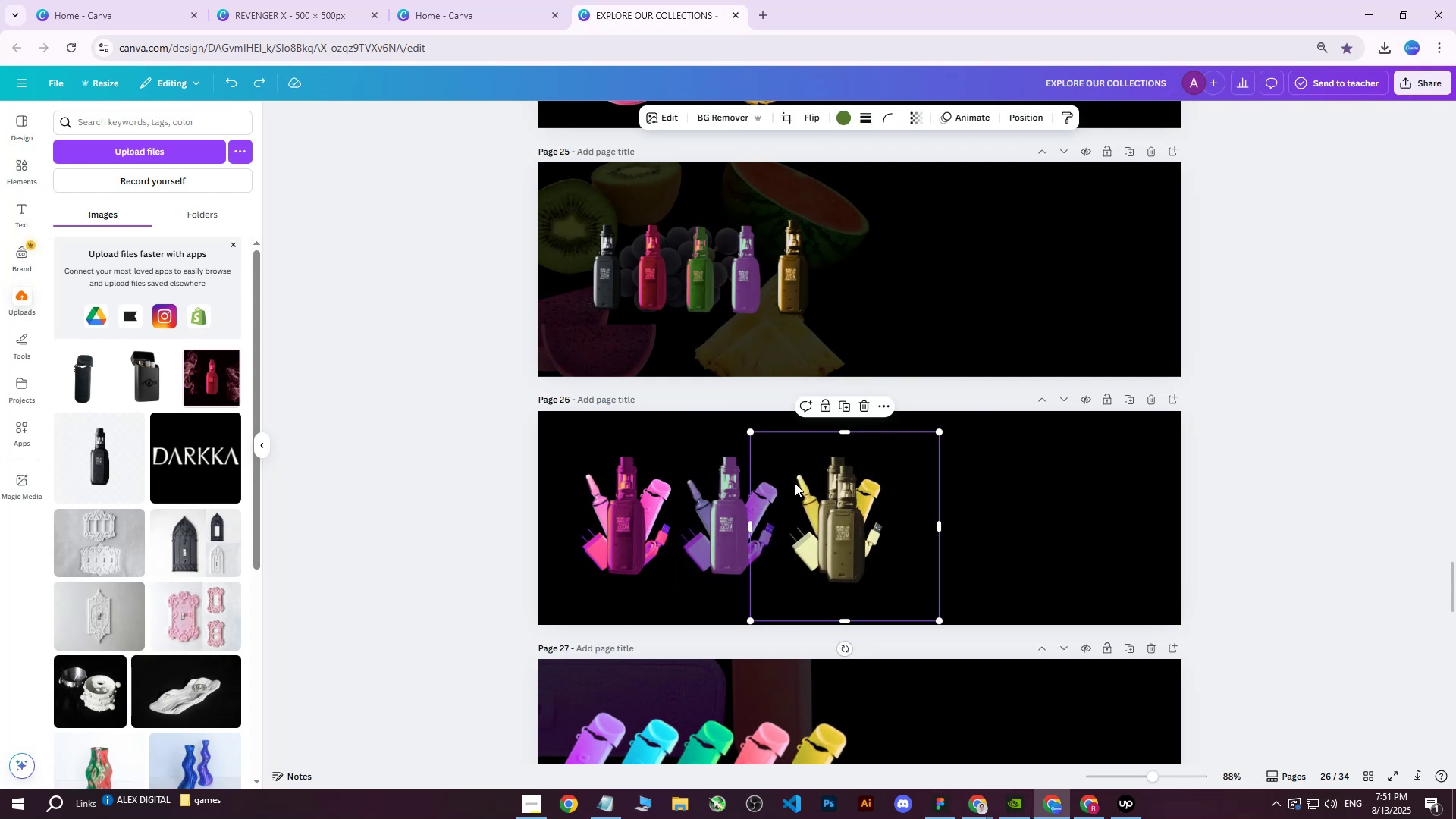 
key(Control+Z)
 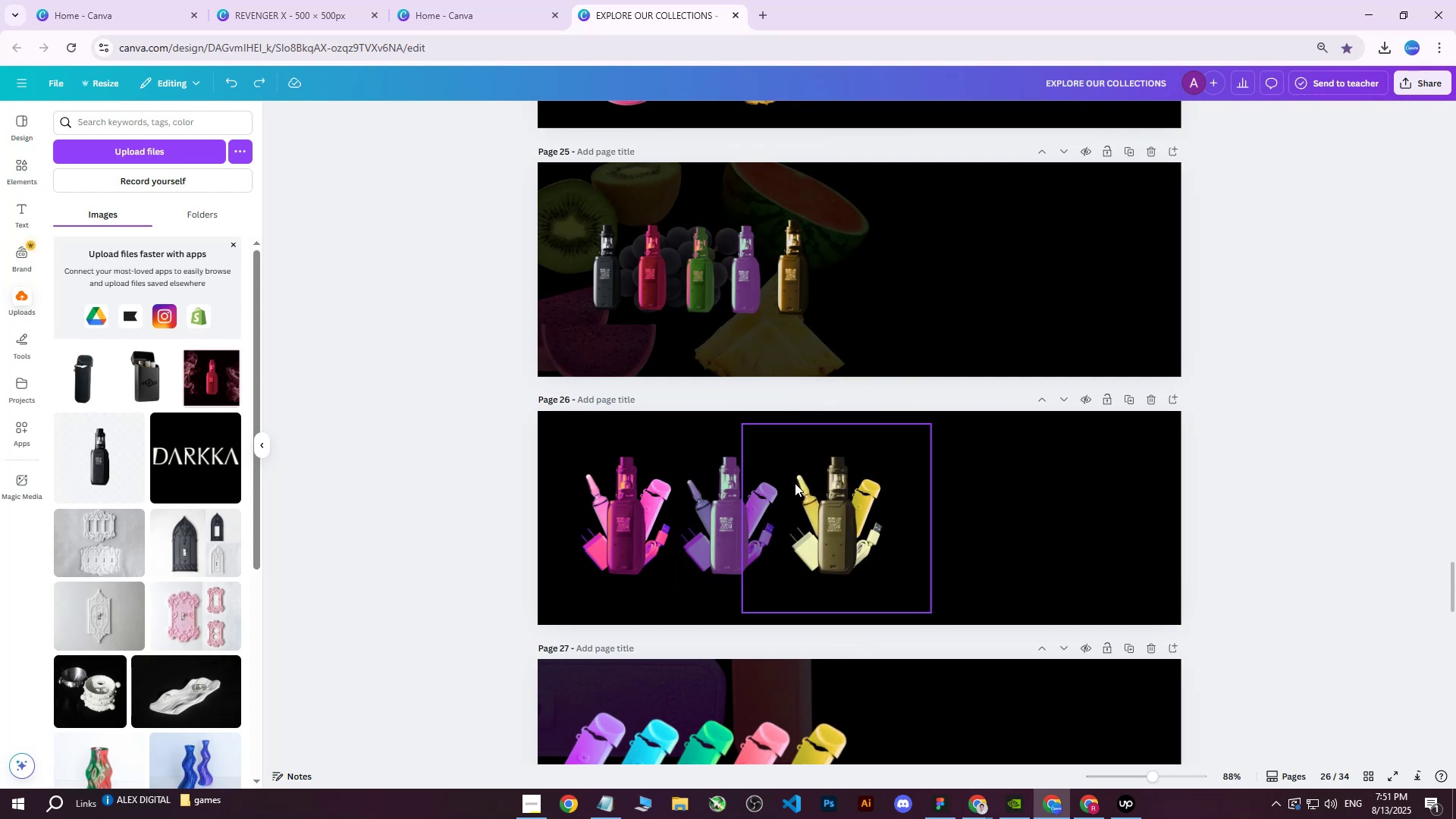 
left_click_drag(start_coordinate=[814, 488], to_coordinate=[912, 497])
 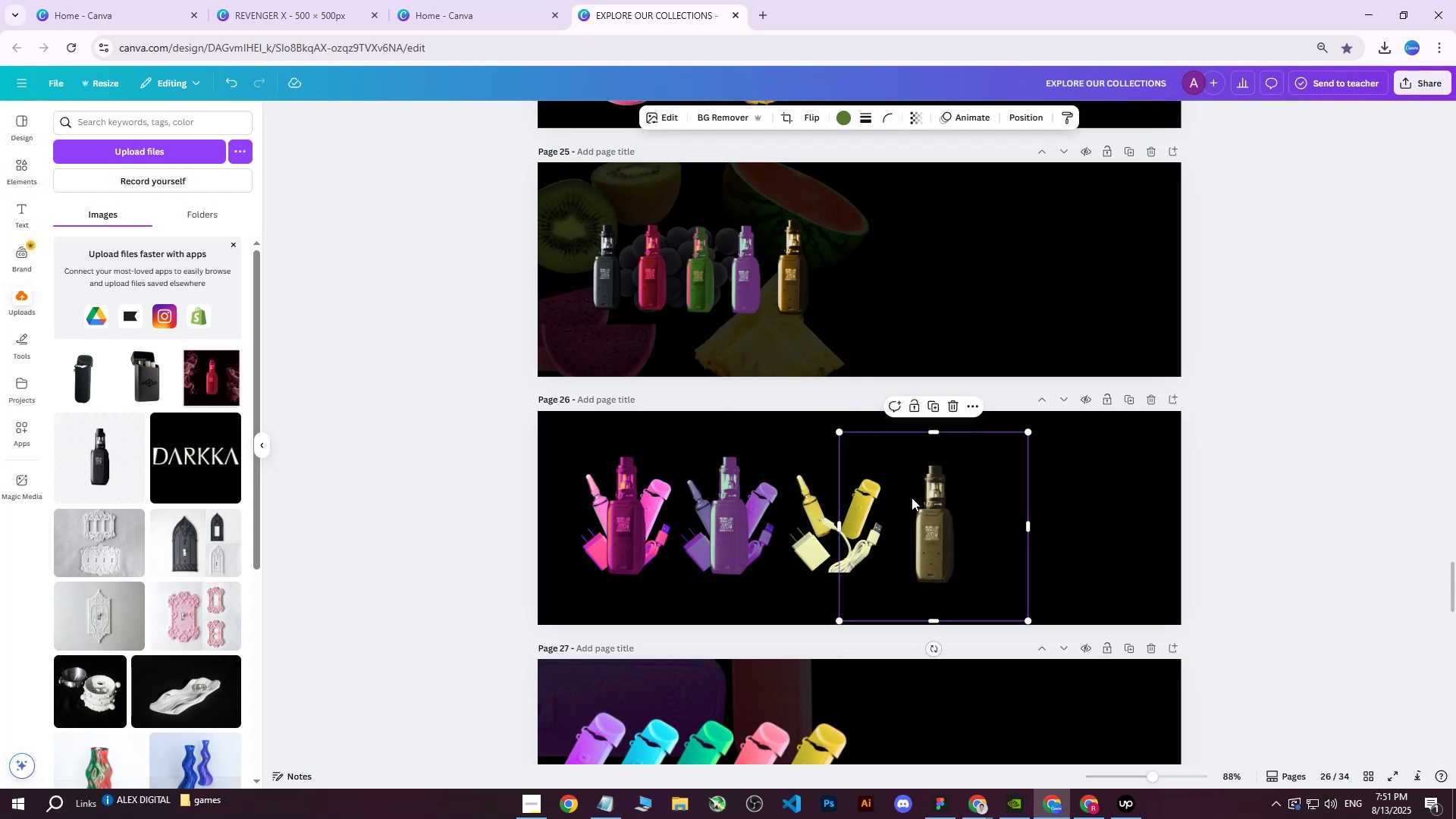 
key(Control+Z)
 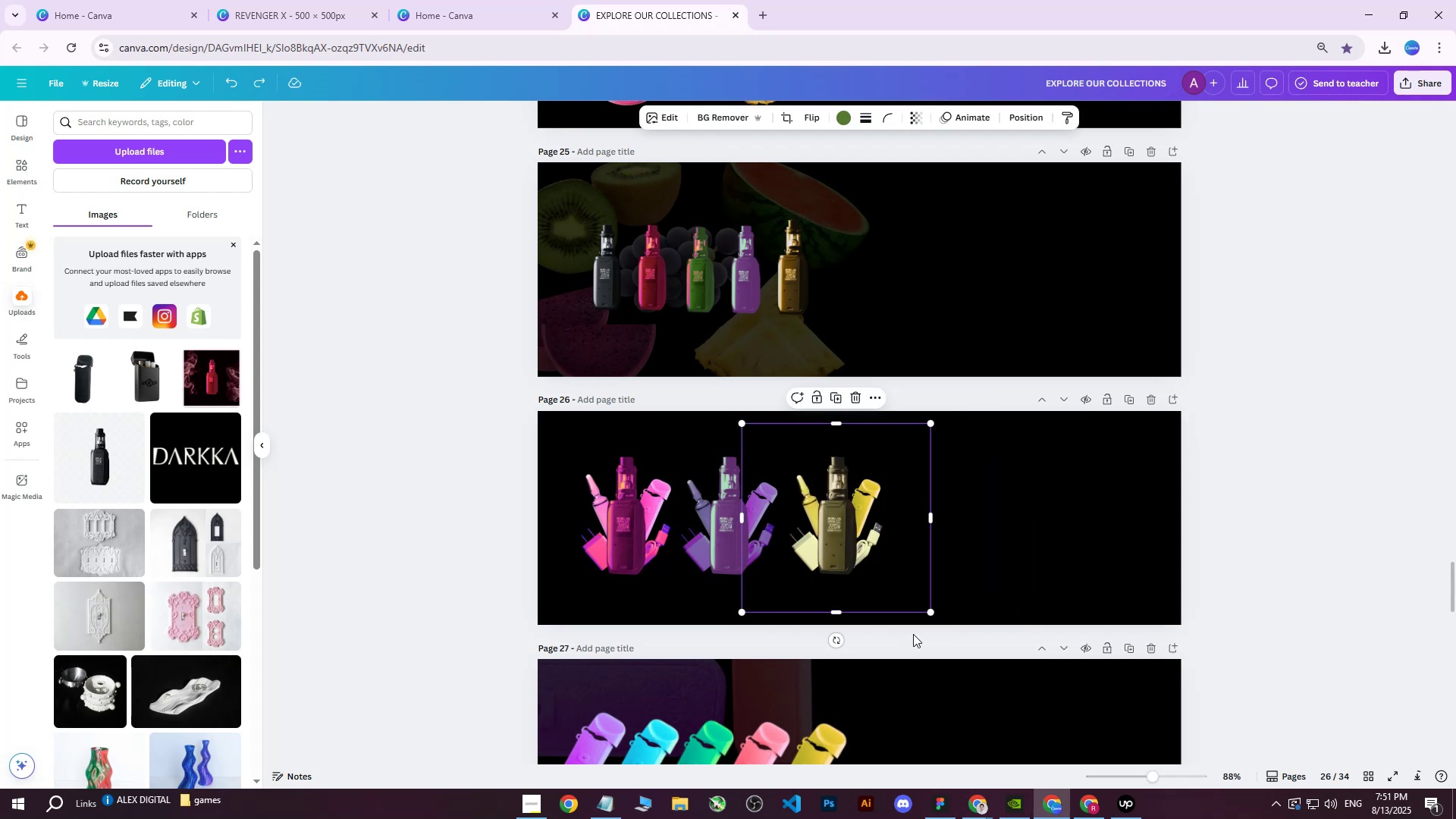 
left_click_drag(start_coordinate=[915, 633], to_coordinate=[824, 448])
 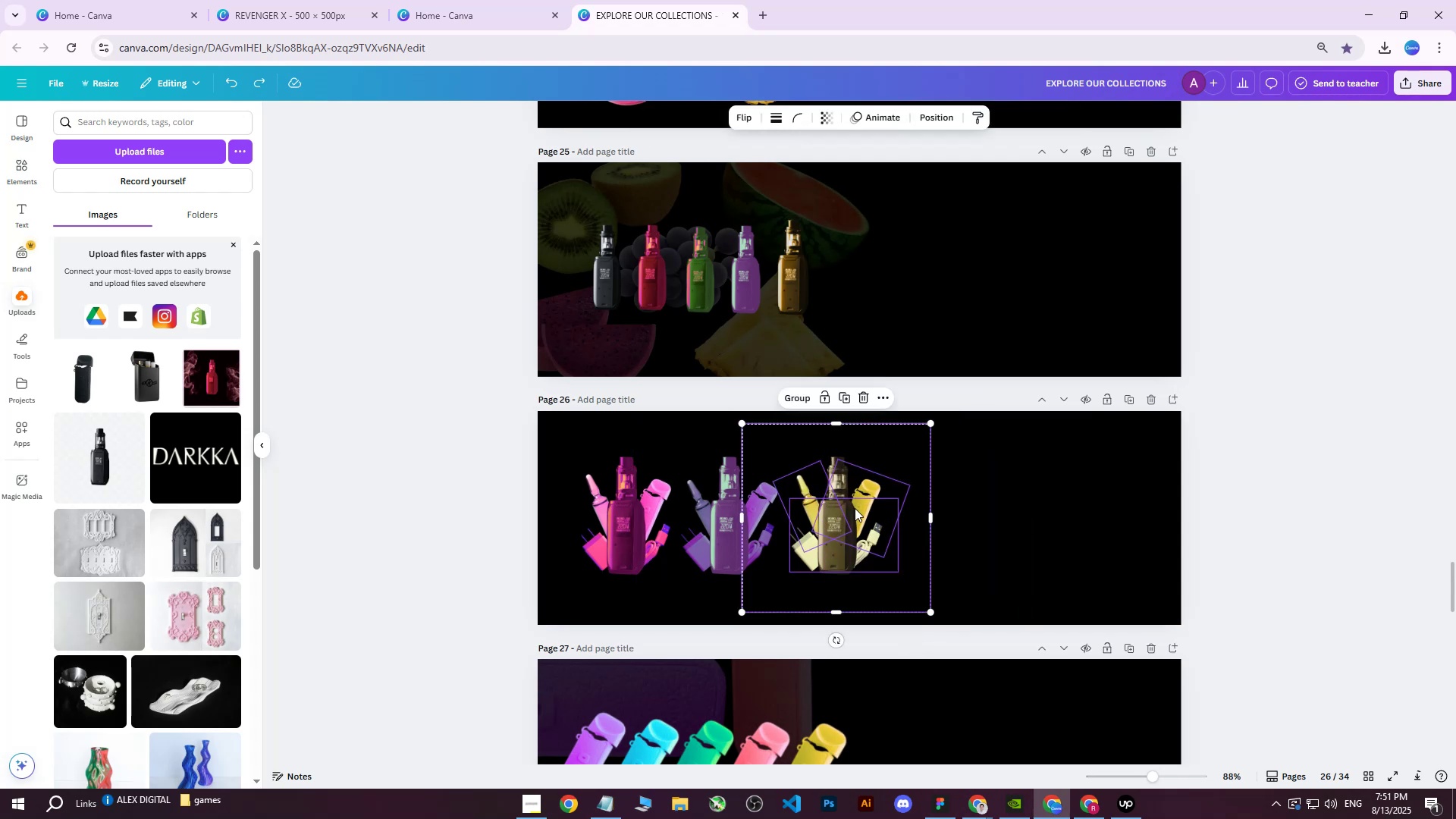 
key(Control+D)
 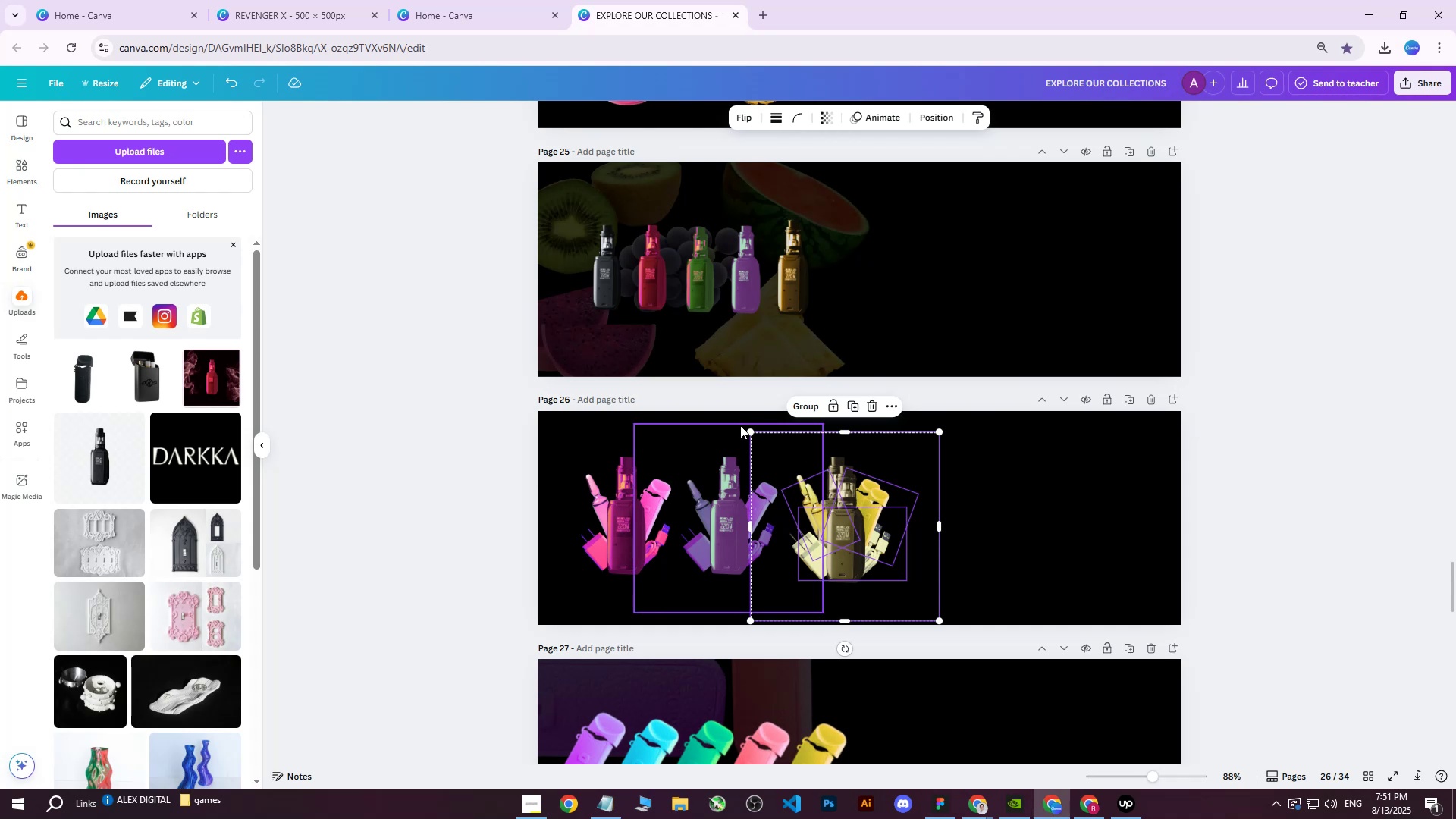 
left_click_drag(start_coordinate=[750, 433], to_coordinate=[457, 192])
 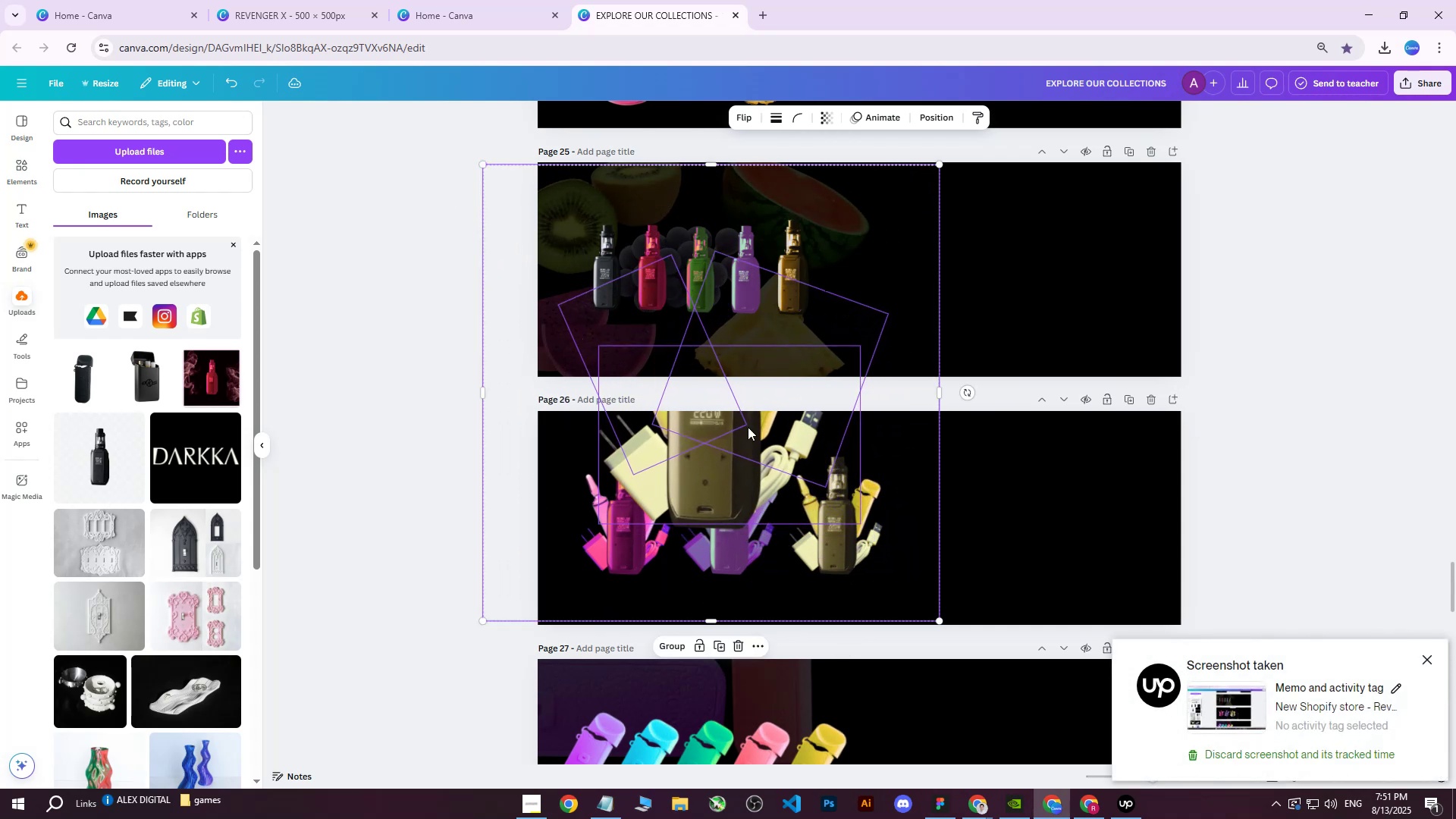 
left_click_drag(start_coordinate=[758, 437], to_coordinate=[756, 558])
 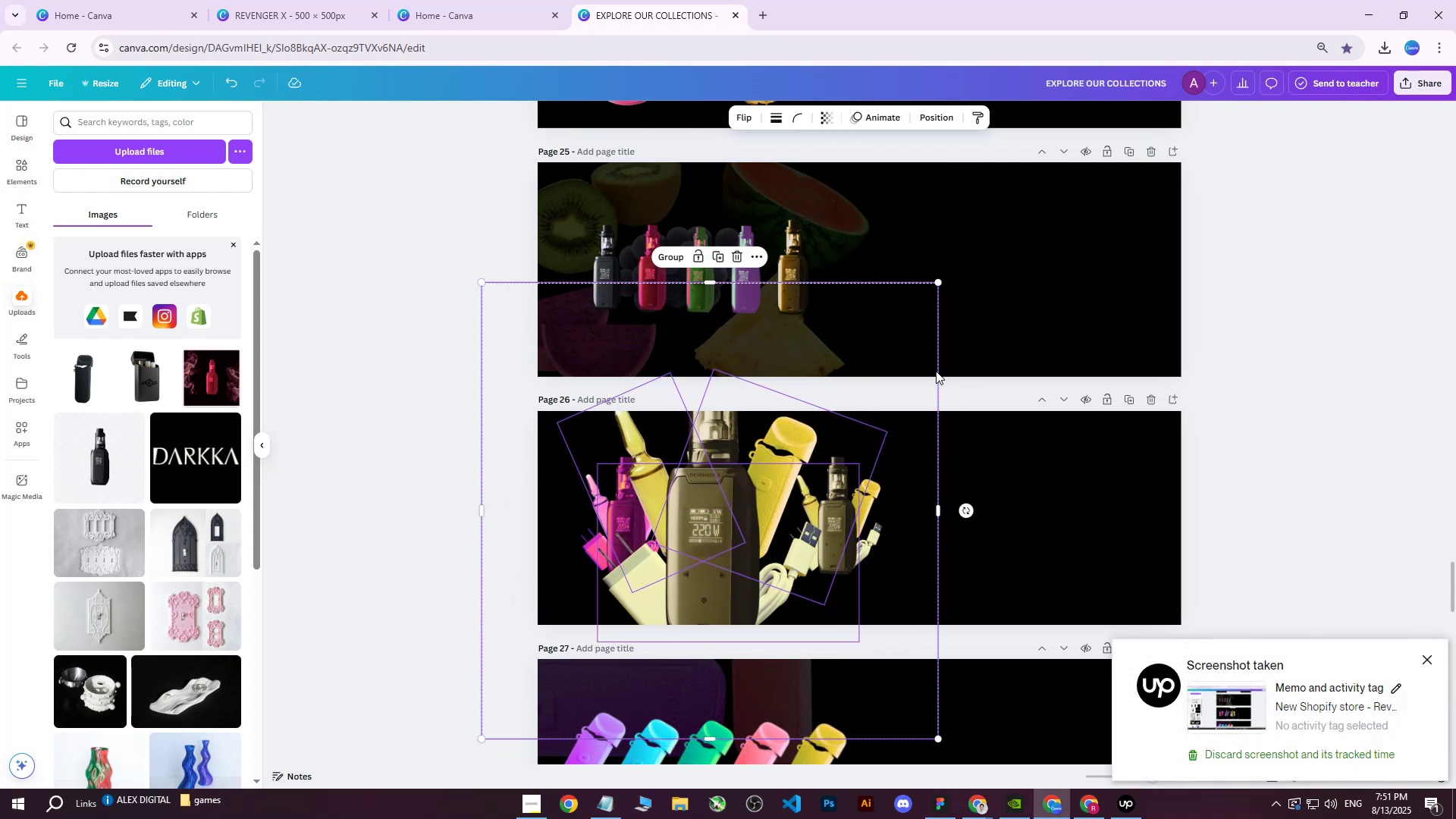 
left_click([942, 124])
 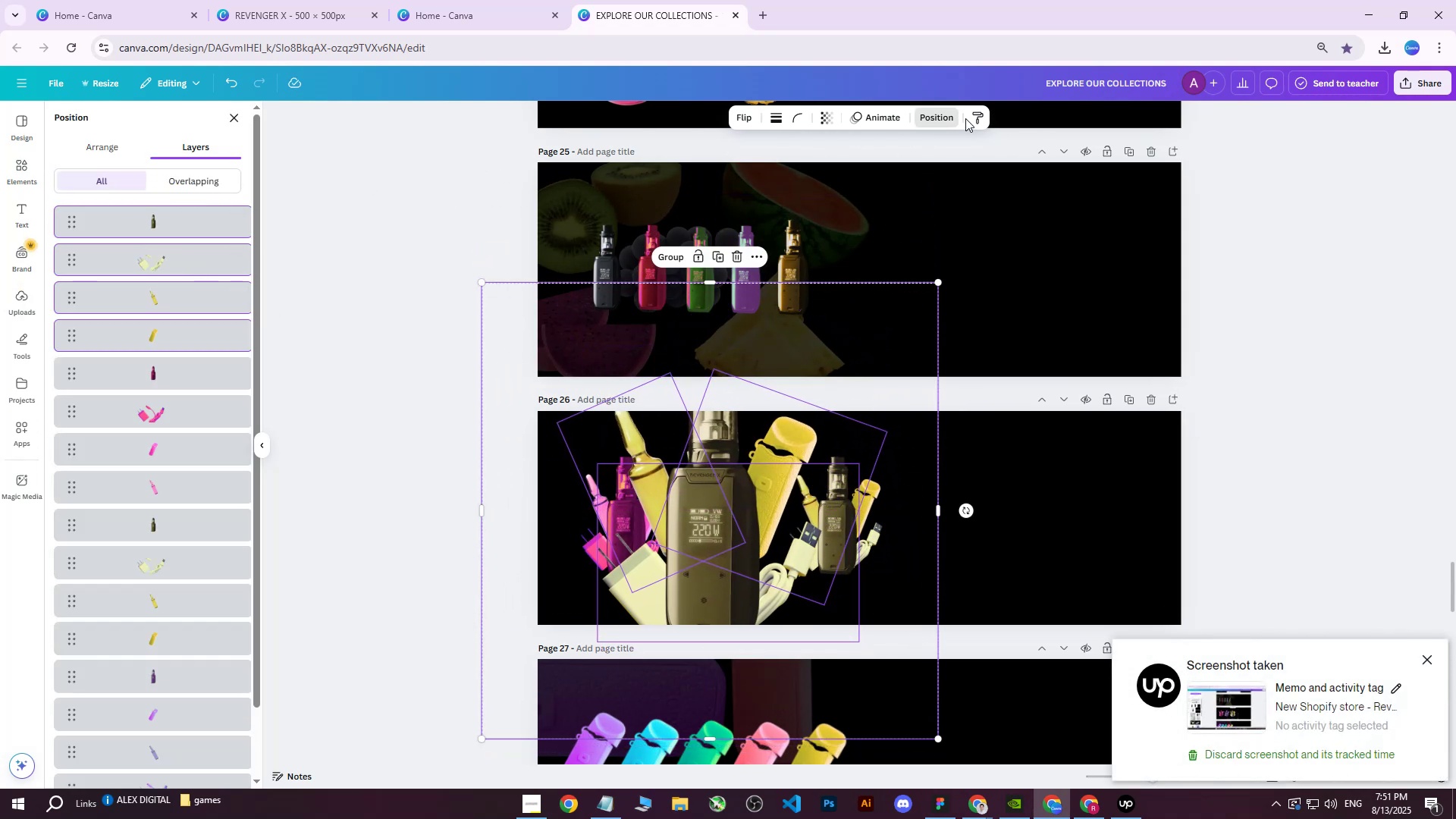 
scroll: coordinate [184, 474], scroll_direction: none, amount: 0.0
 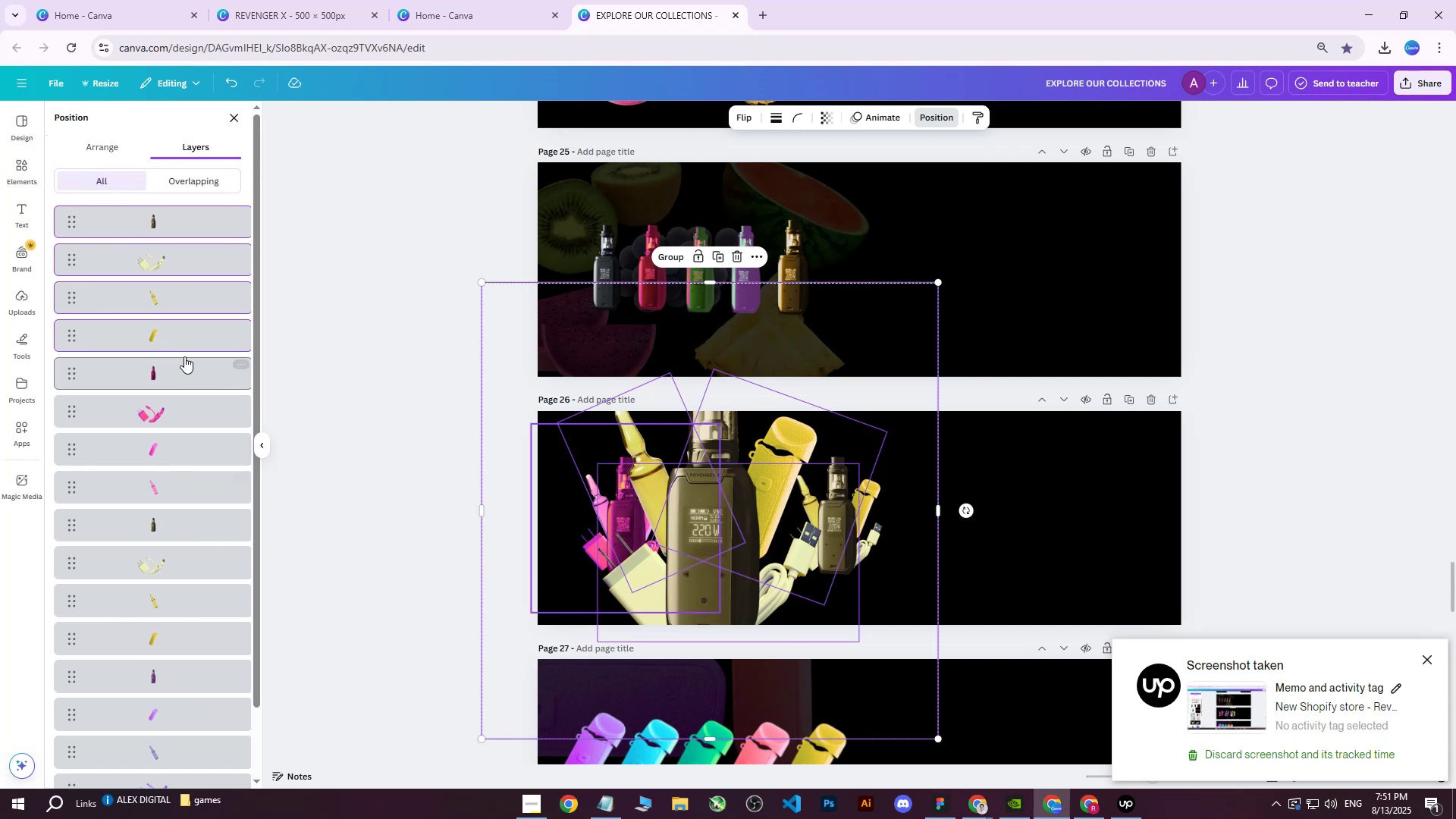 
left_click_drag(start_coordinate=[184, 337], to_coordinate=[173, 728])
 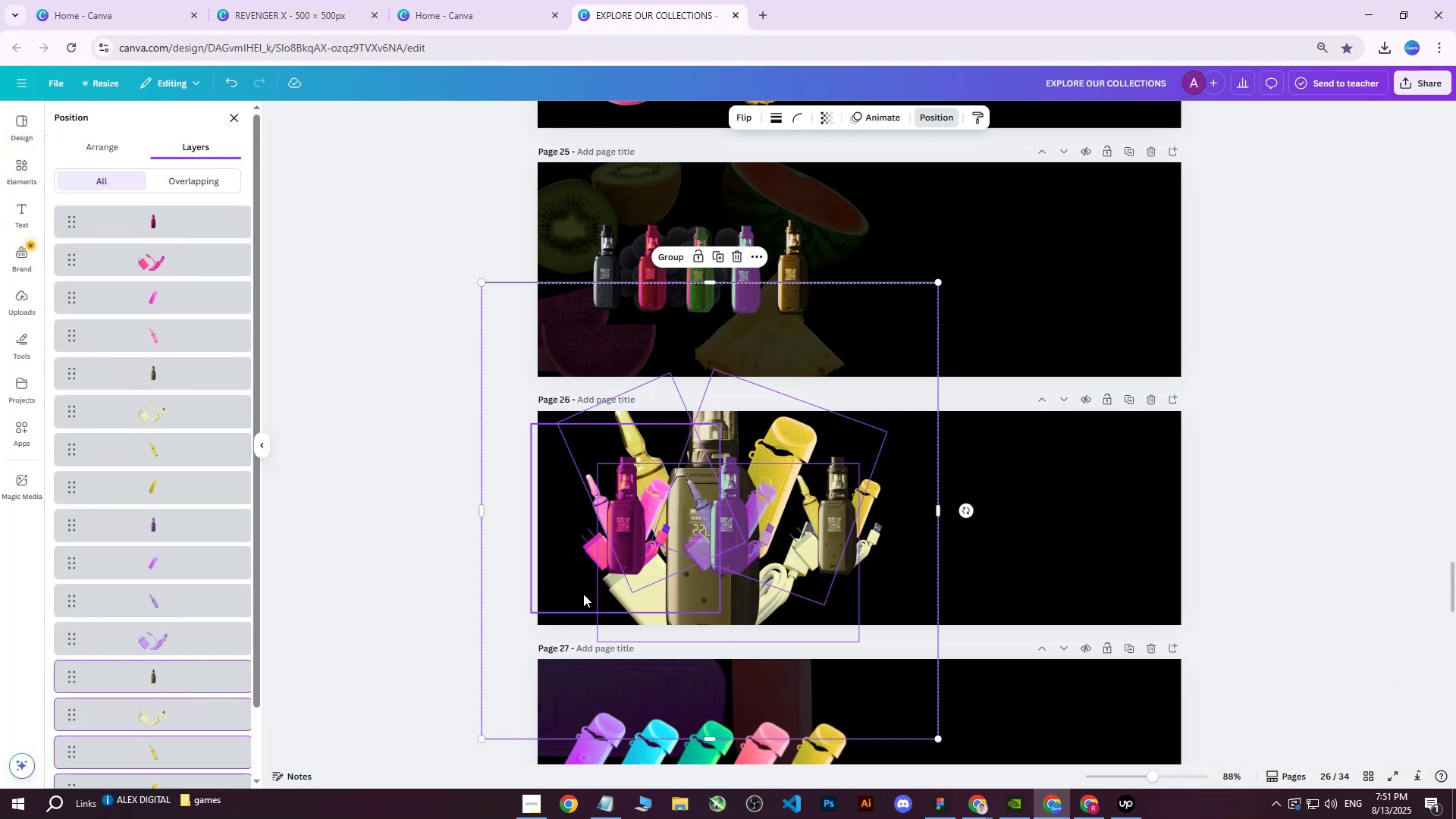 
scroll: coordinate [186, 563], scroll_direction: down, amount: 8.0
 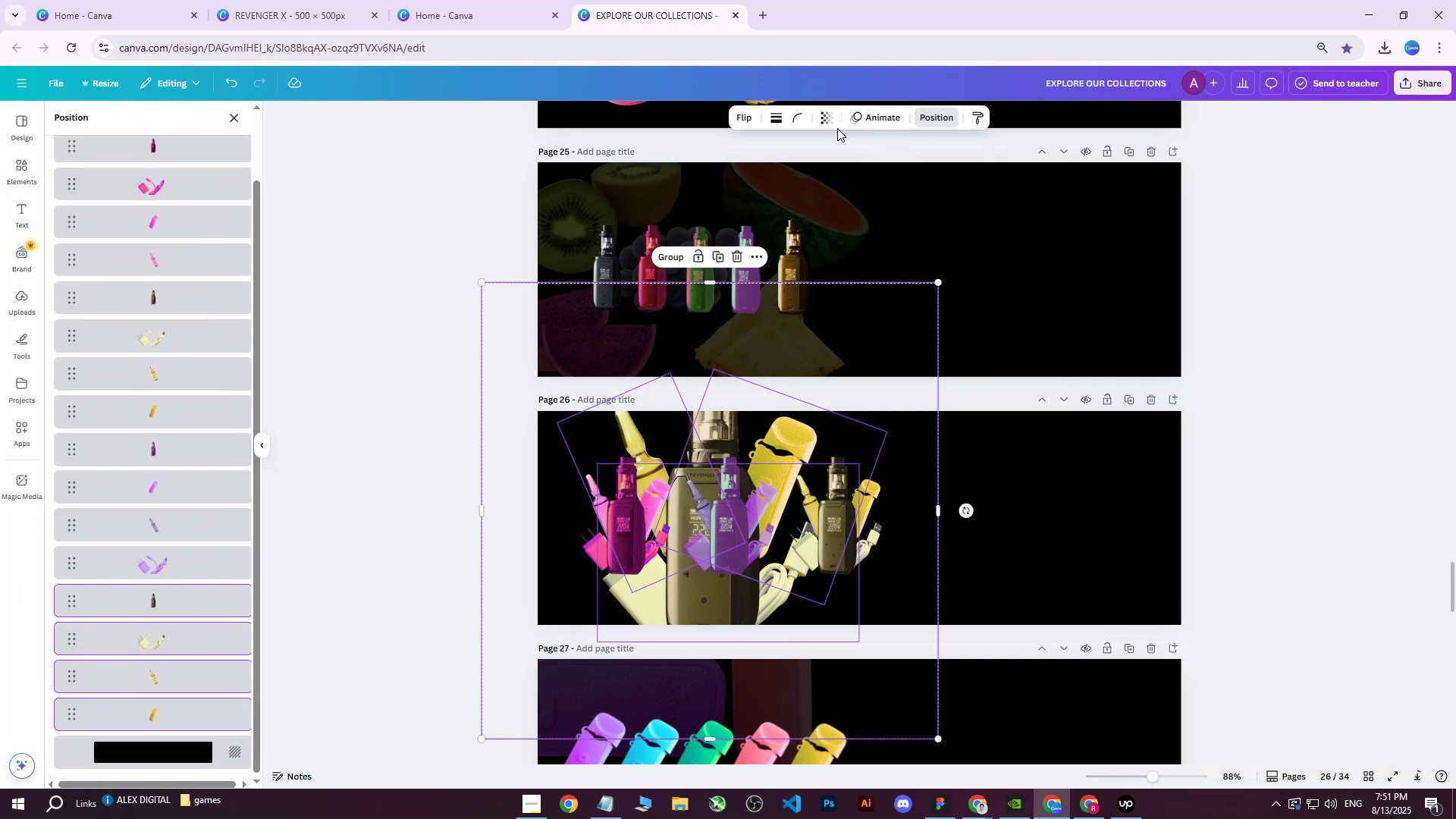 
left_click([830, 117])
 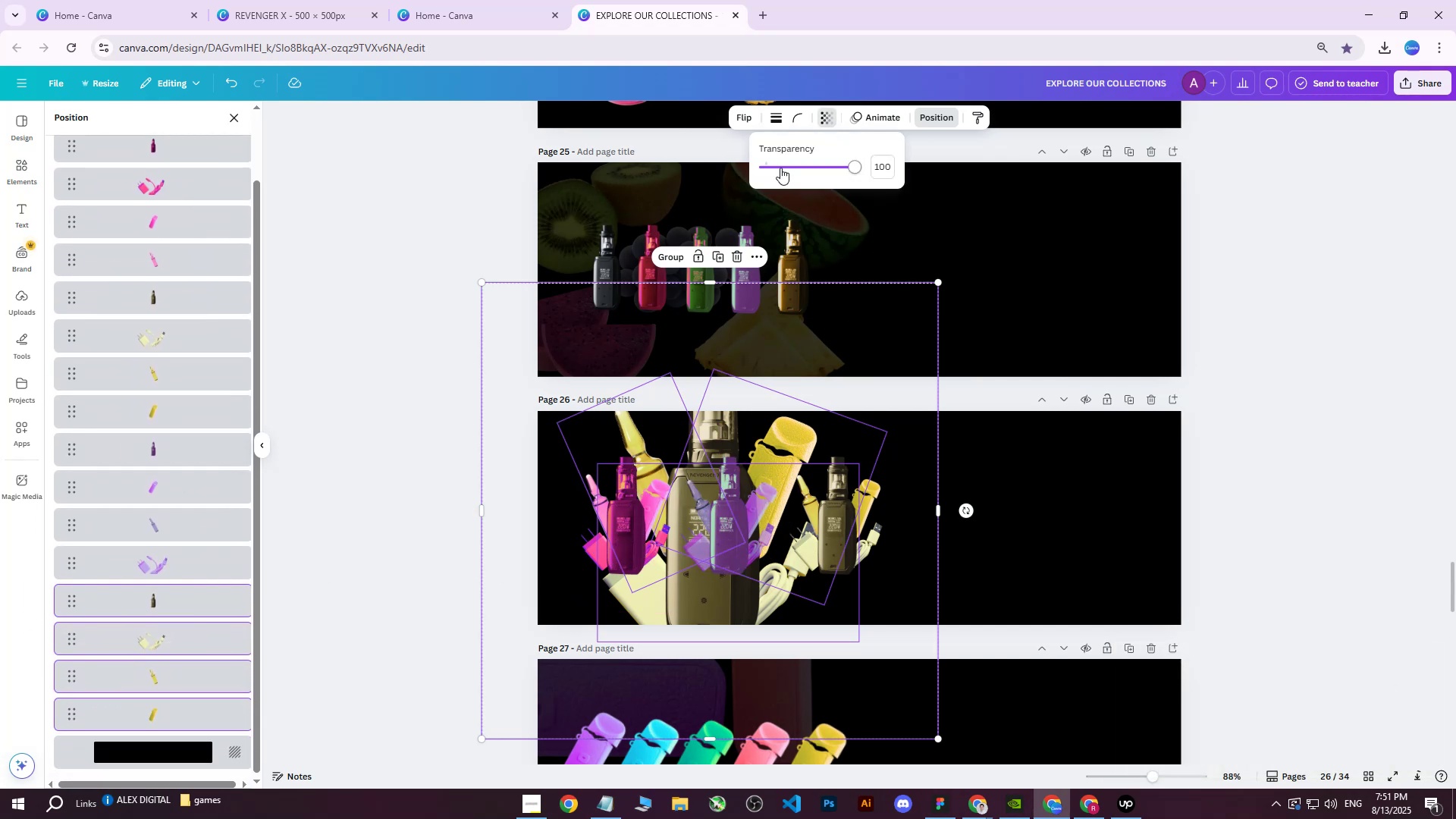 
left_click_drag(start_coordinate=[816, 171], to_coordinate=[777, 178])
 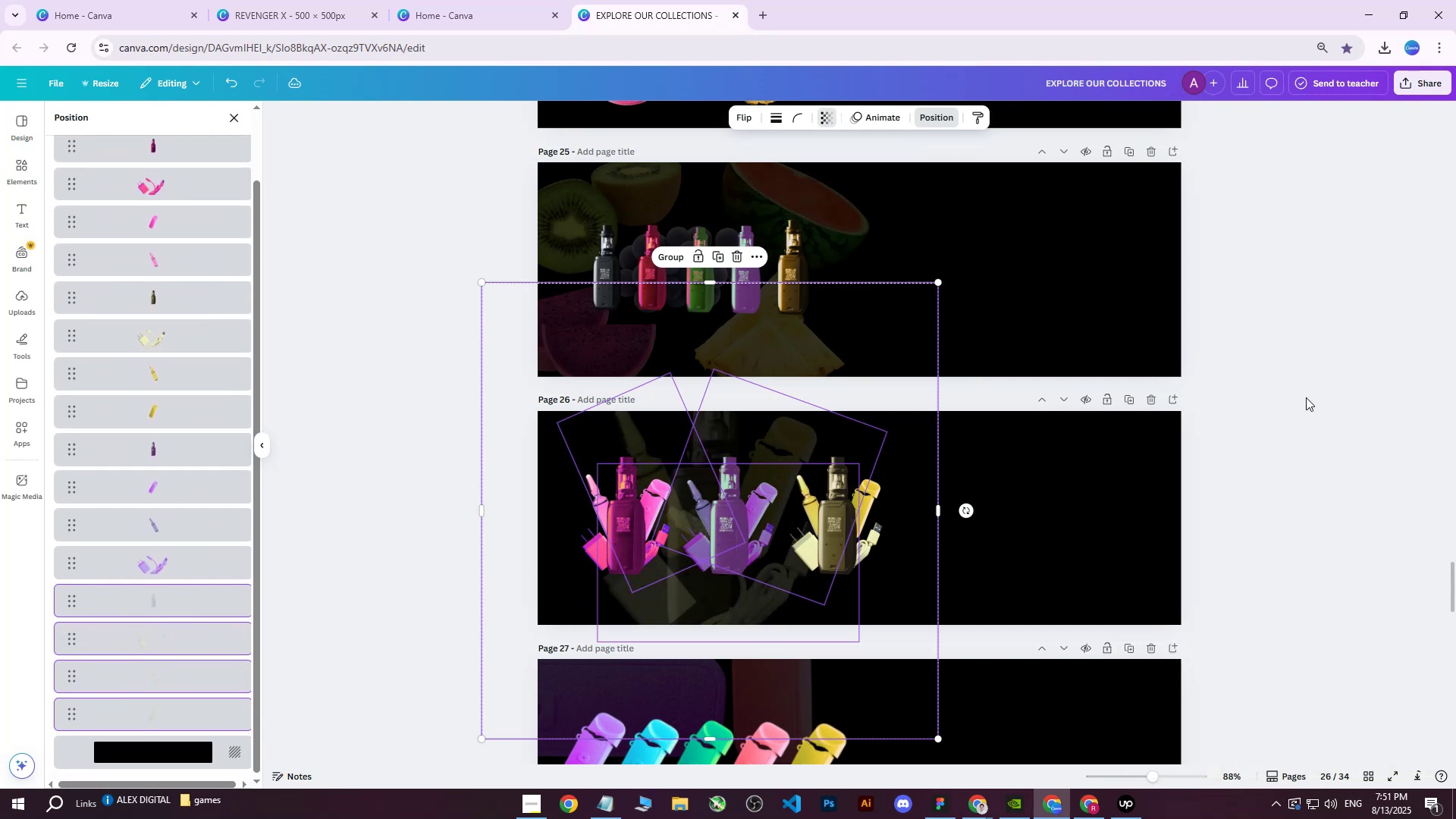 
double_click([1306, 397])
 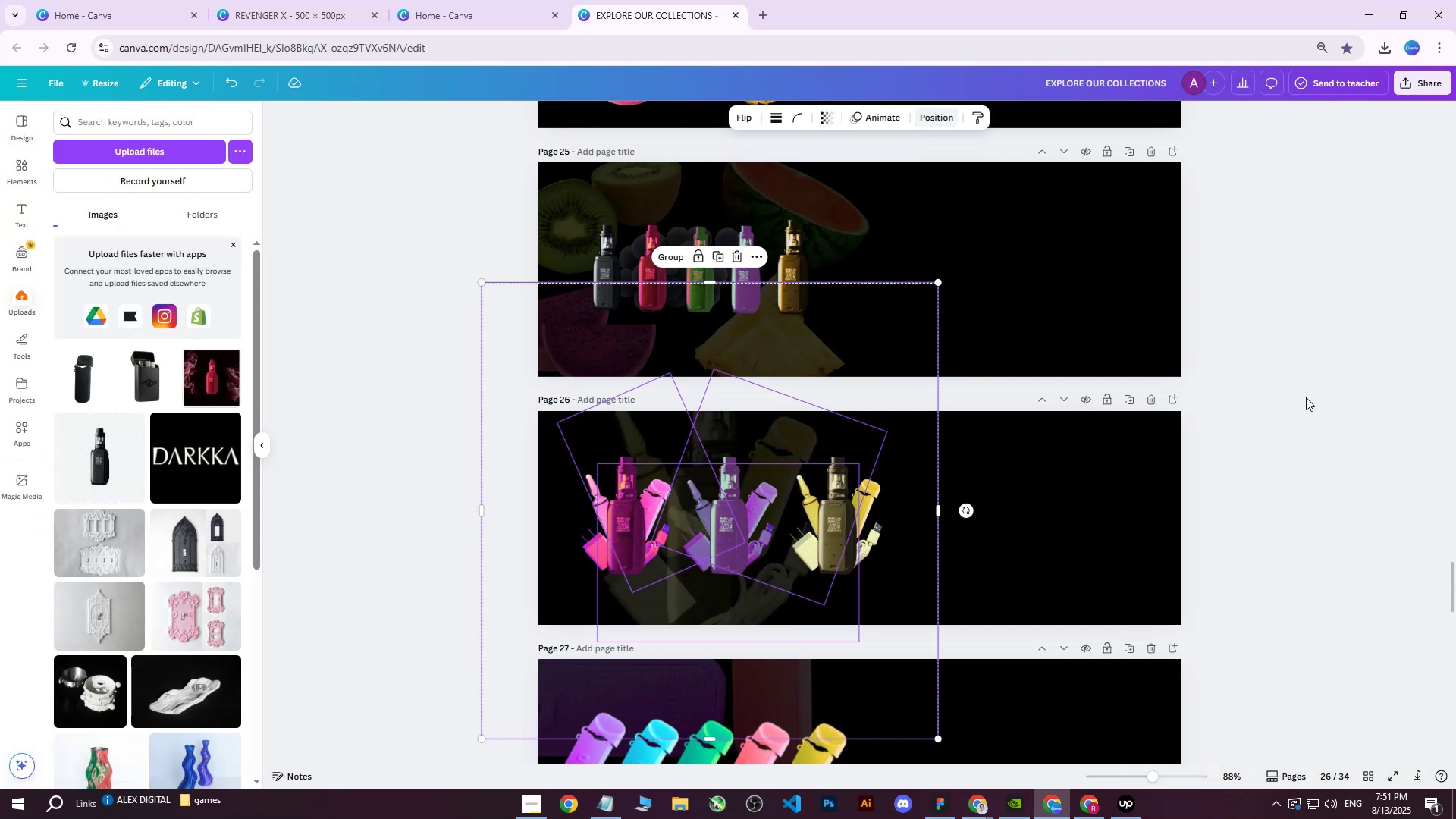 
triple_click([1306, 397])
 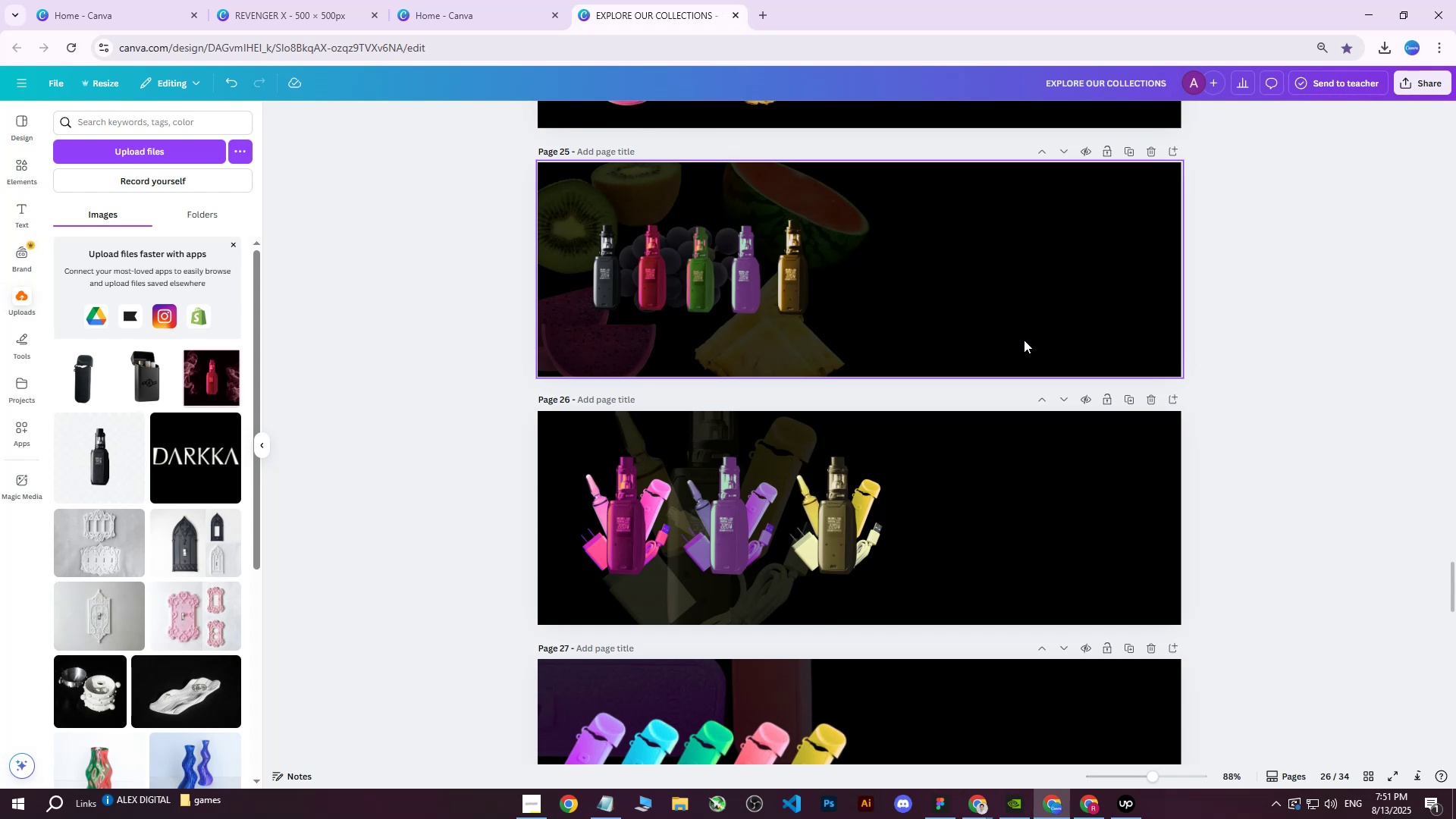 
wait(22.73)
 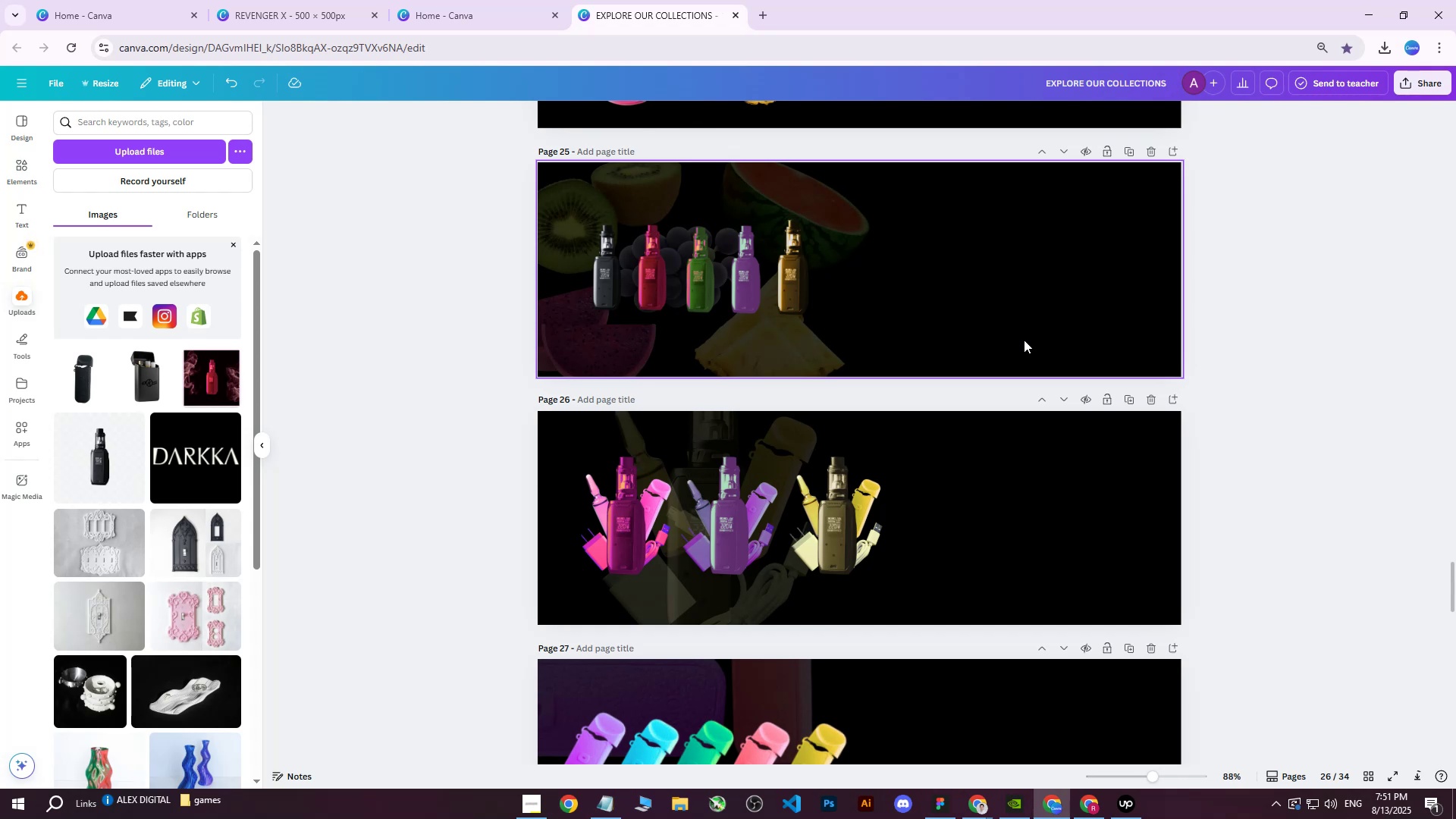 
left_click([658, 427])
 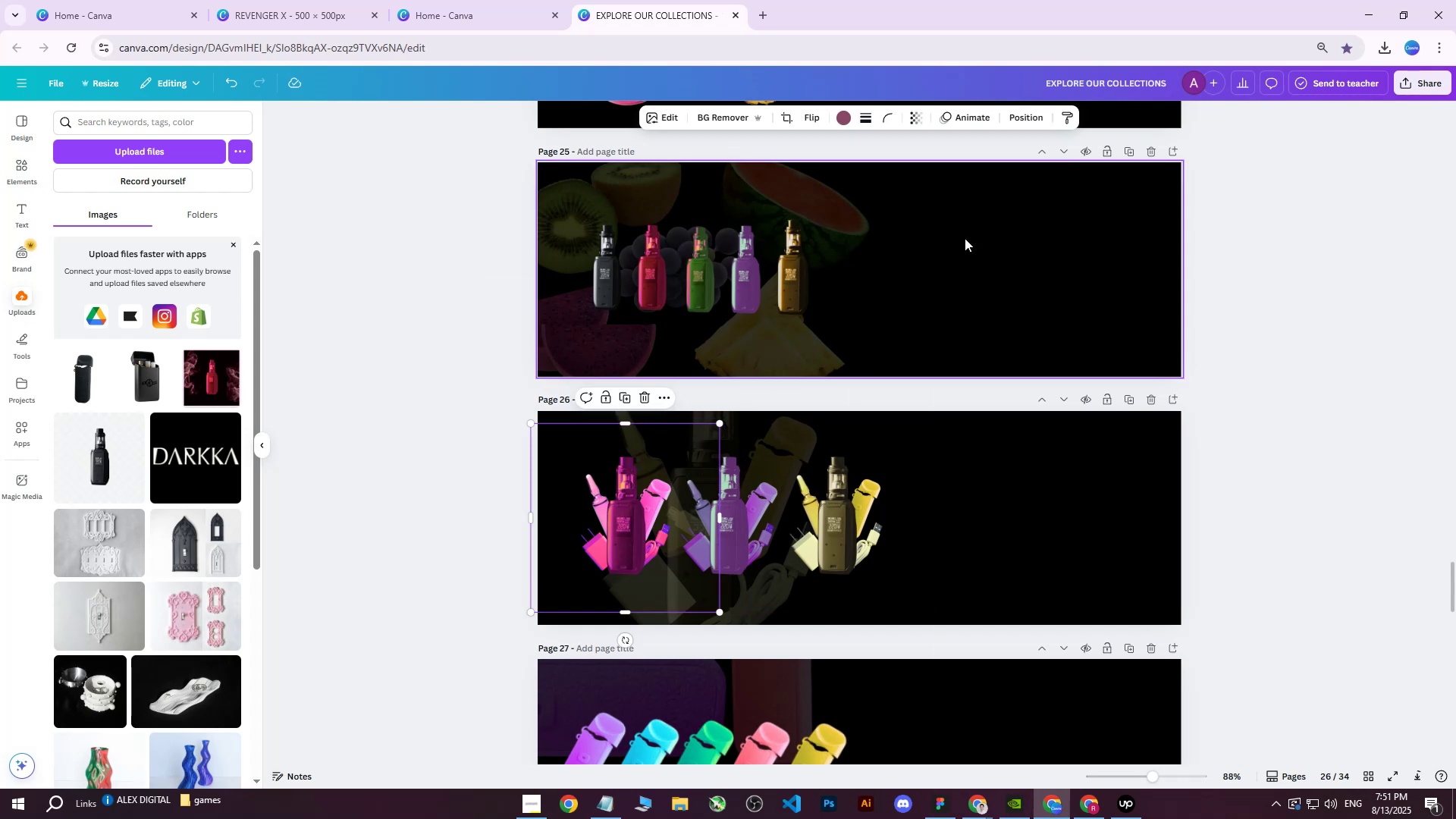 
left_click([1015, 114])
 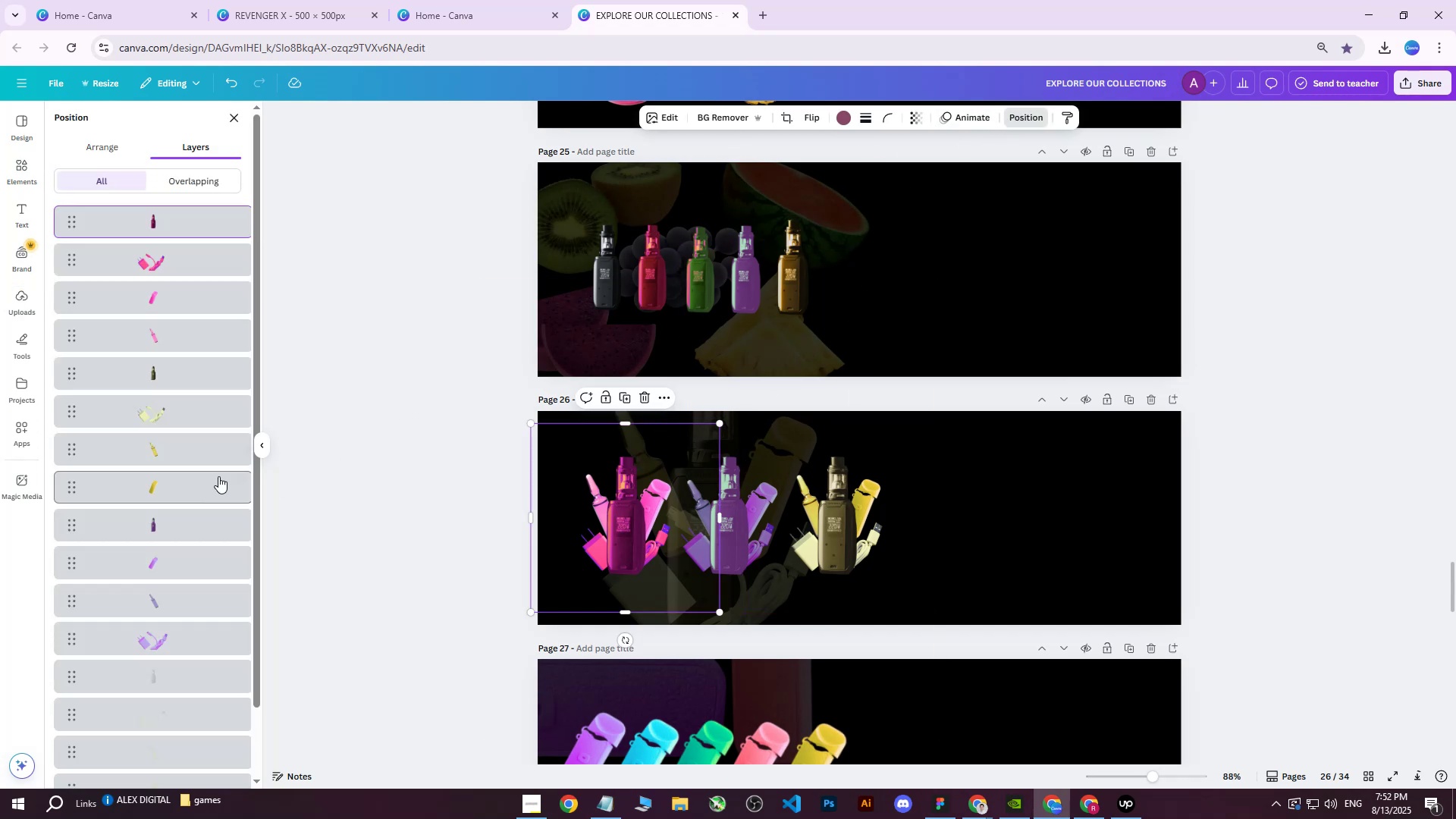 
scroll: coordinate [172, 458], scroll_direction: down, amount: 5.0
 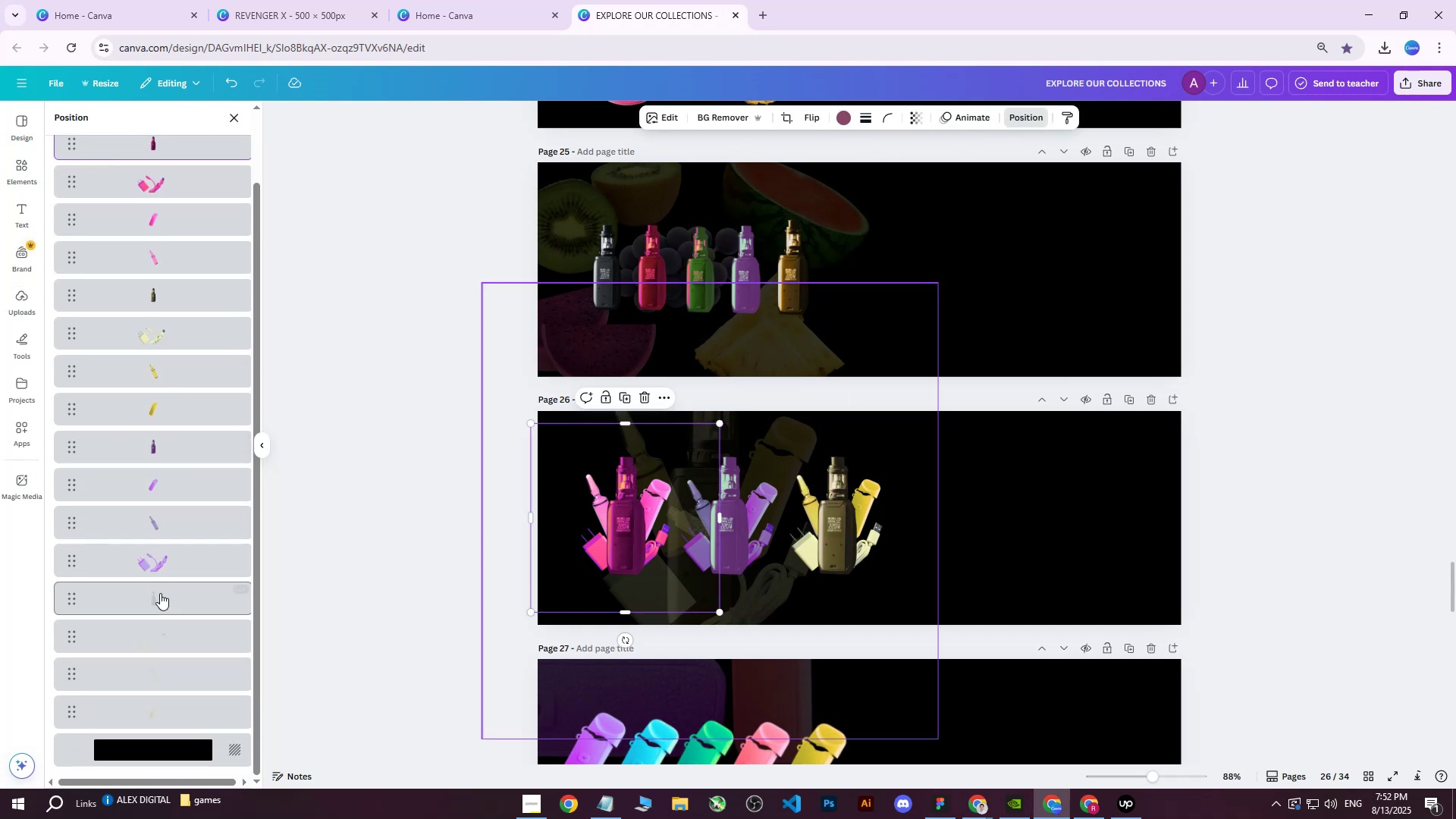 
left_click([160, 596])
 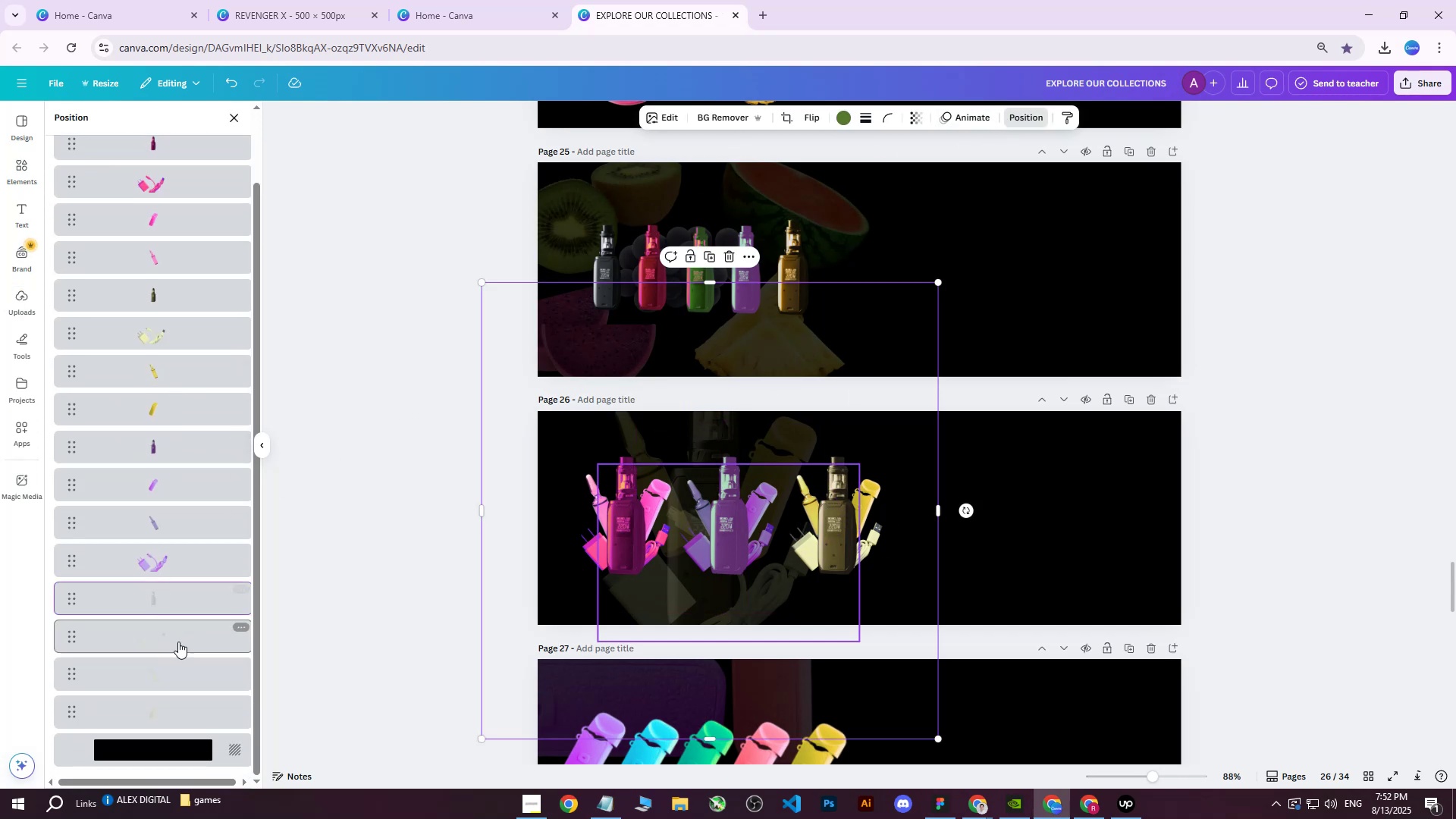 
hold_key(key=ShiftLeft, duration=1.0)
left_click([146, 701])
 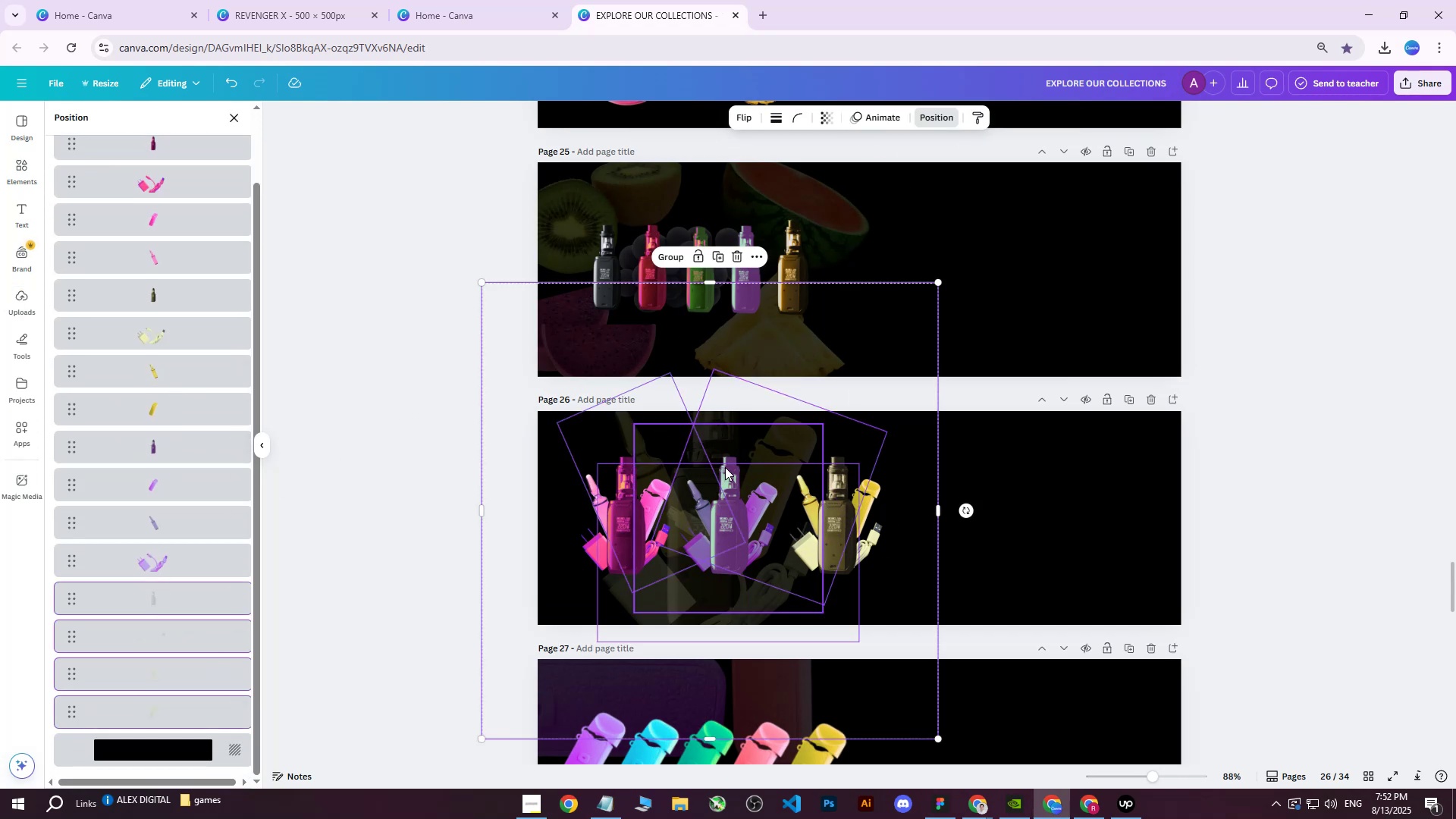 
right_click([725, 467])
 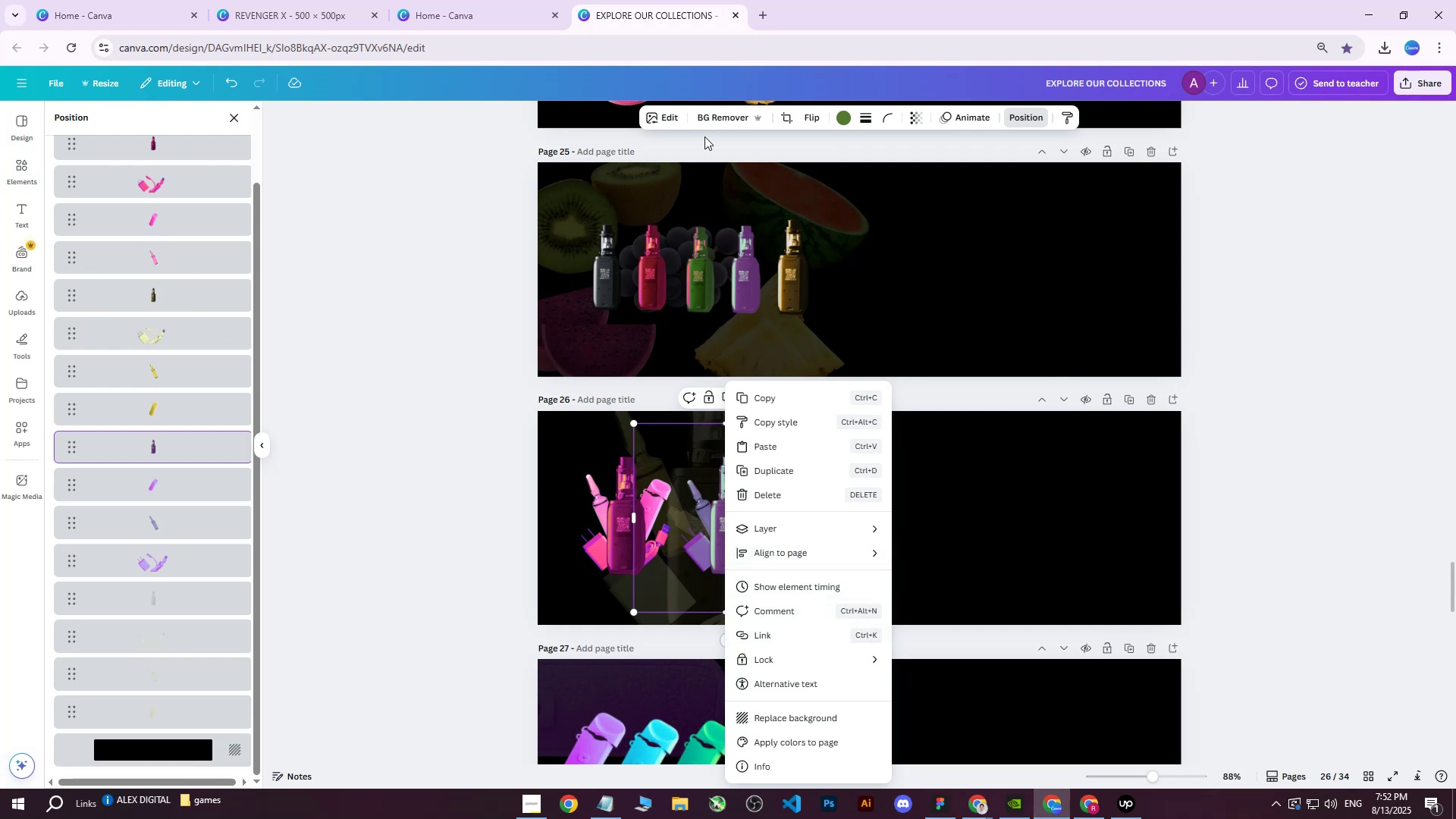 
left_click([689, 513])
 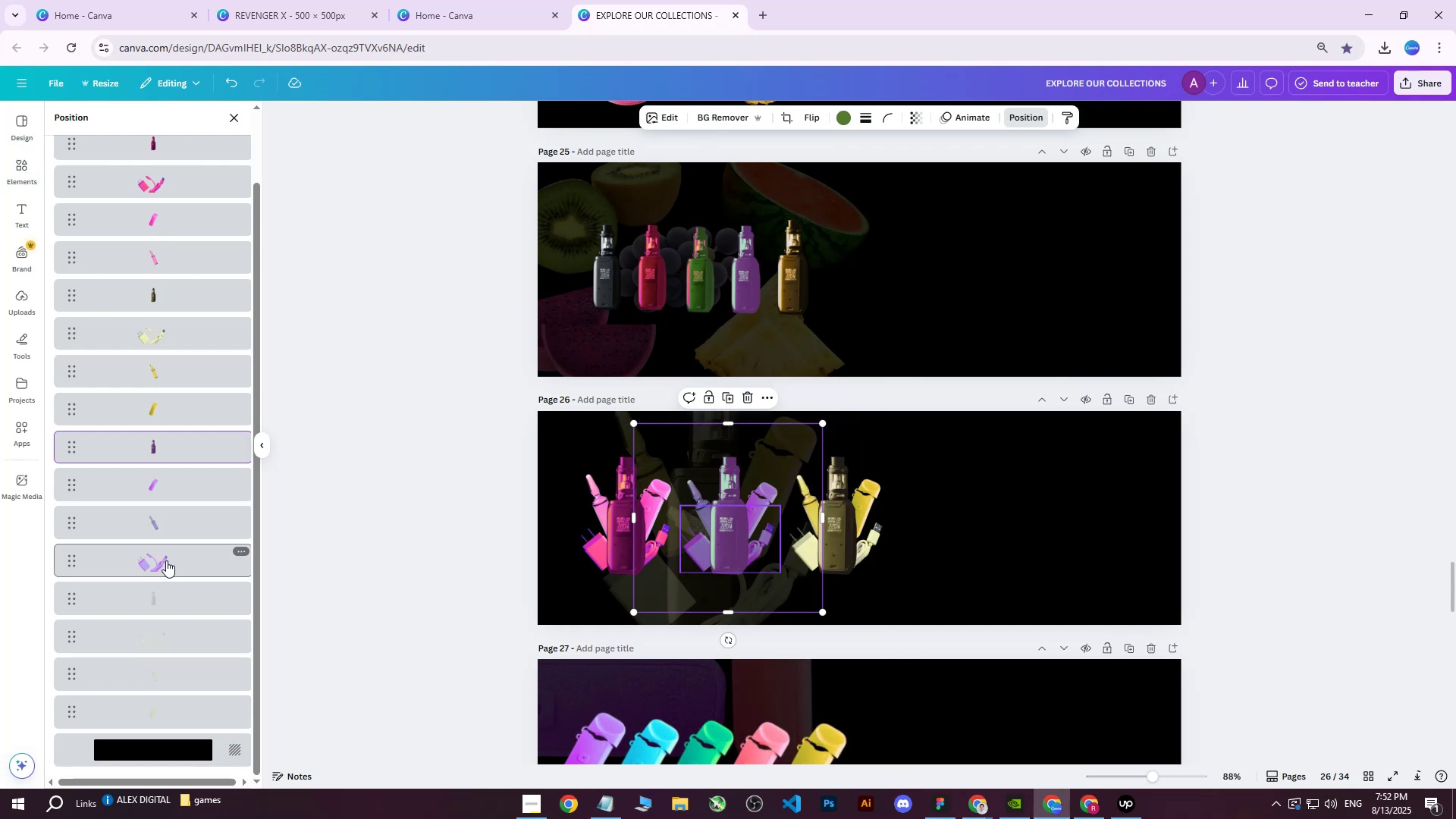 
left_click([166, 593])
 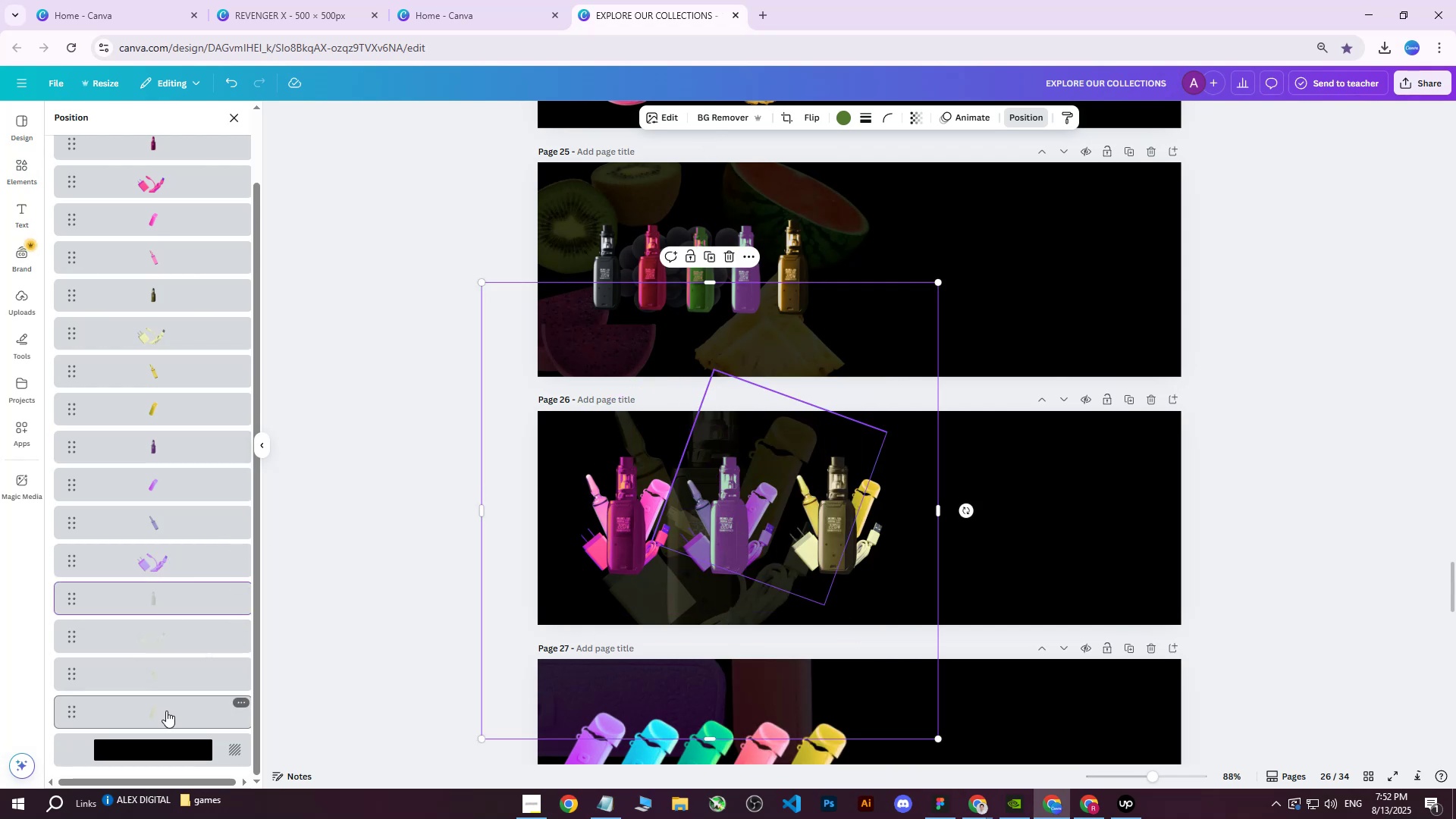 
hold_key(key=ShiftLeft, duration=0.42)
left_click([166, 711])
 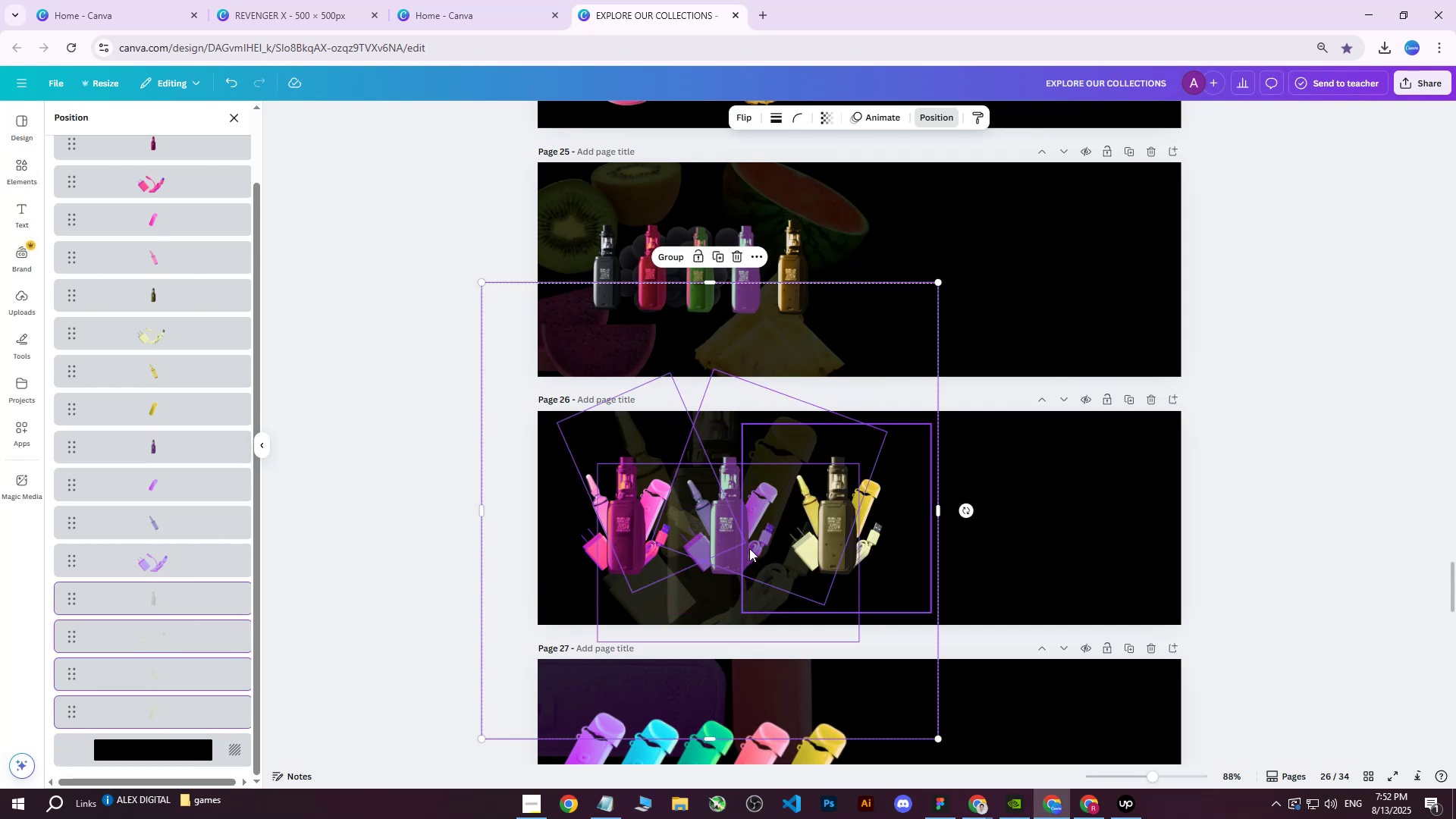 
left_click_drag(start_coordinate=[742, 522], to_coordinate=[830, 514])
 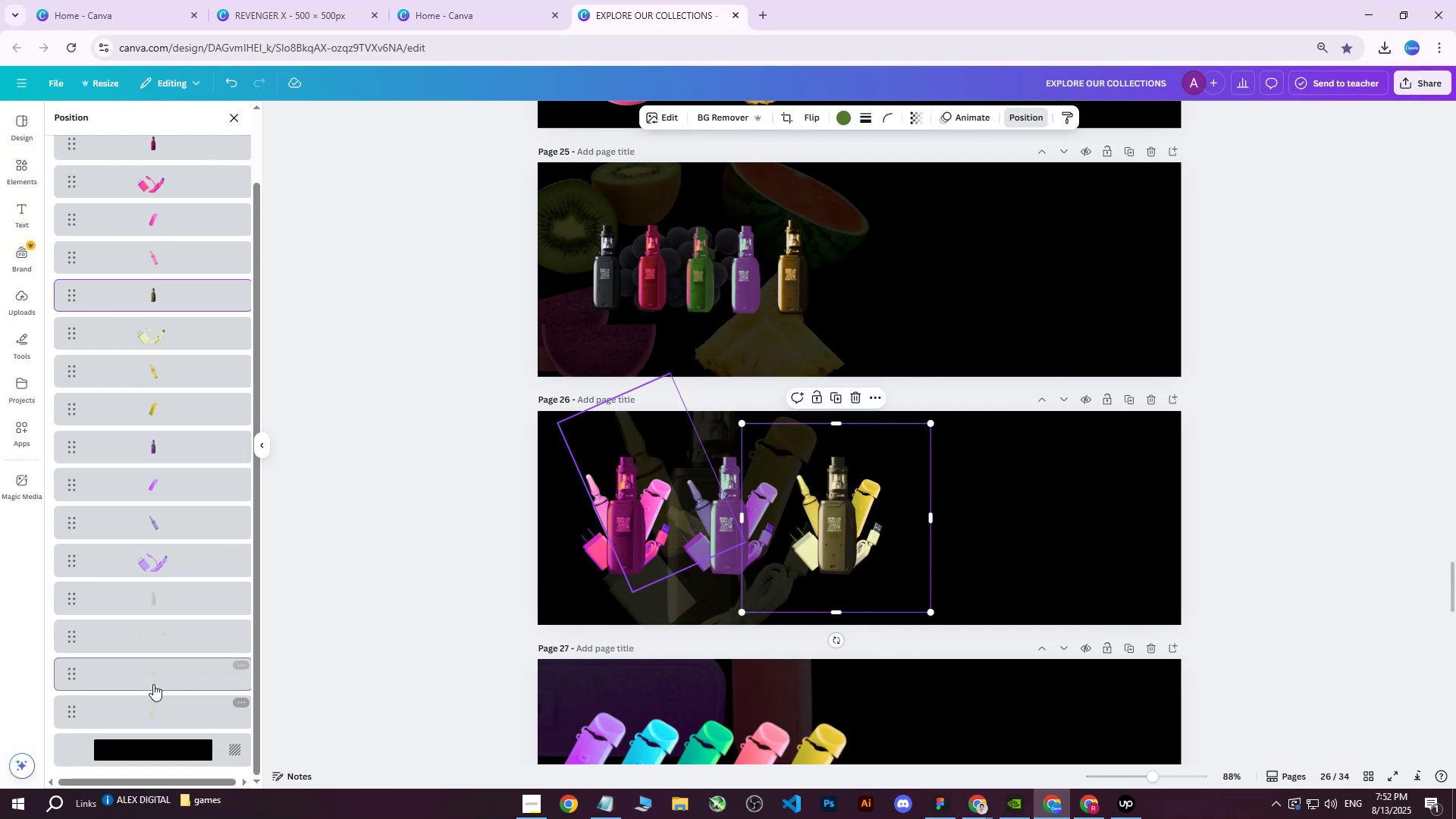 
left_click([172, 598])
 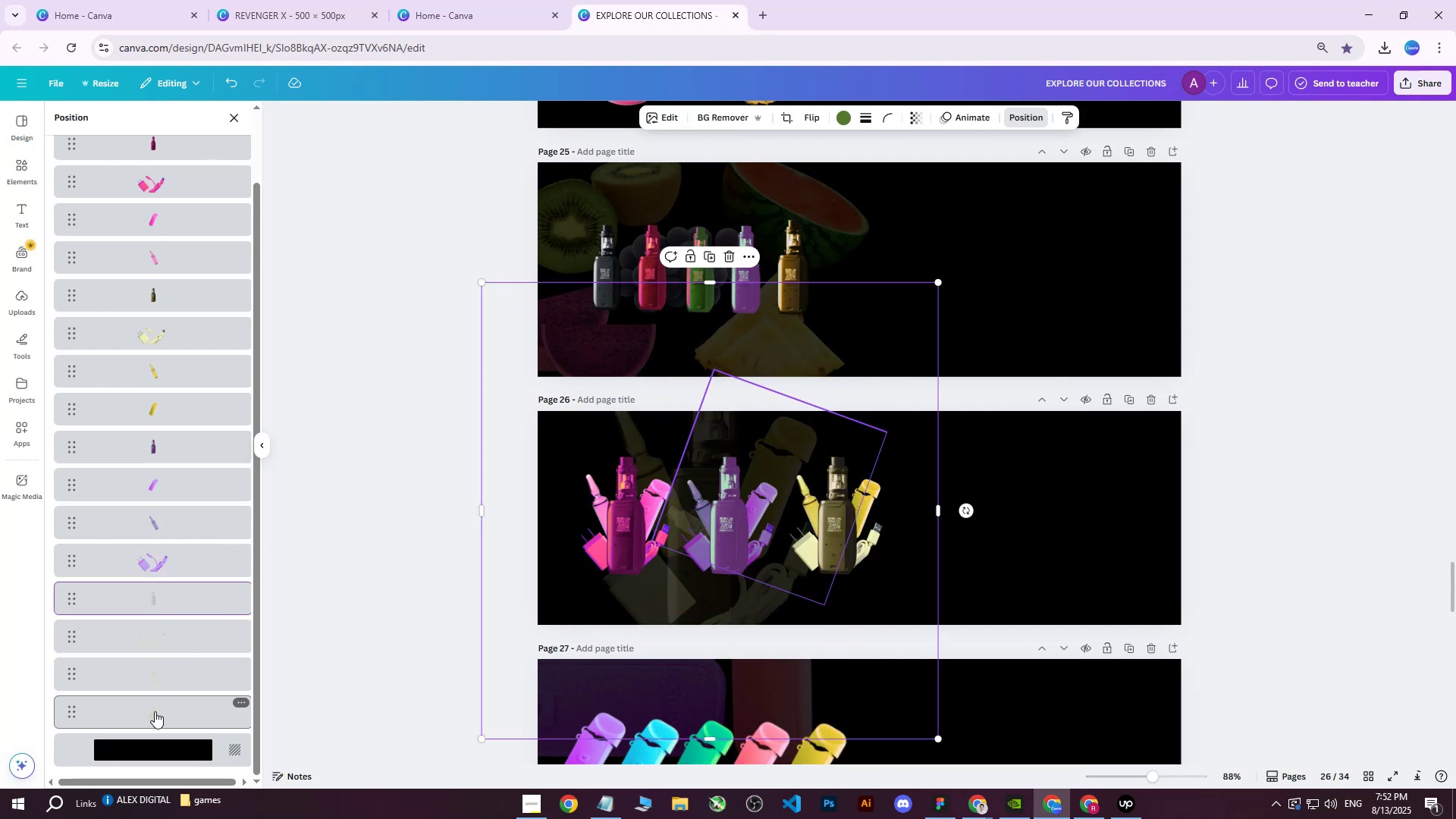 
hold_key(key=ShiftLeft, duration=0.56)
left_click([152, 715])
 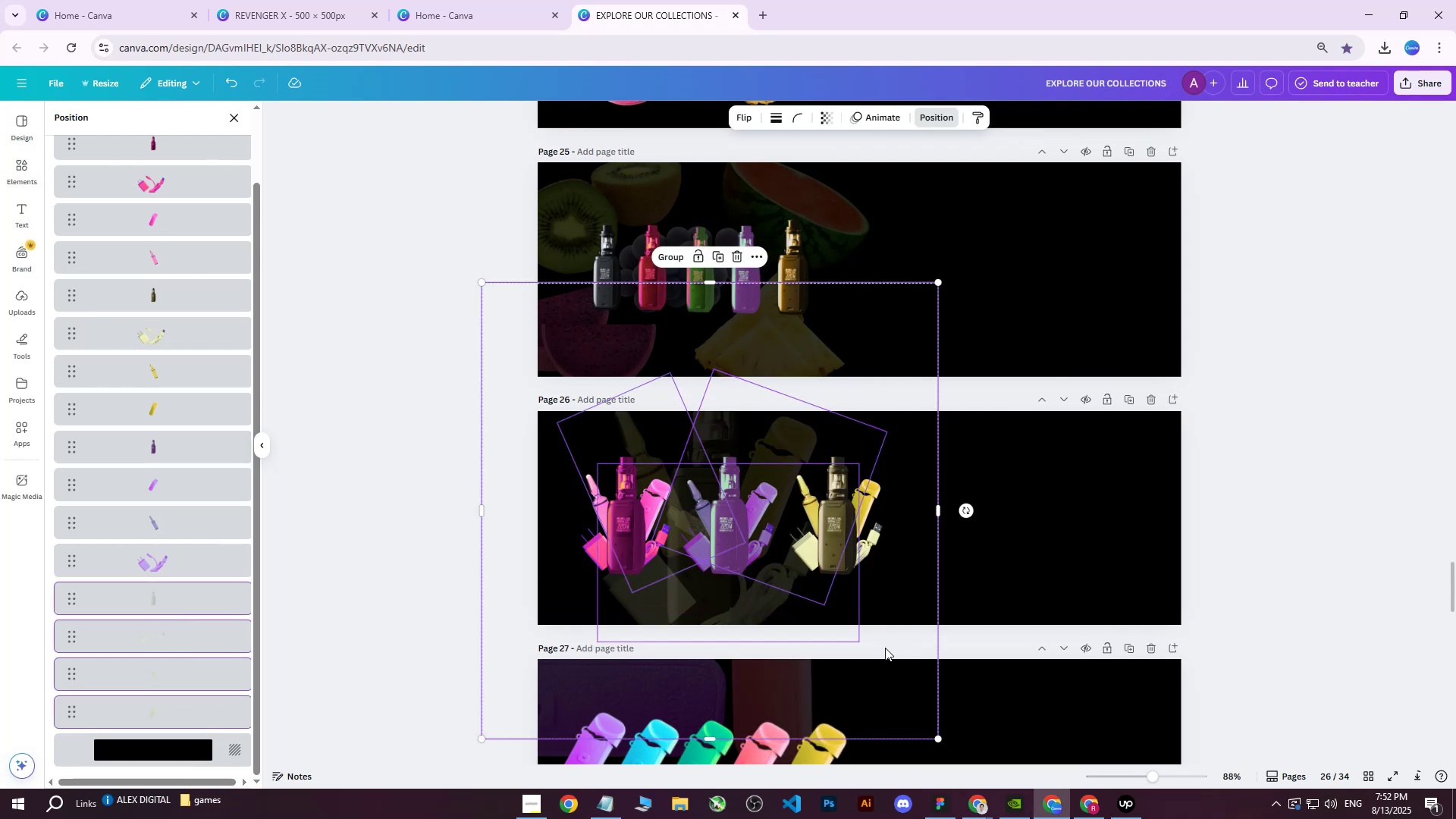 
left_click_drag(start_coordinate=[890, 649], to_coordinate=[1179, 634])
 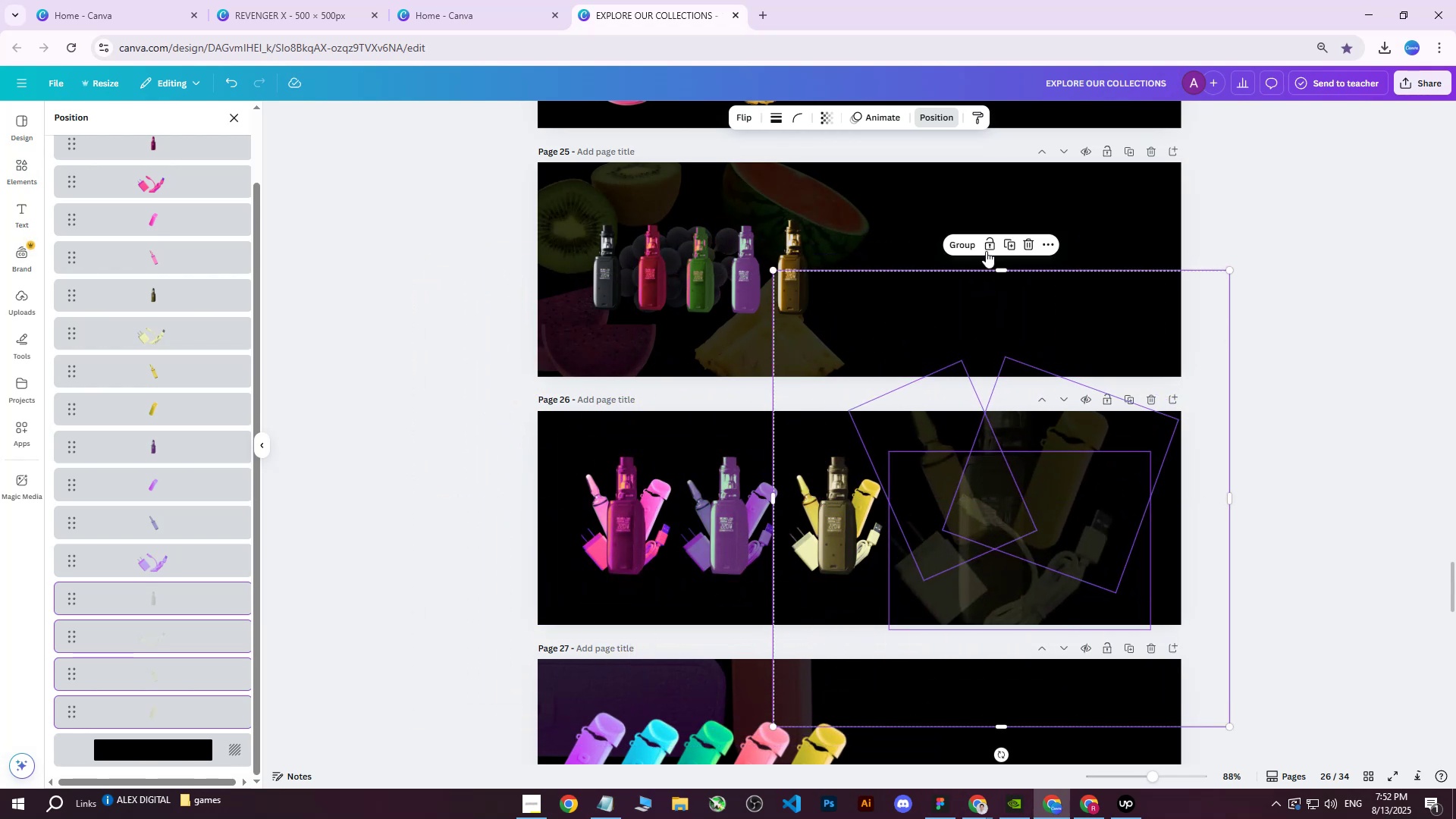 
left_click([973, 245])
 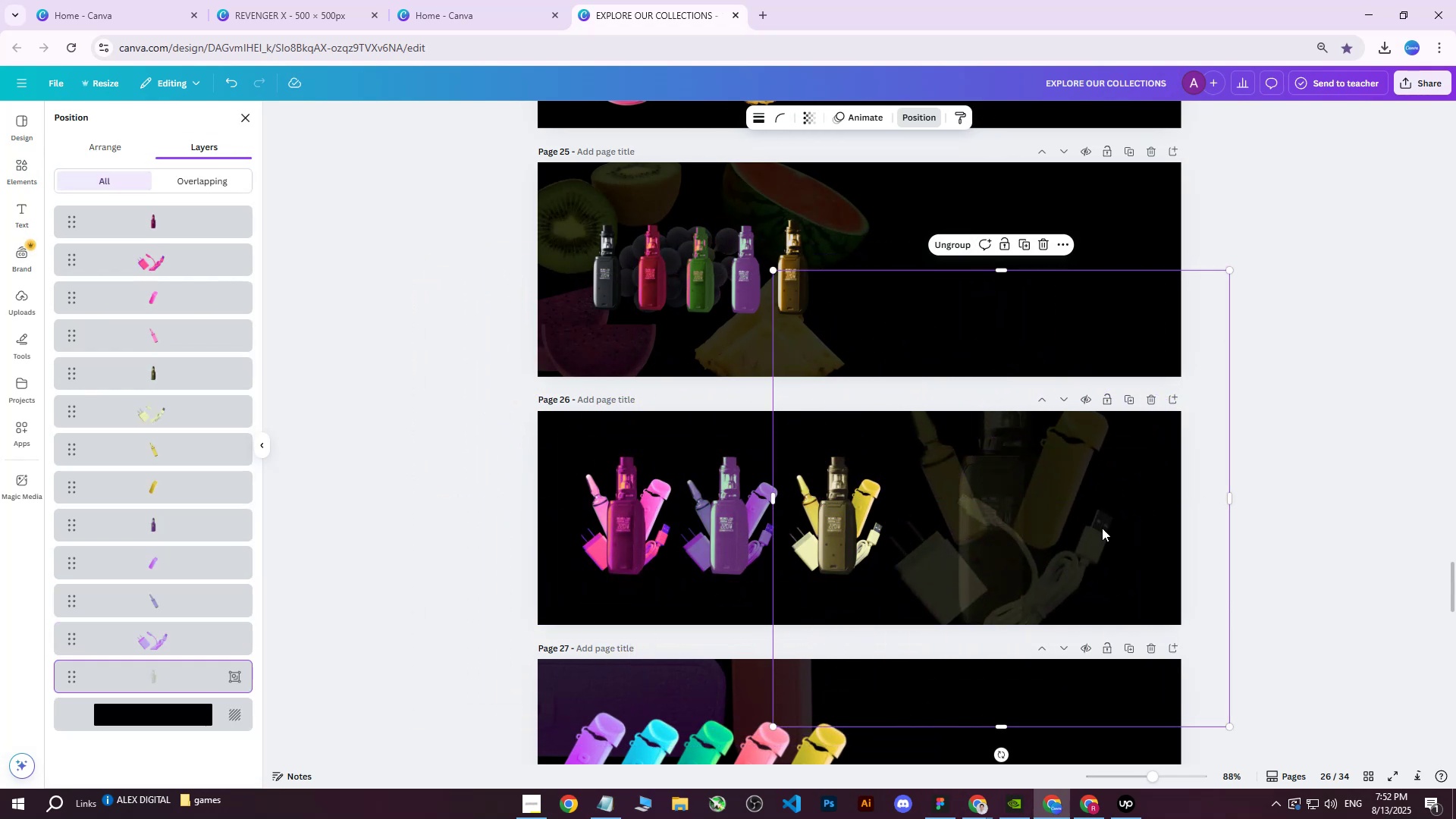 
left_click_drag(start_coordinate=[1102, 536], to_coordinate=[805, 537])
 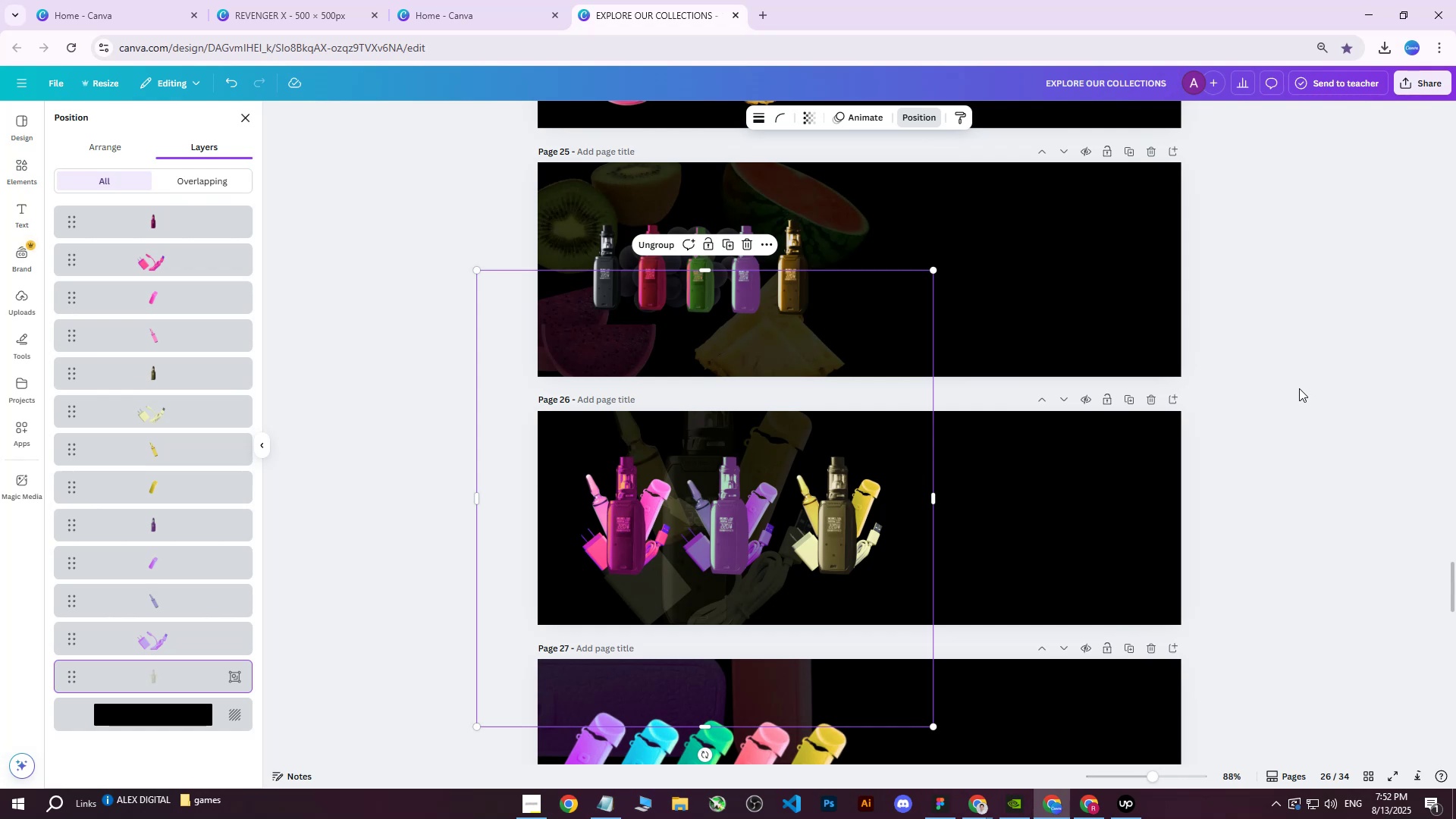 
wait(27.42)
 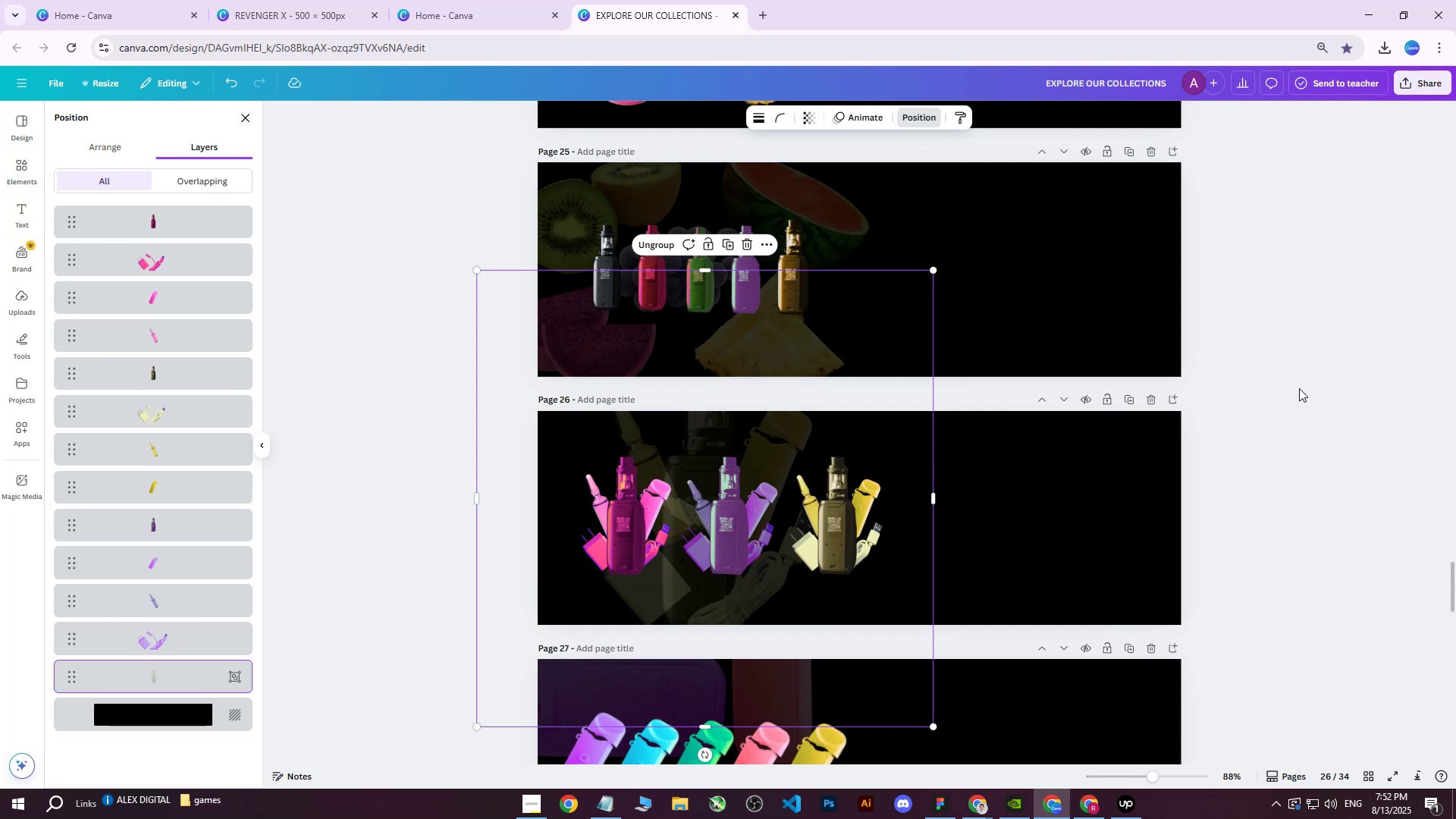 
left_click([1269, 441])
 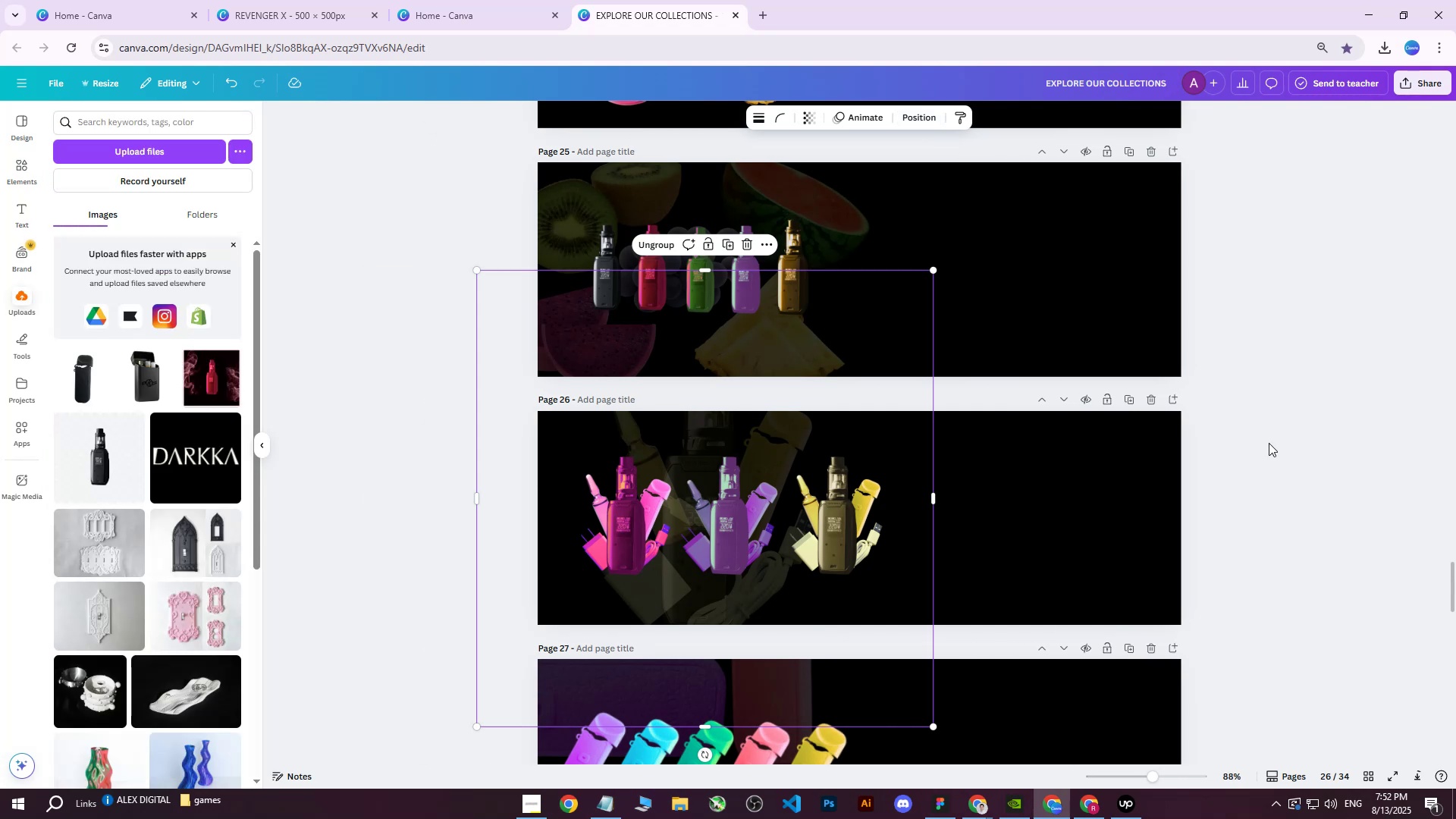 
scroll: coordinate [1258, 453], scroll_direction: down, amount: 3.0
 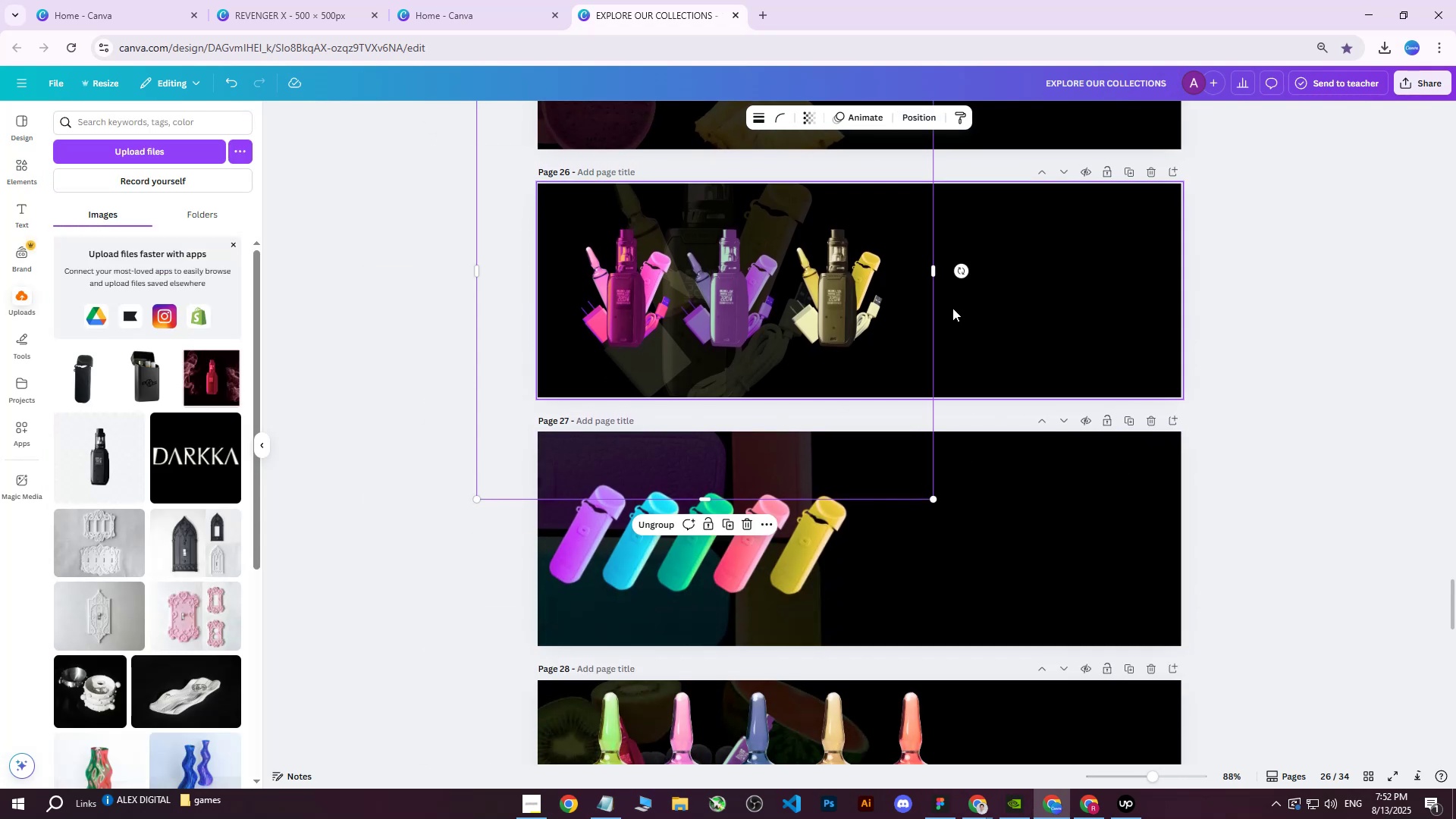 
left_click_drag(start_coordinate=[963, 265], to_coordinate=[985, 137])
 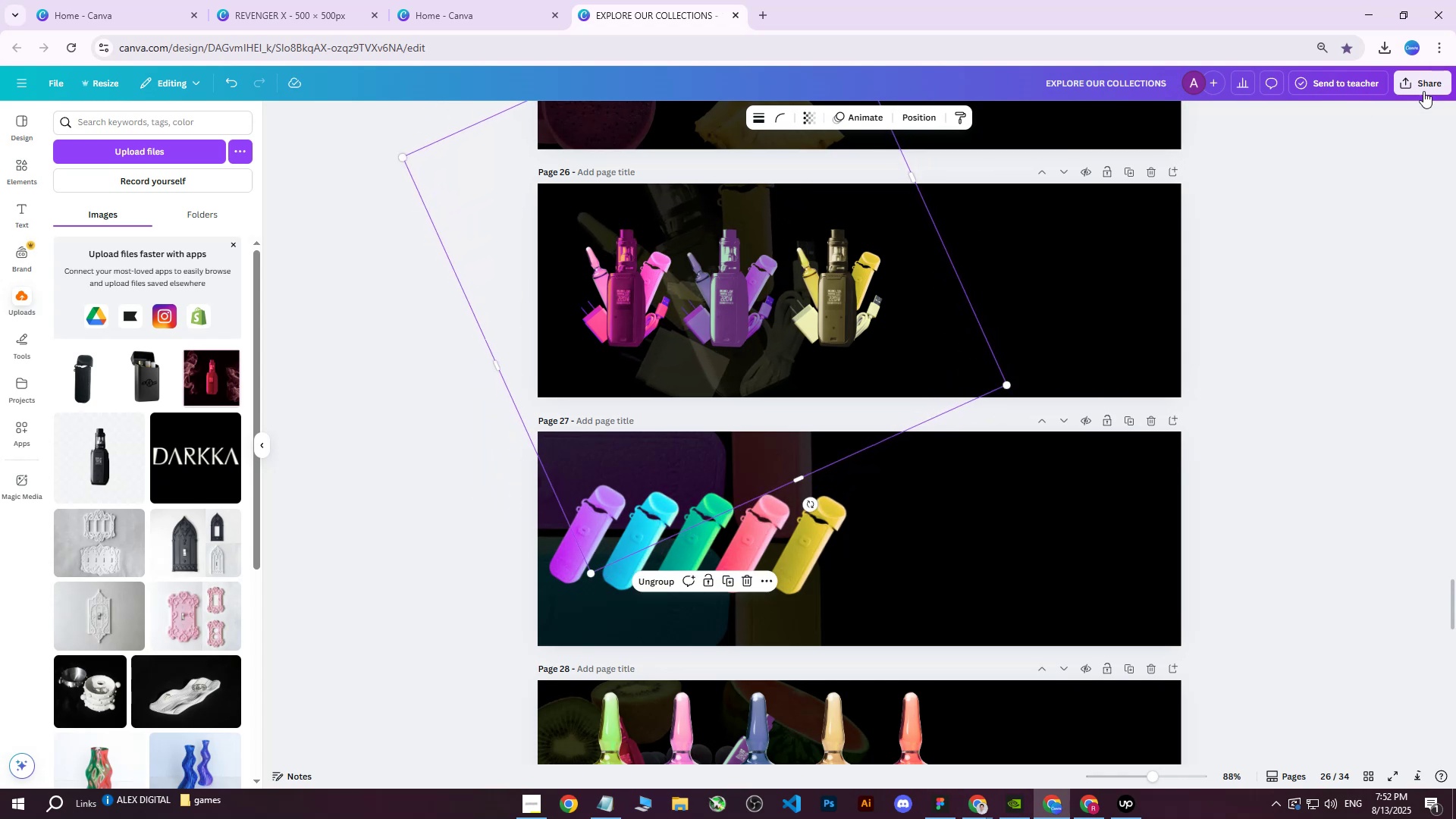 
left_click([1423, 84])
 